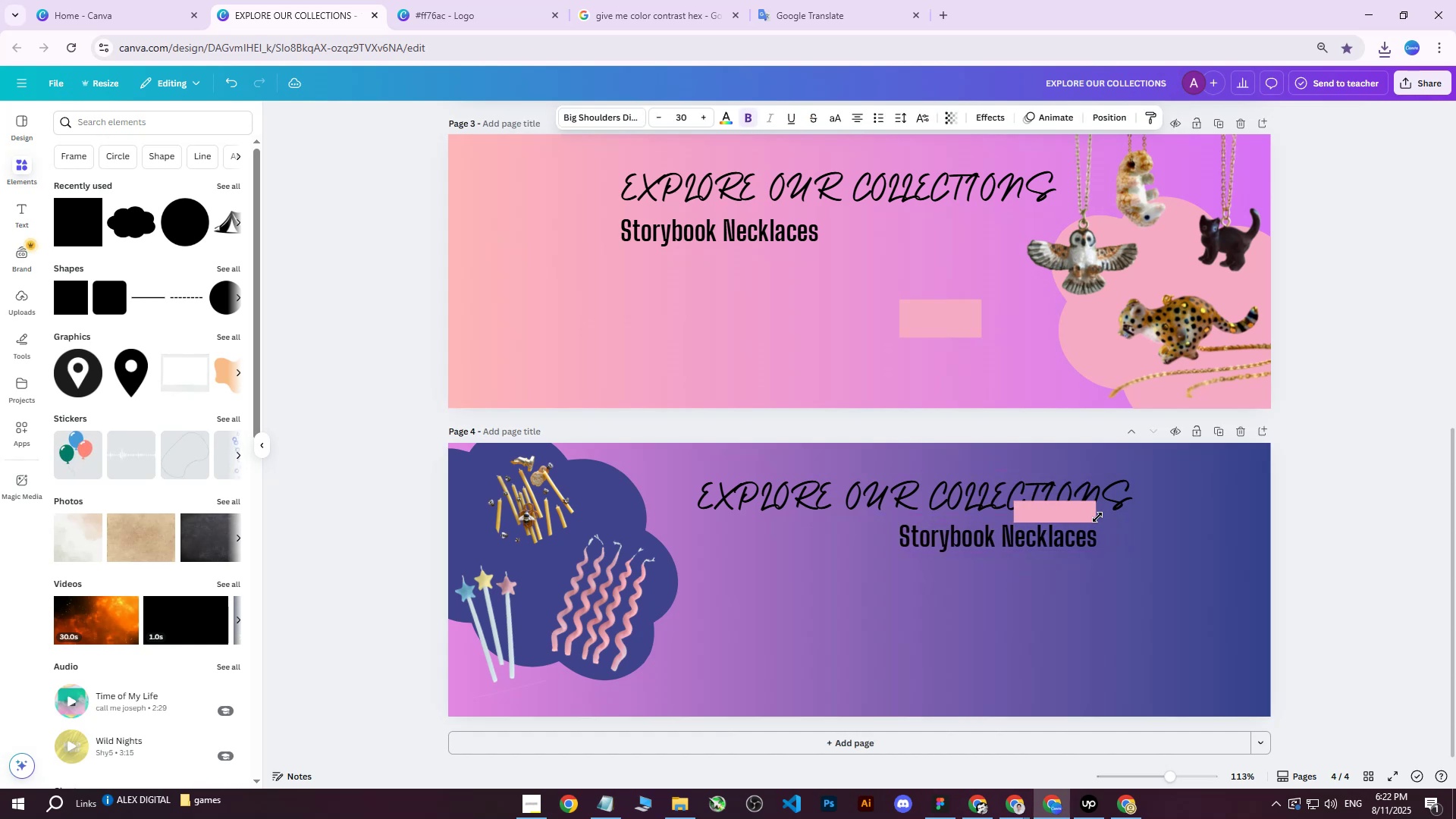 
key(ArrowLeft)
 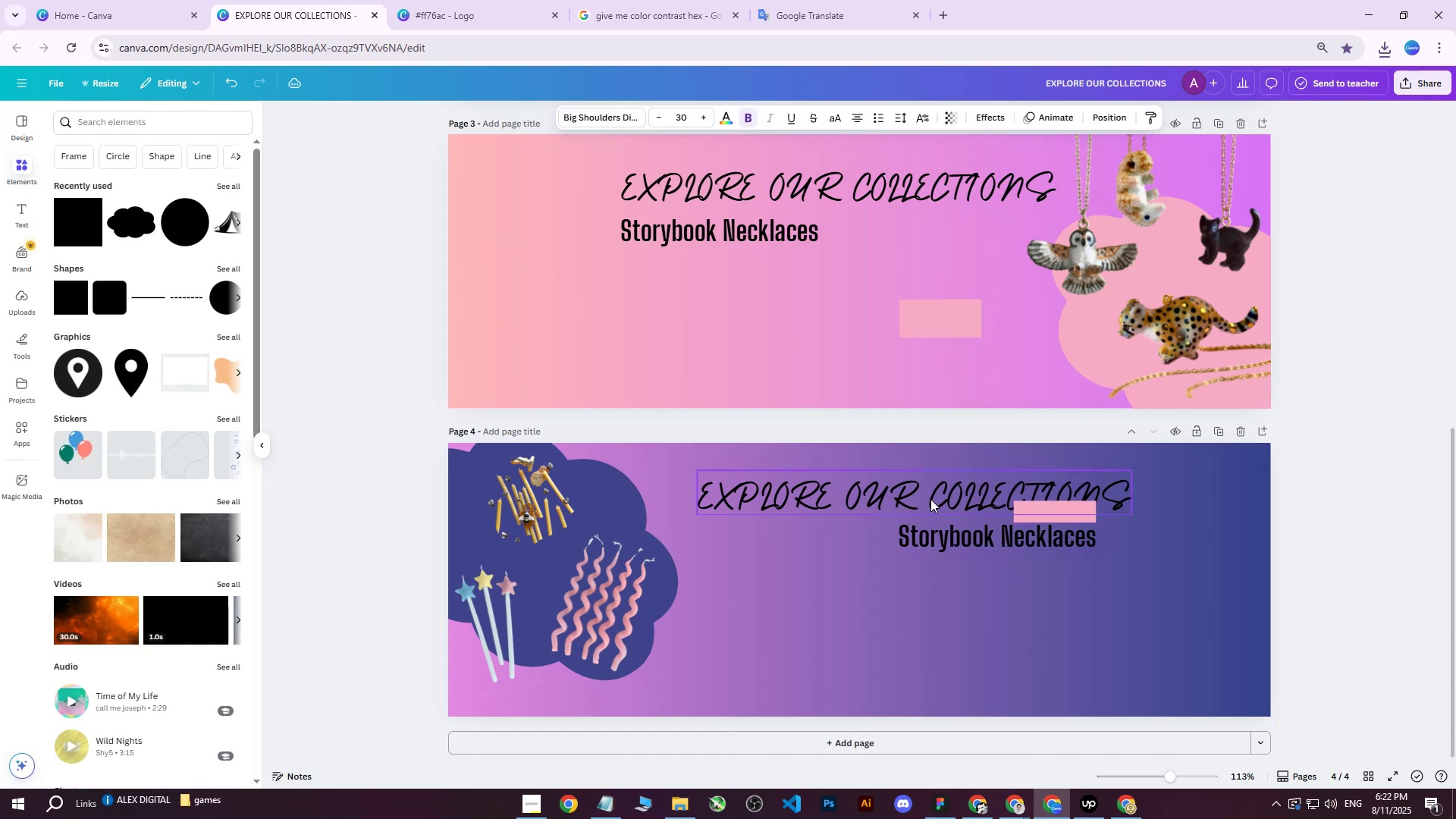 
left_click([929, 498])
 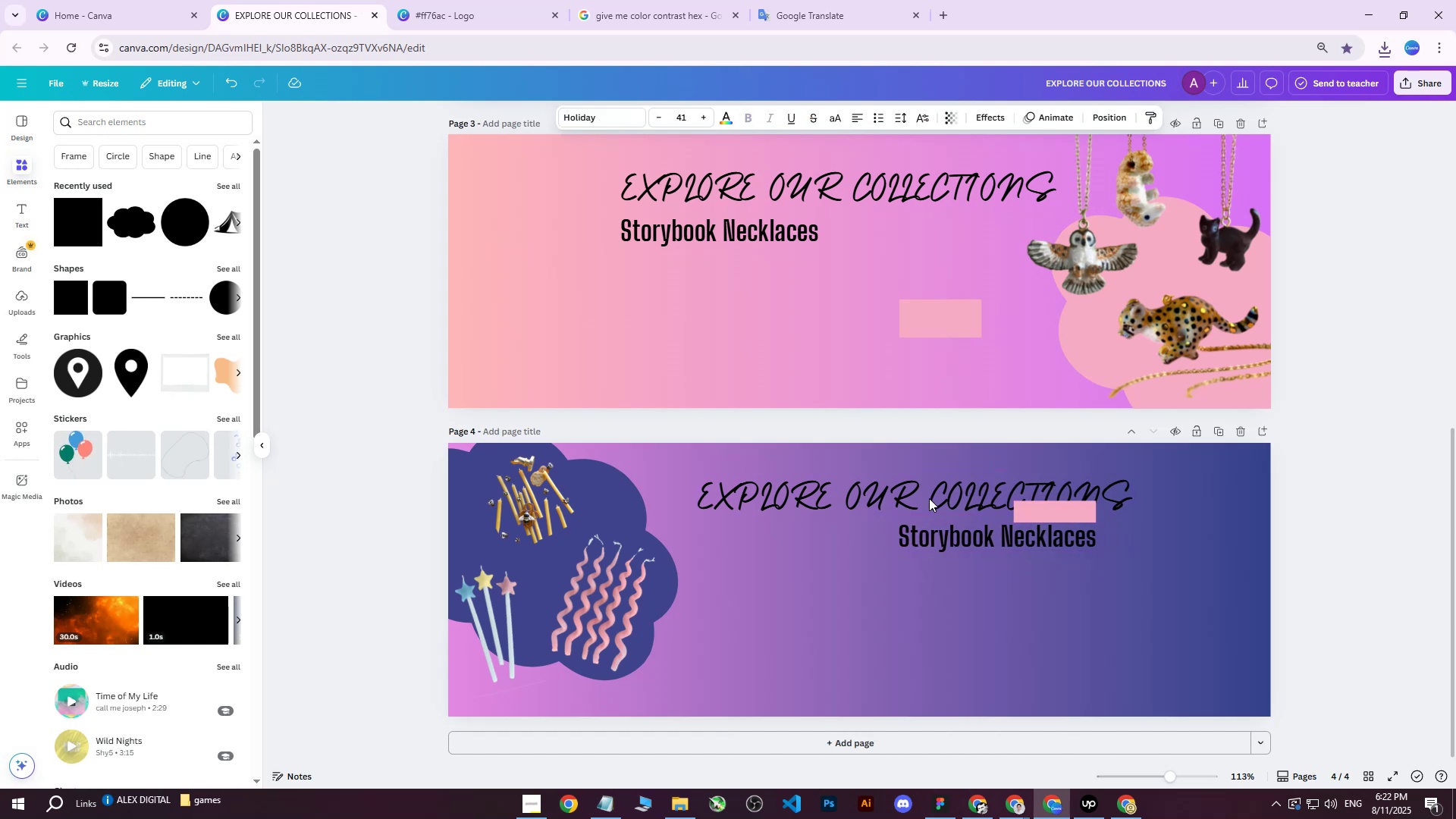 
hold_key(key=ArrowLeft, duration=1.54)
 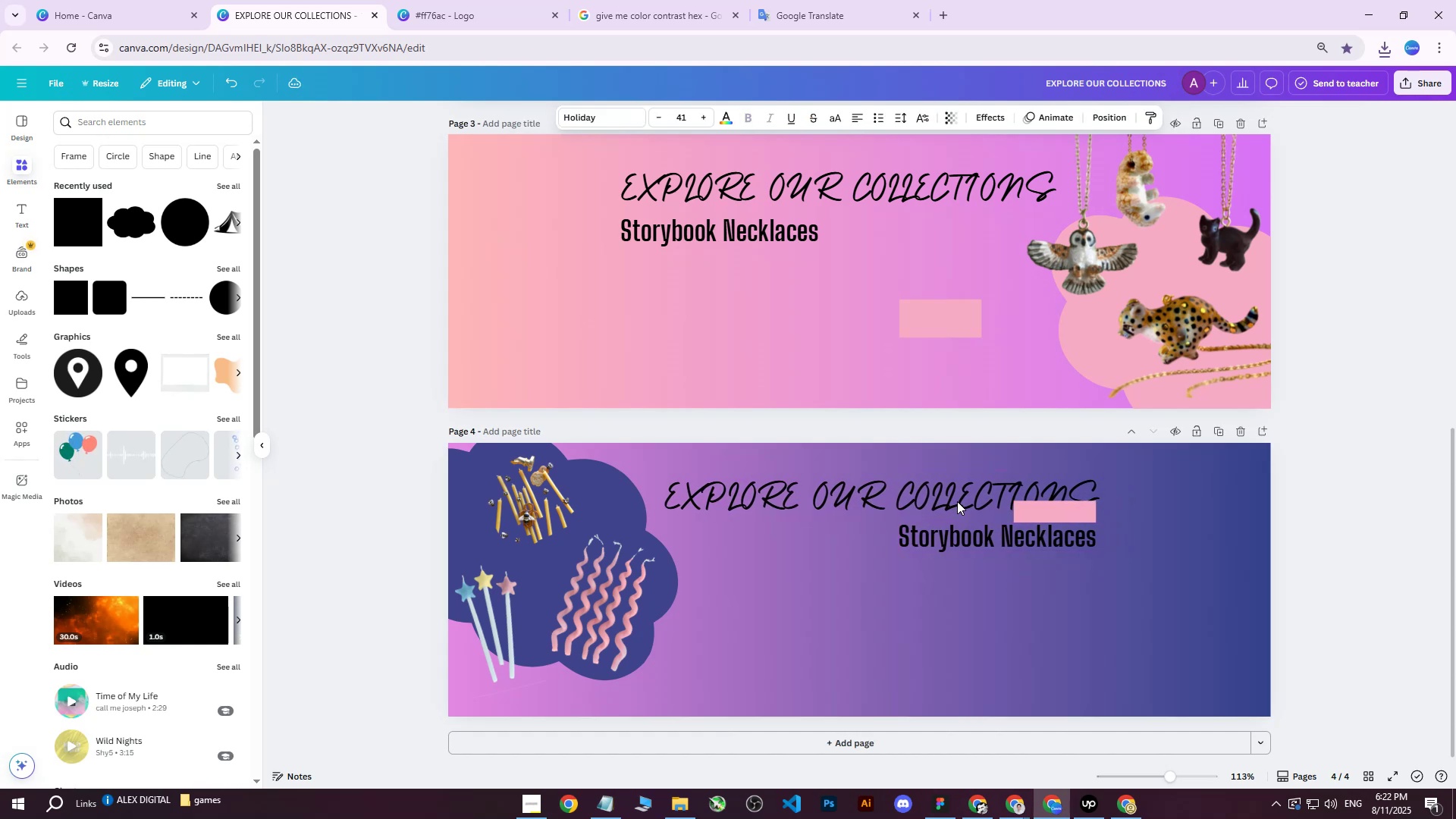 
hold_key(key=ArrowLeft, duration=0.68)
 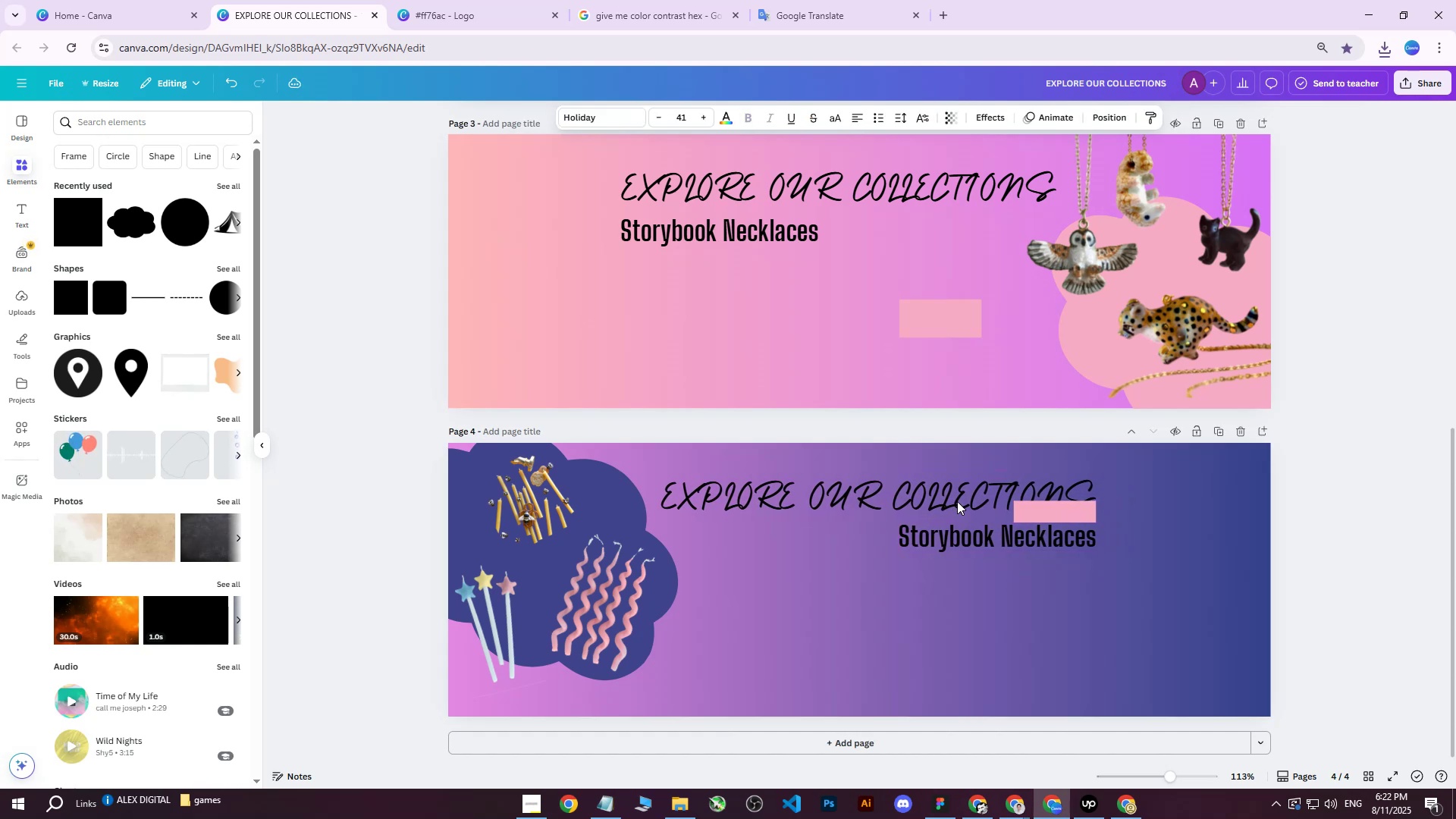 
key(ArrowRight)
 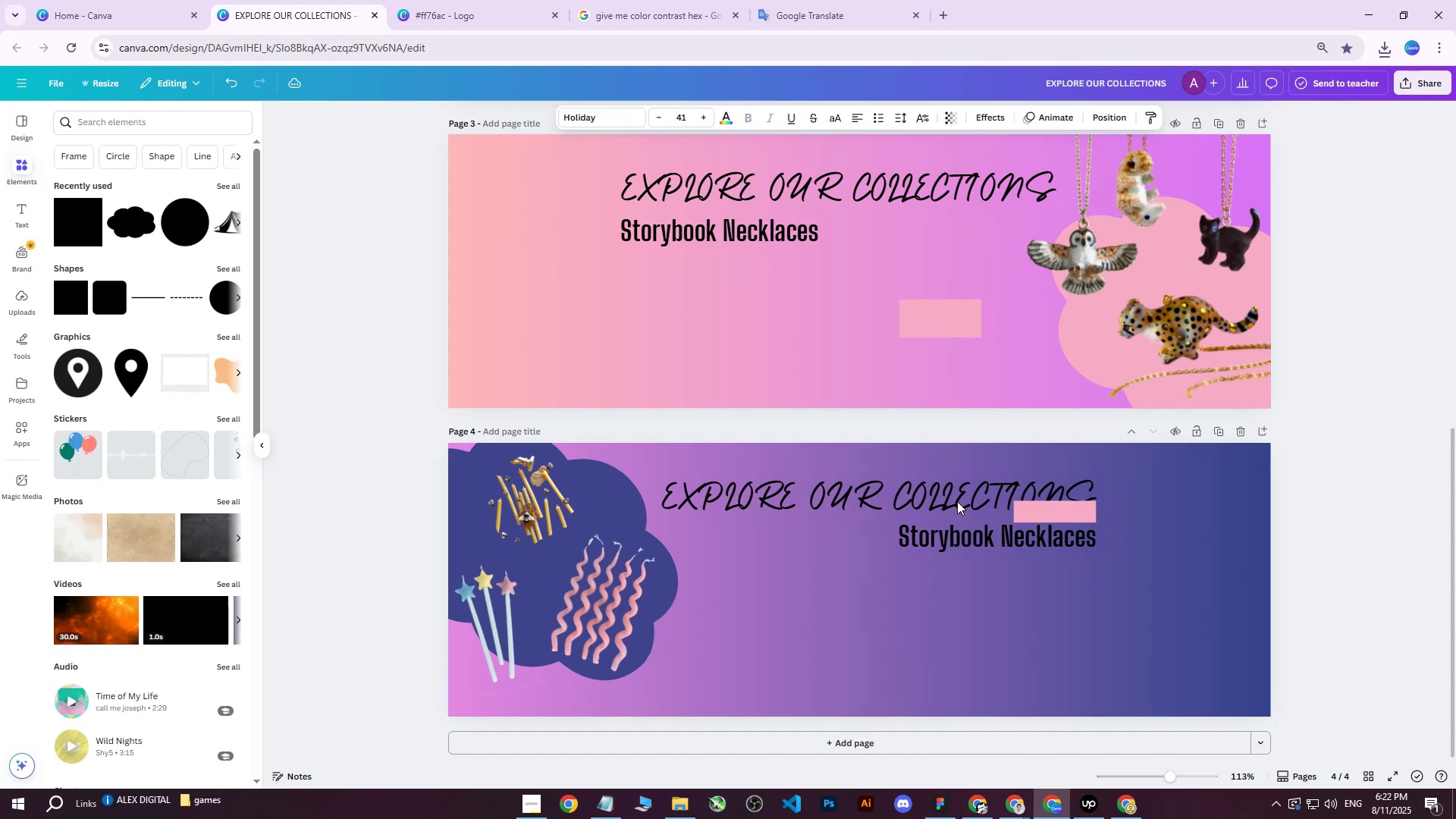 
key(ArrowRight)
 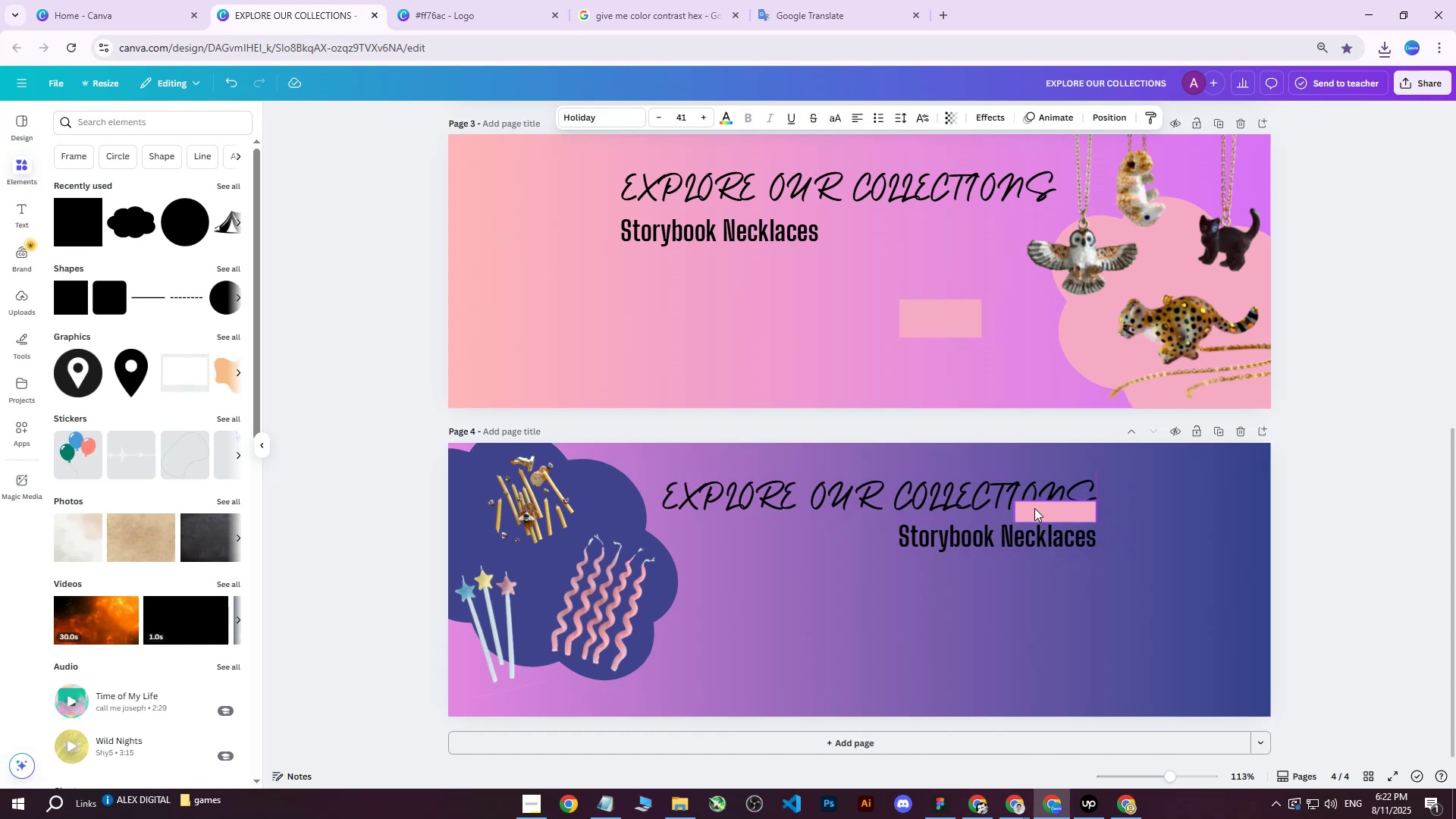 
left_click_drag(start_coordinate=[1038, 508], to_coordinate=[974, 378])
 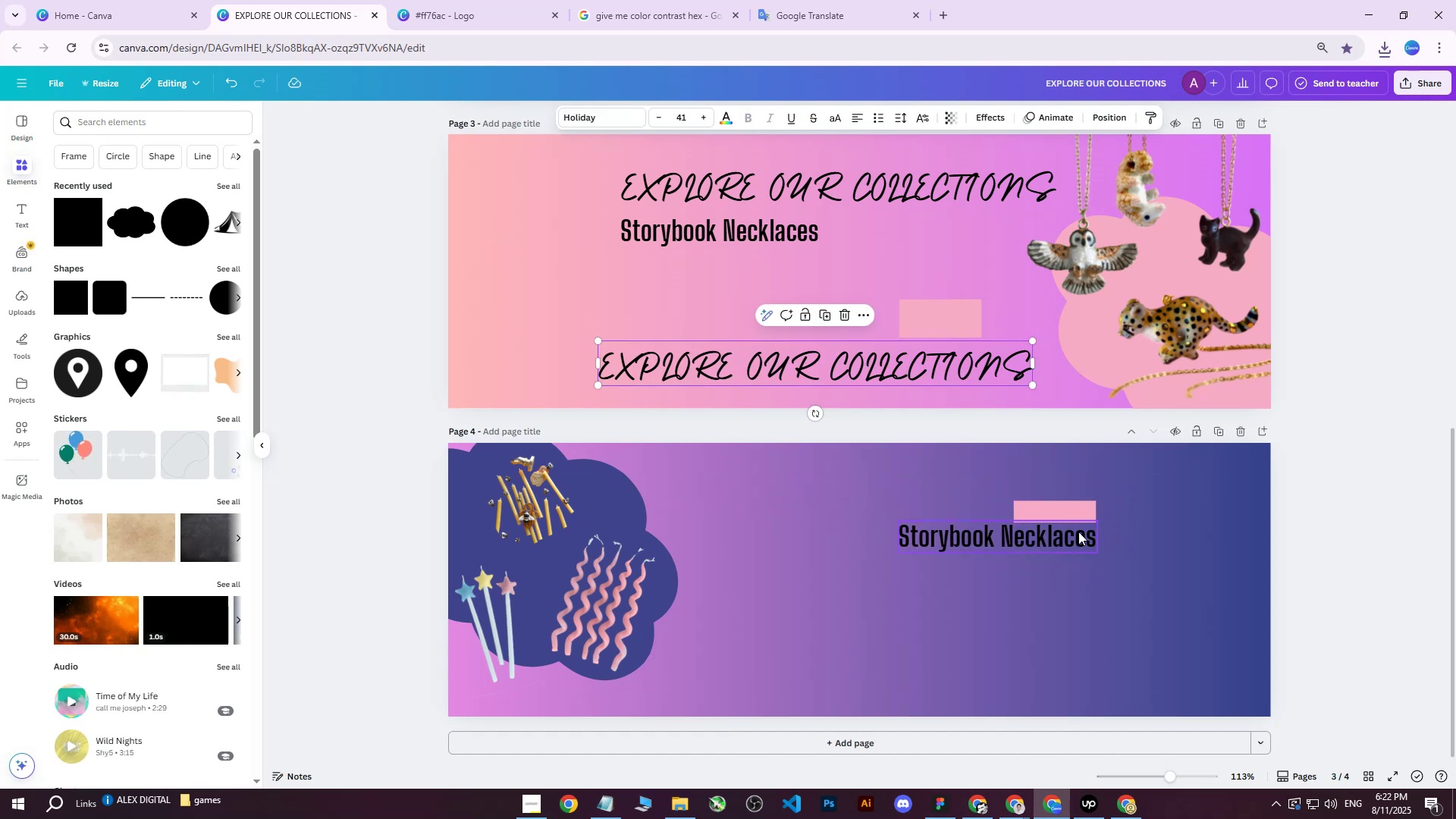 
key(Control+ControlLeft)
 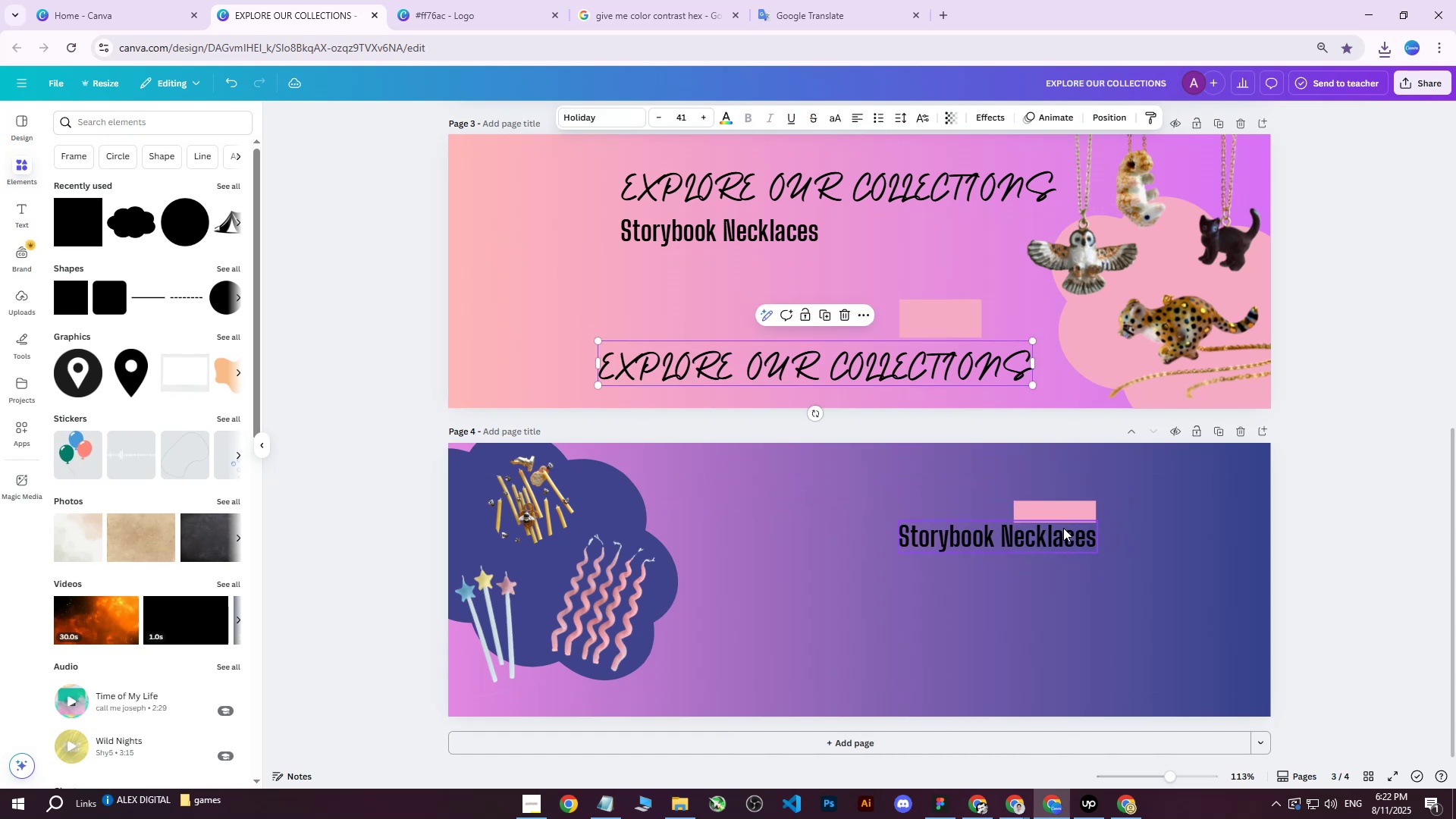 
key(Control+Z)
 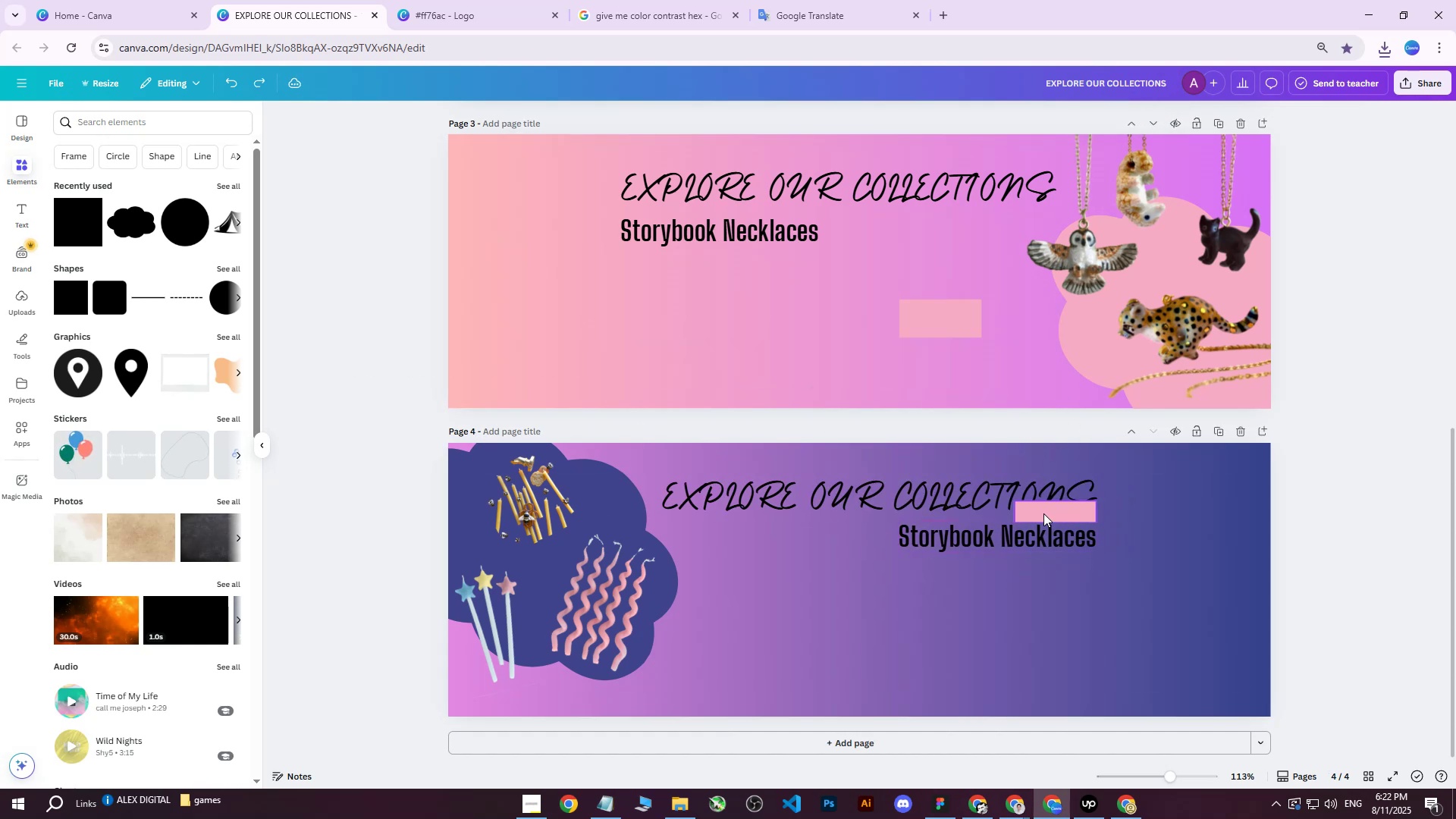 
left_click([1043, 513])
 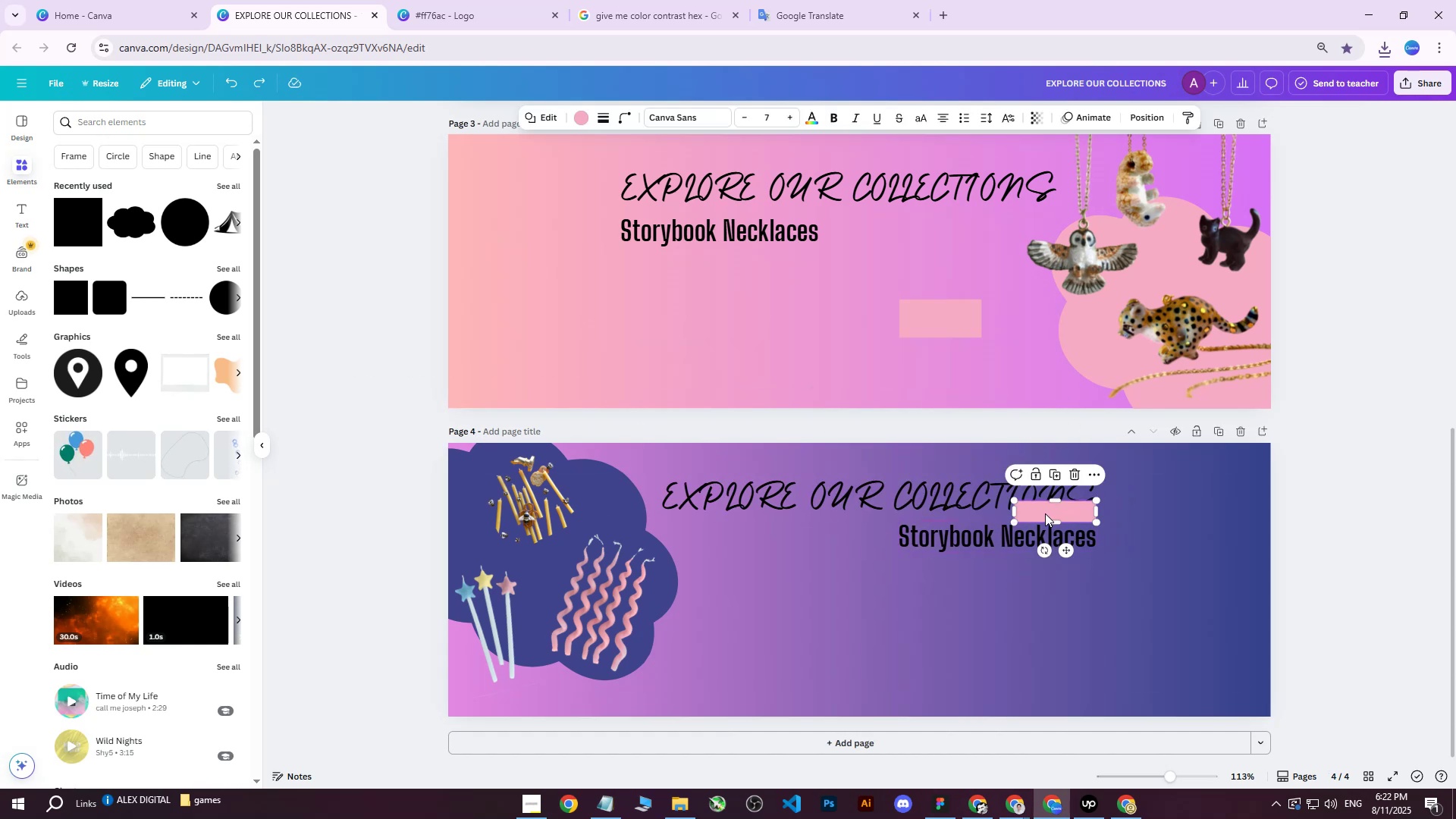 
left_click_drag(start_coordinate=[1043, 510], to_coordinate=[946, 372])
 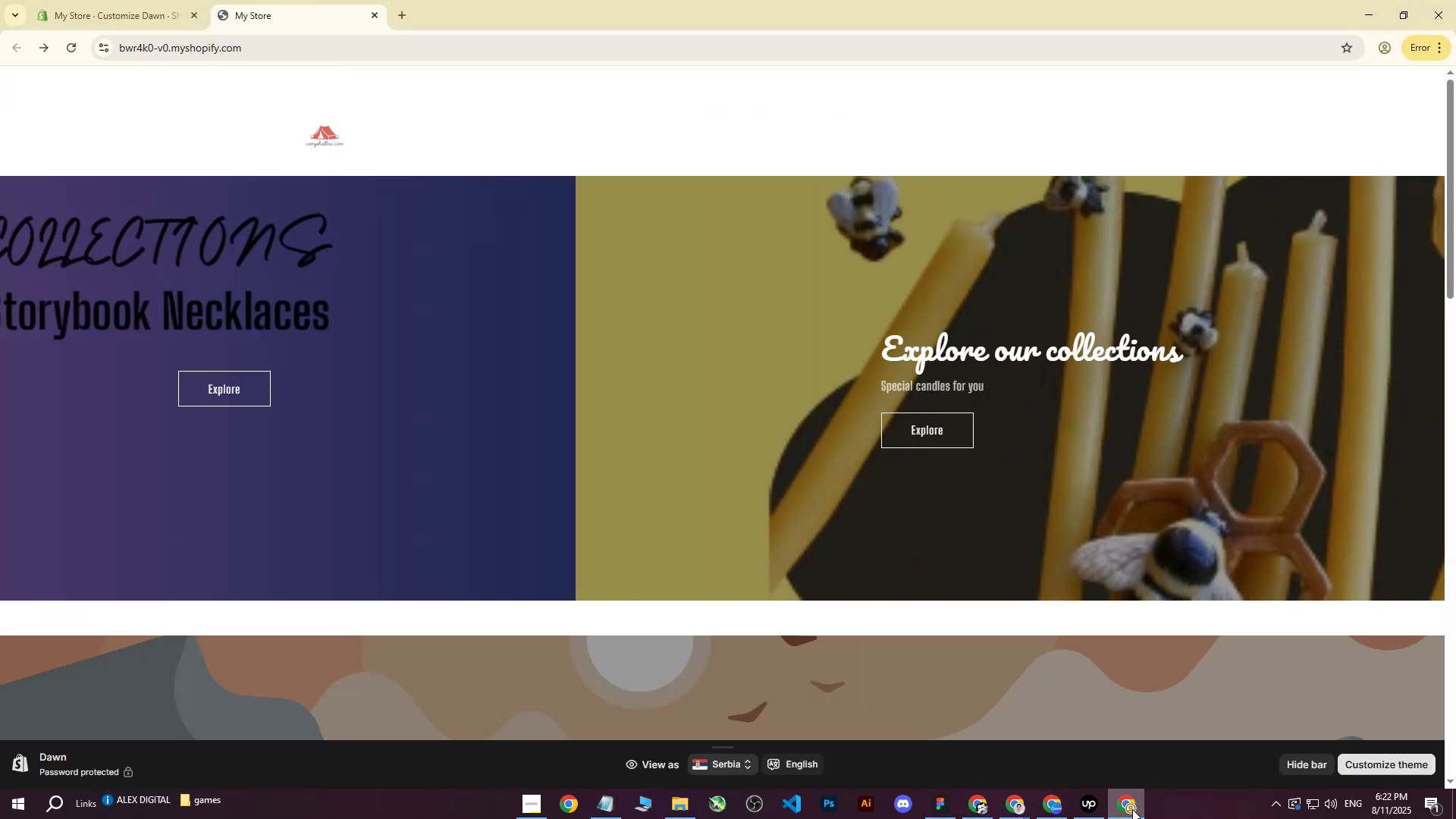 
left_click([1132, 809])
 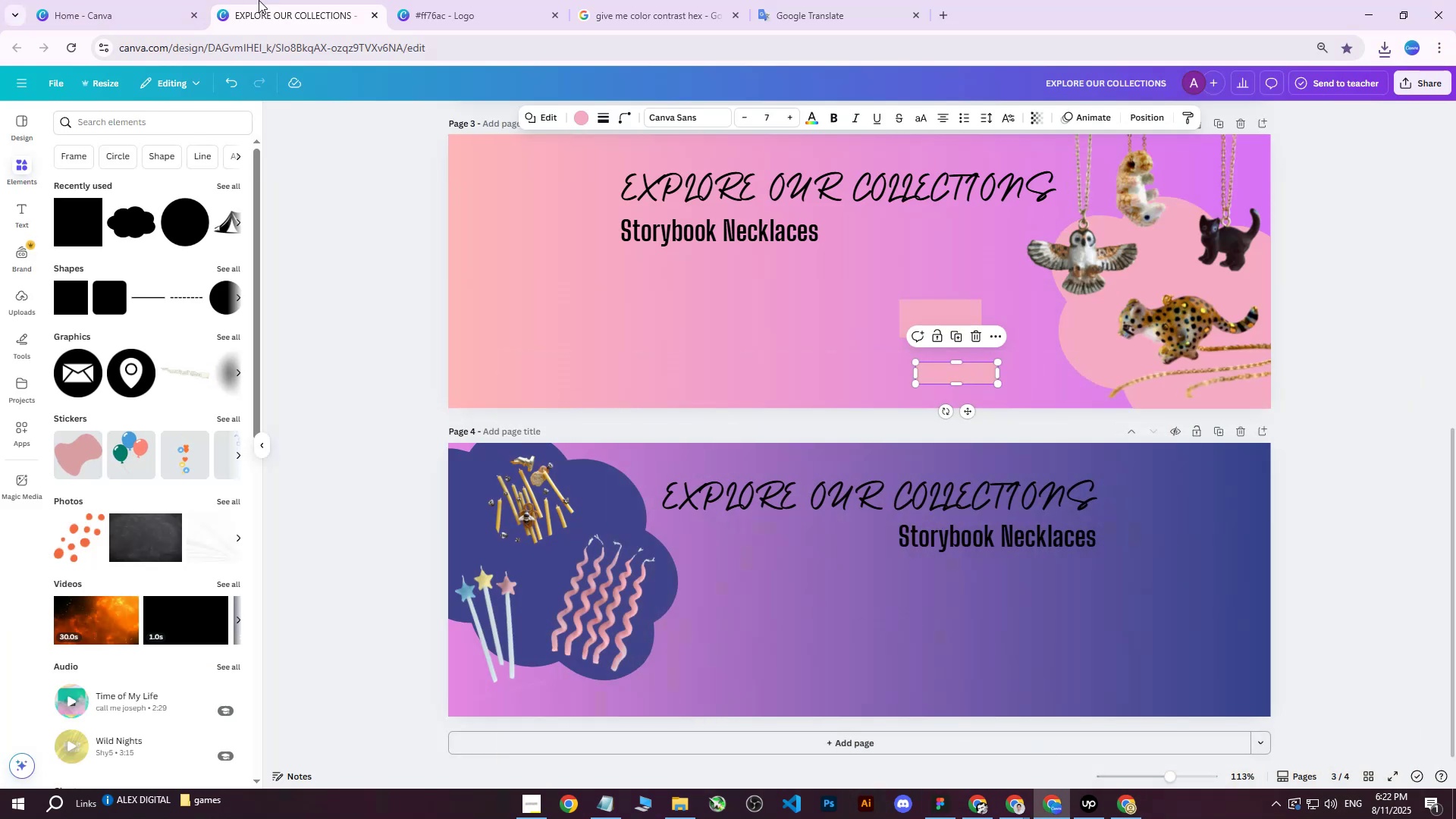 
left_click([147, 0])
 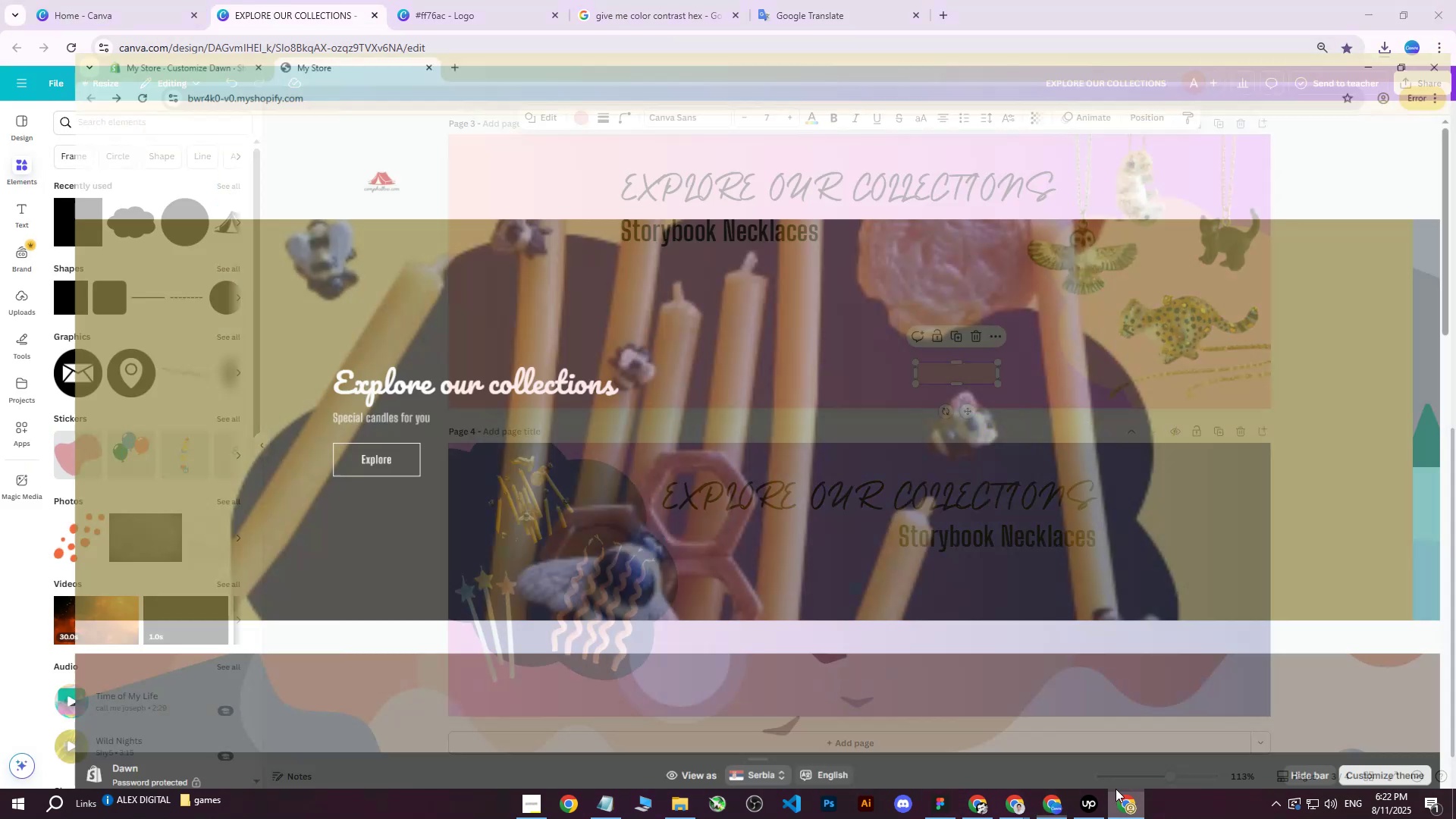 
left_click([157, 0])
 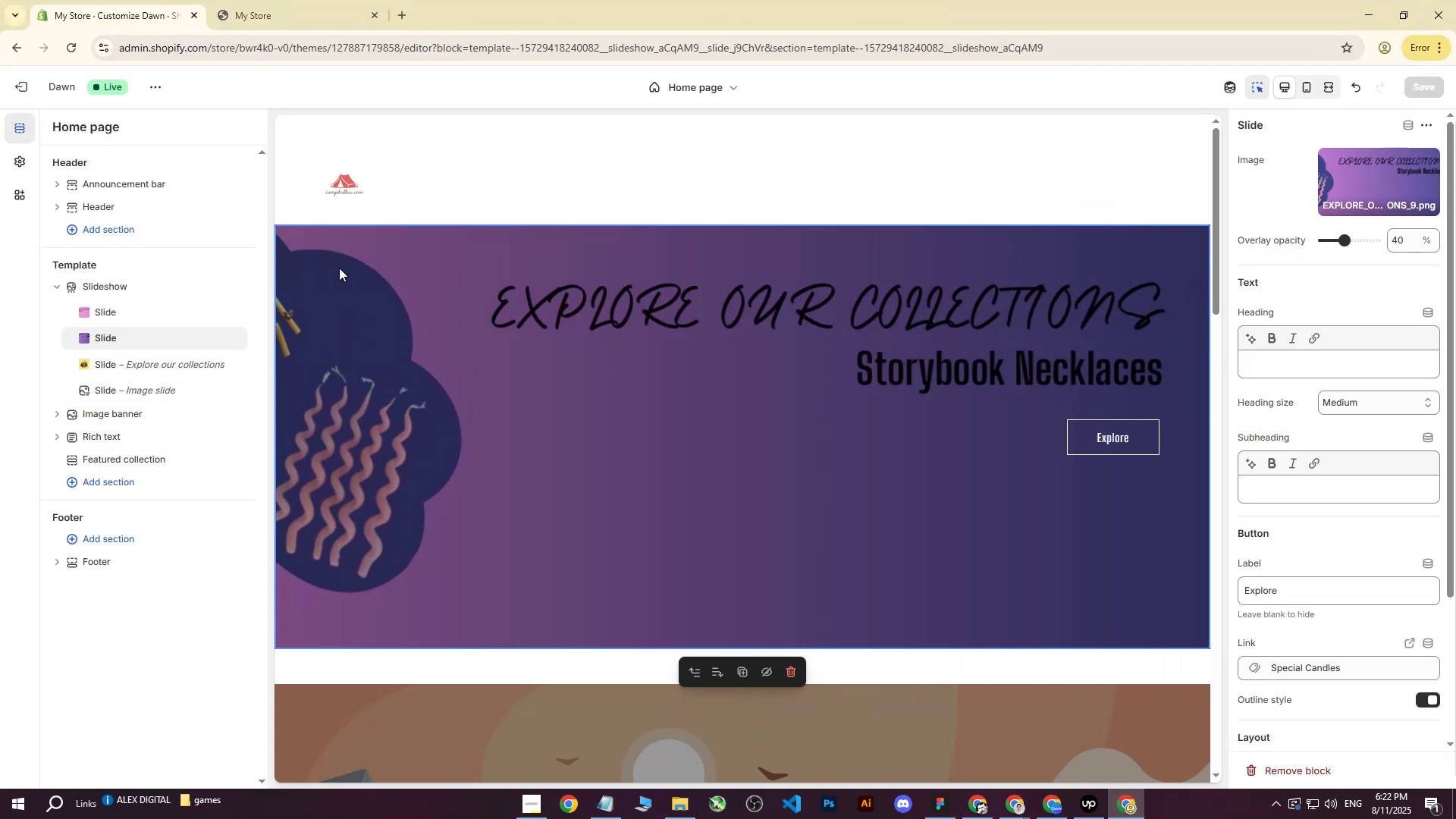 
left_click([93, 287])
 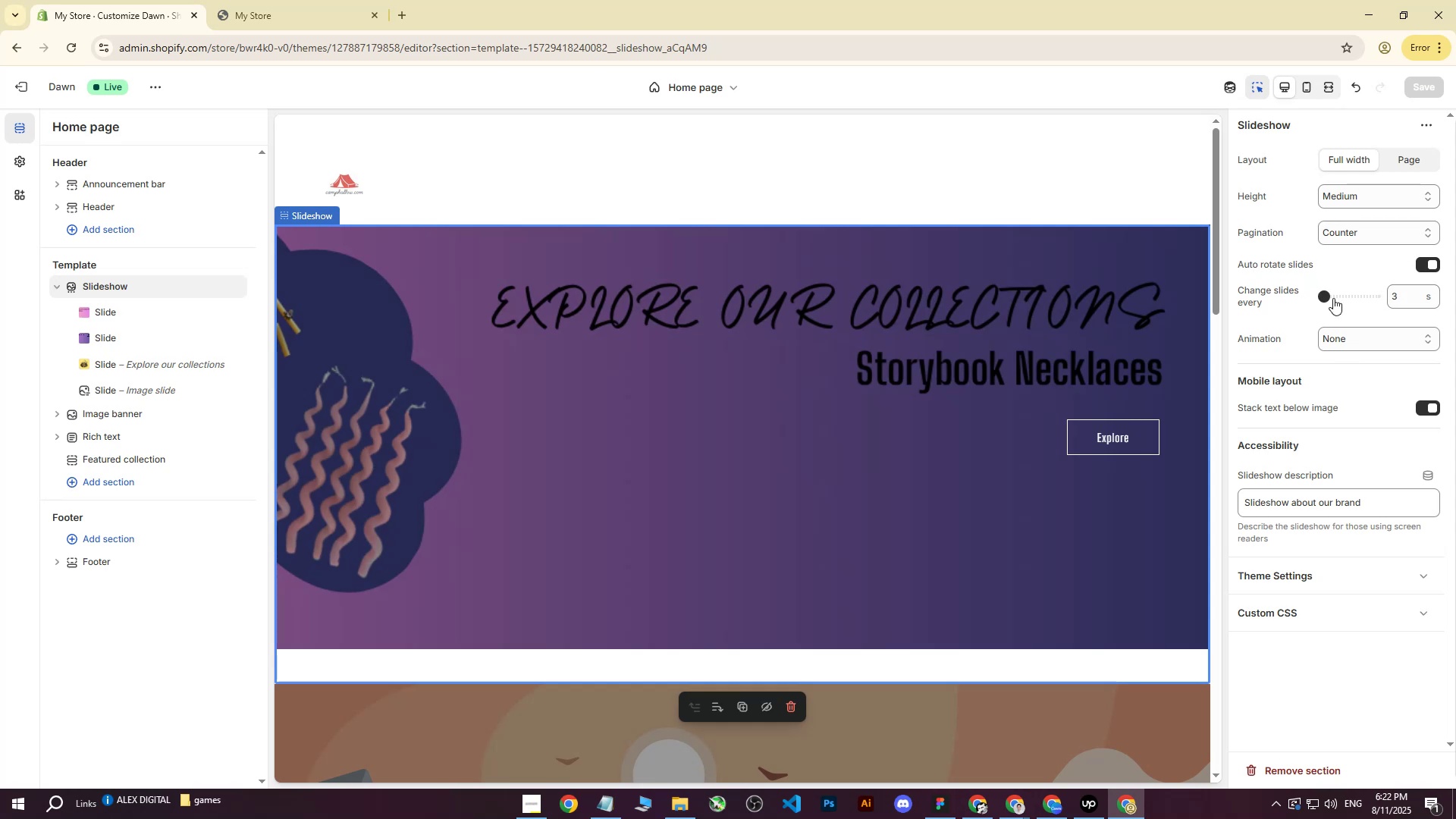 
left_click([1364, 331])
 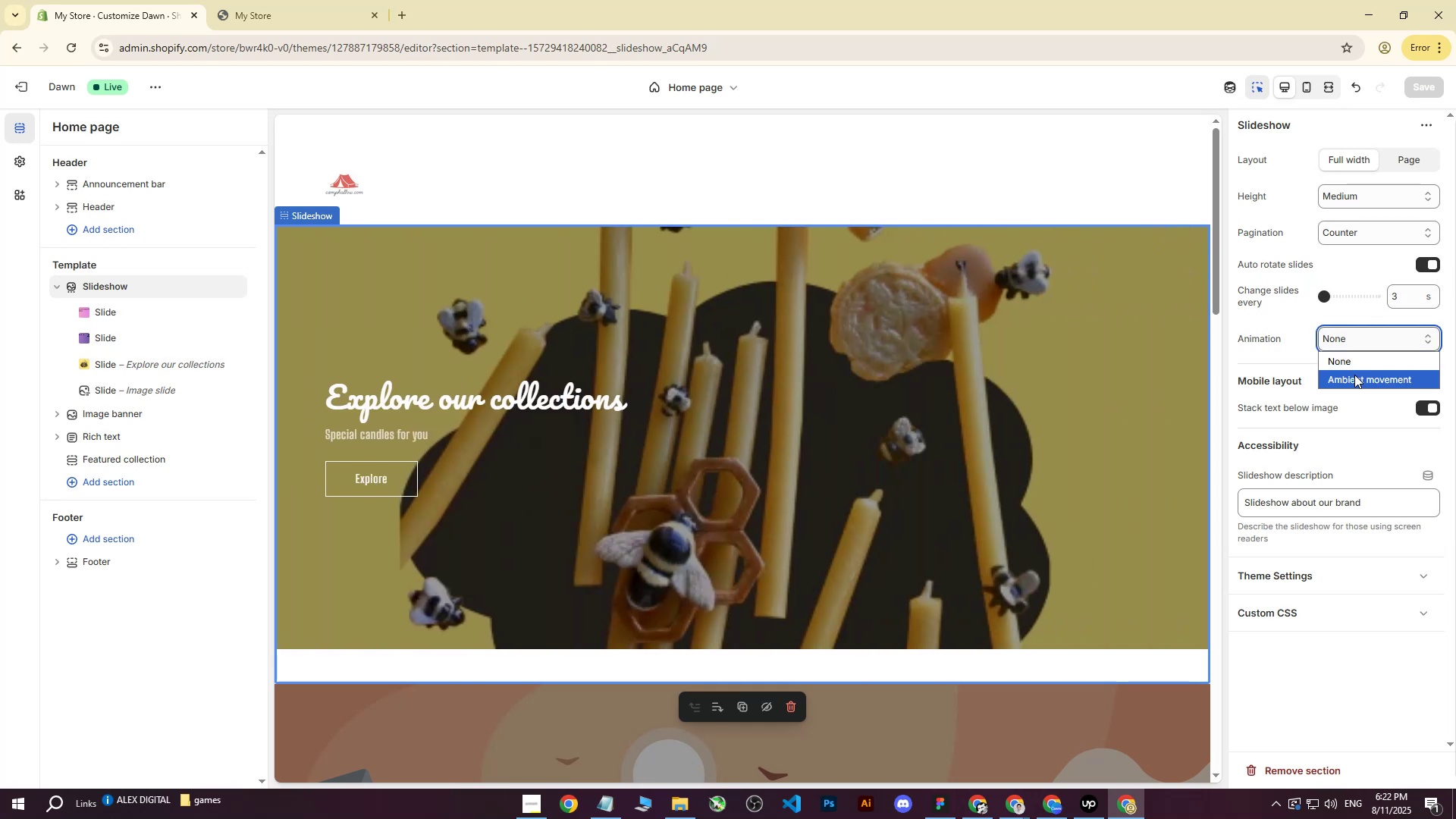 
left_click([1354, 375])
 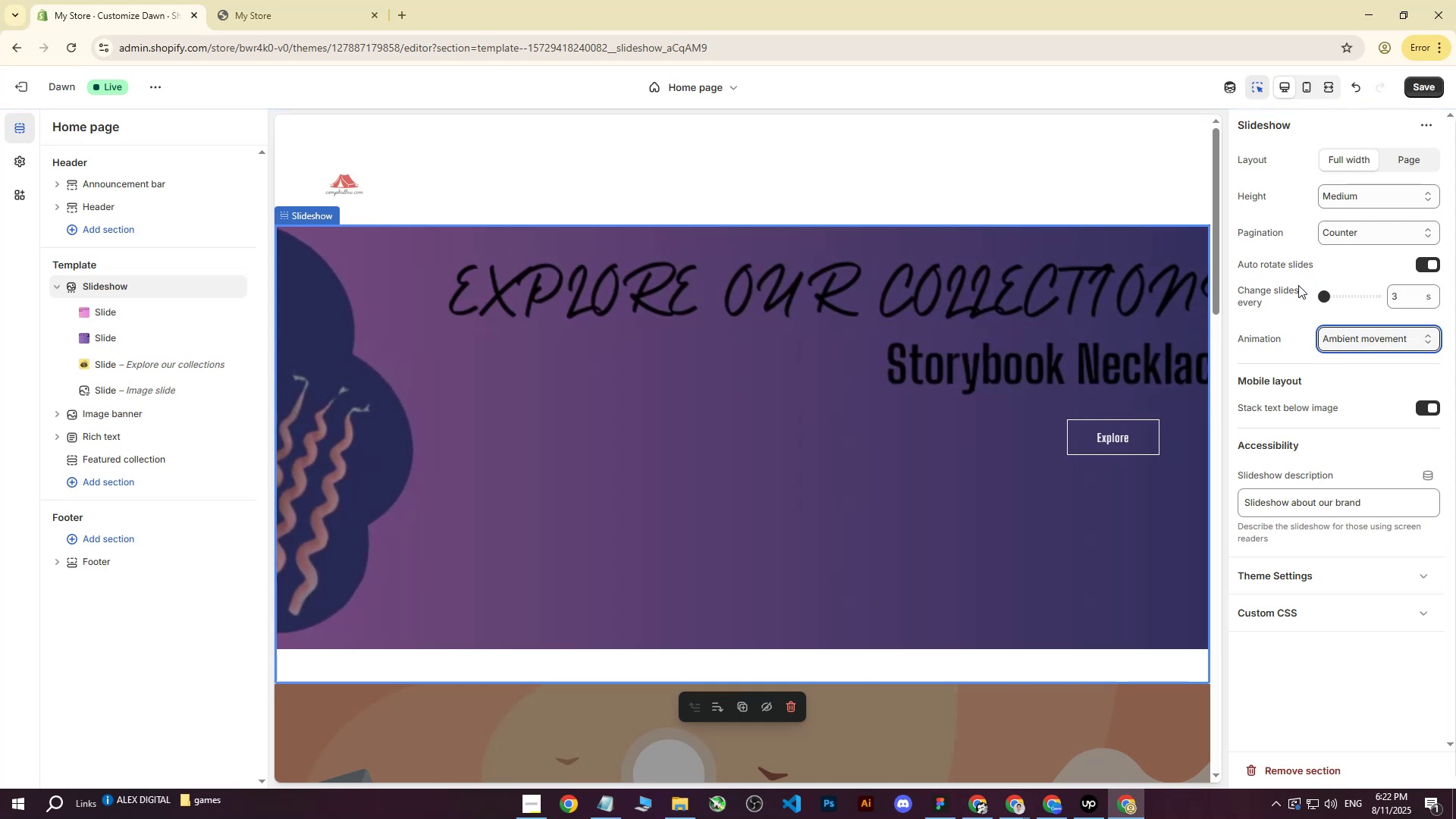 
wait(6.31)
 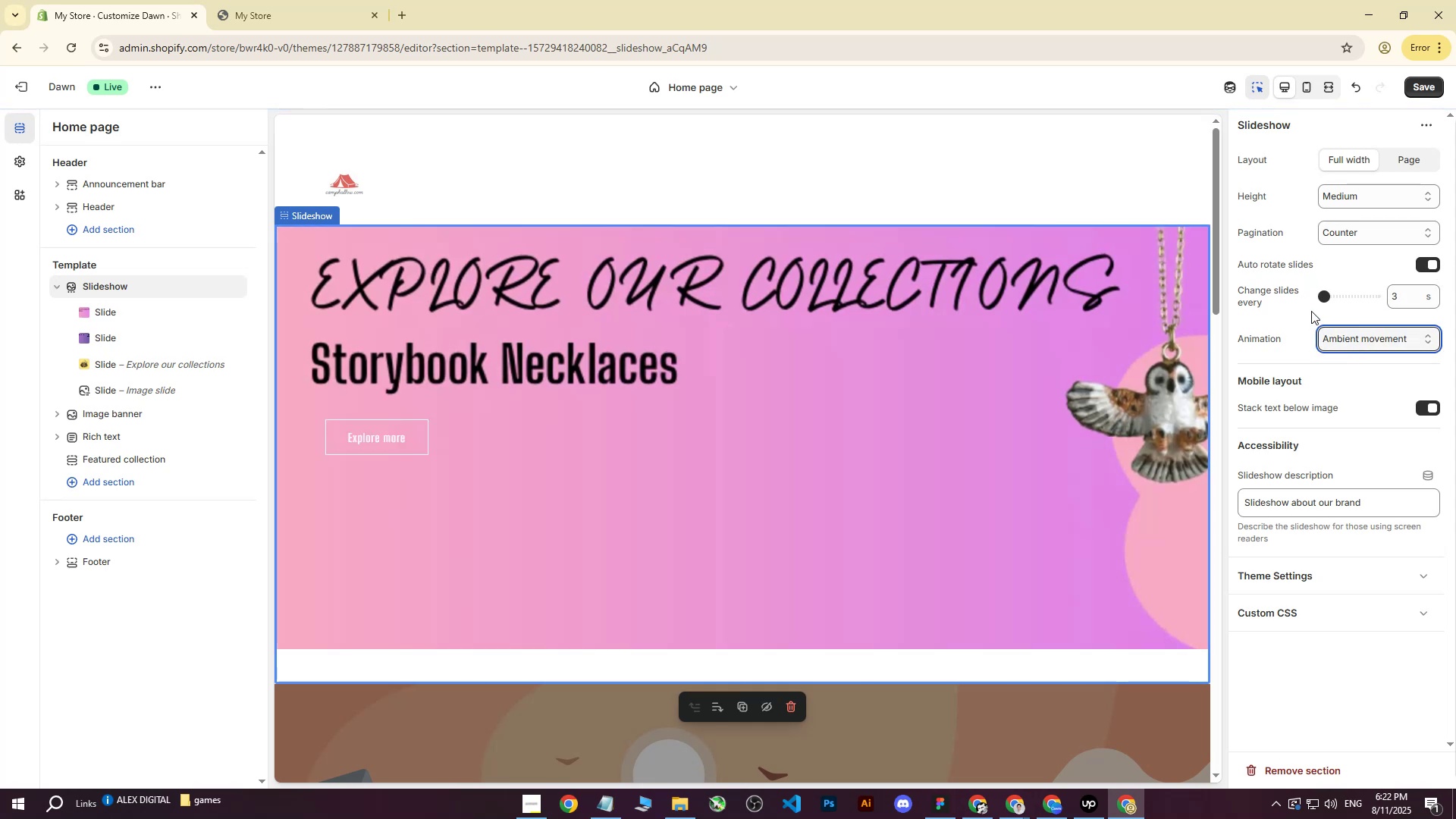 
double_click([1341, 361])
 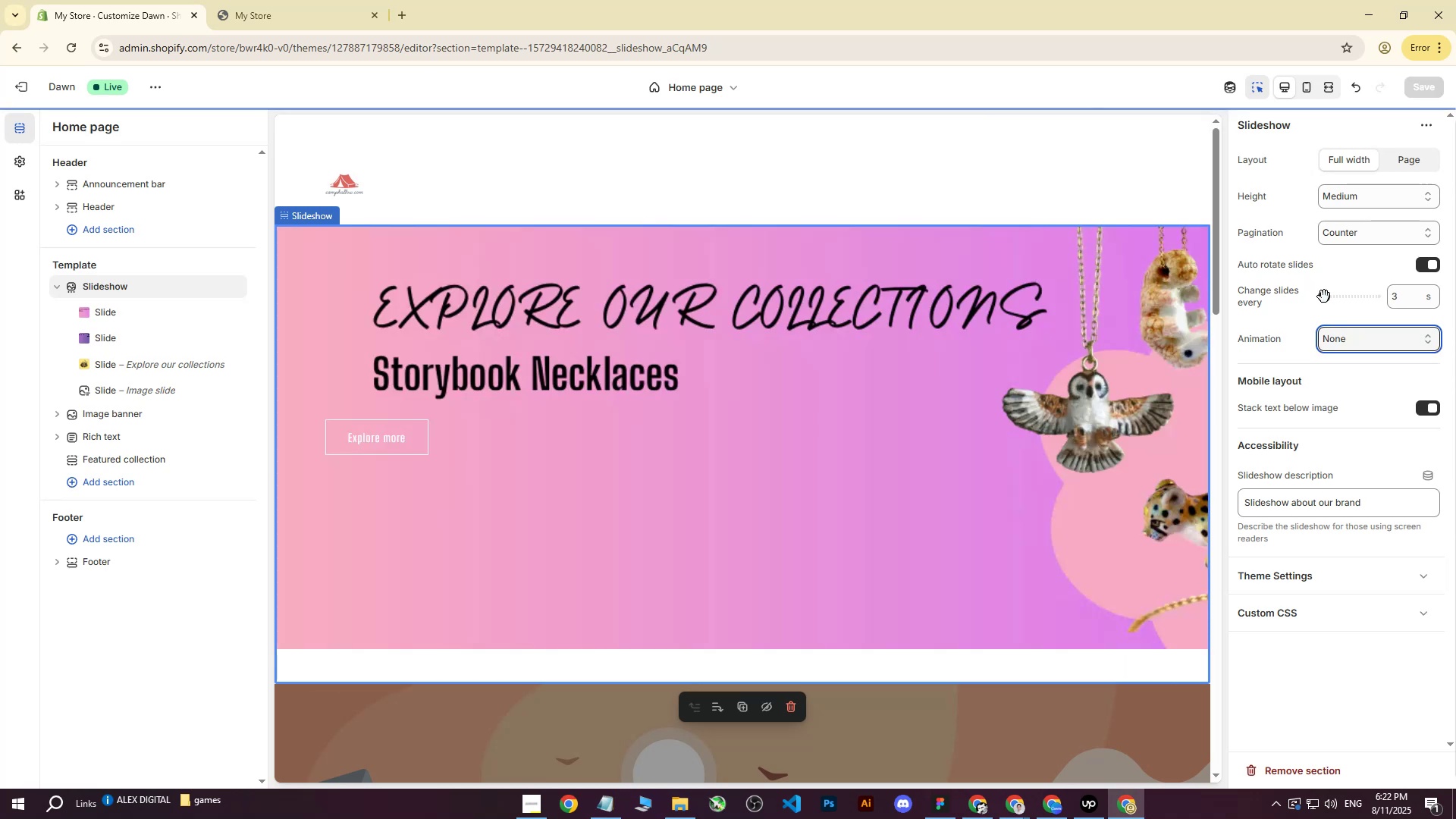 
left_click_drag(start_coordinate=[1324, 297], to_coordinate=[1303, 297])
 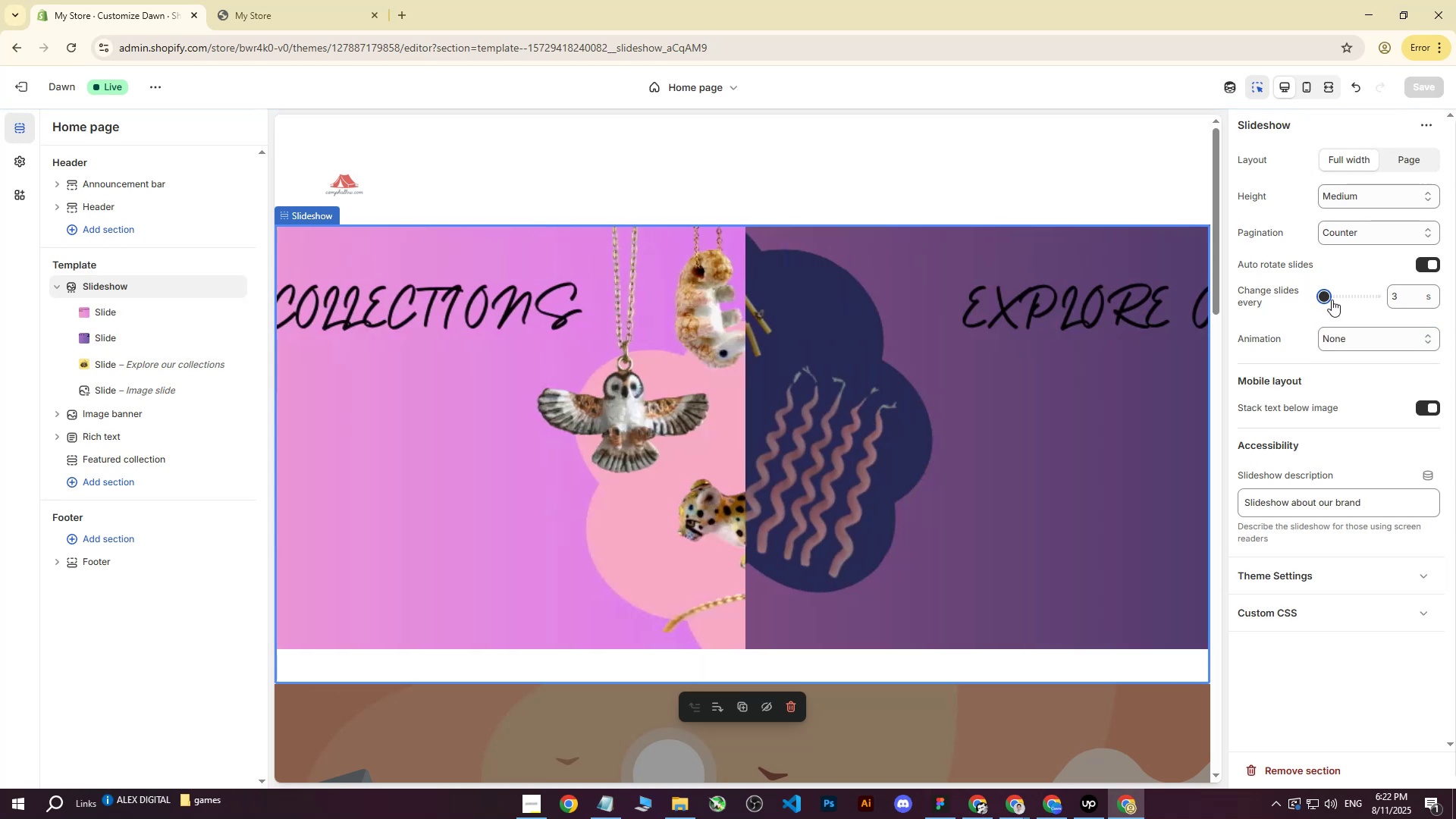 
left_click_drag(start_coordinate=[1323, 297], to_coordinate=[1285, 297])
 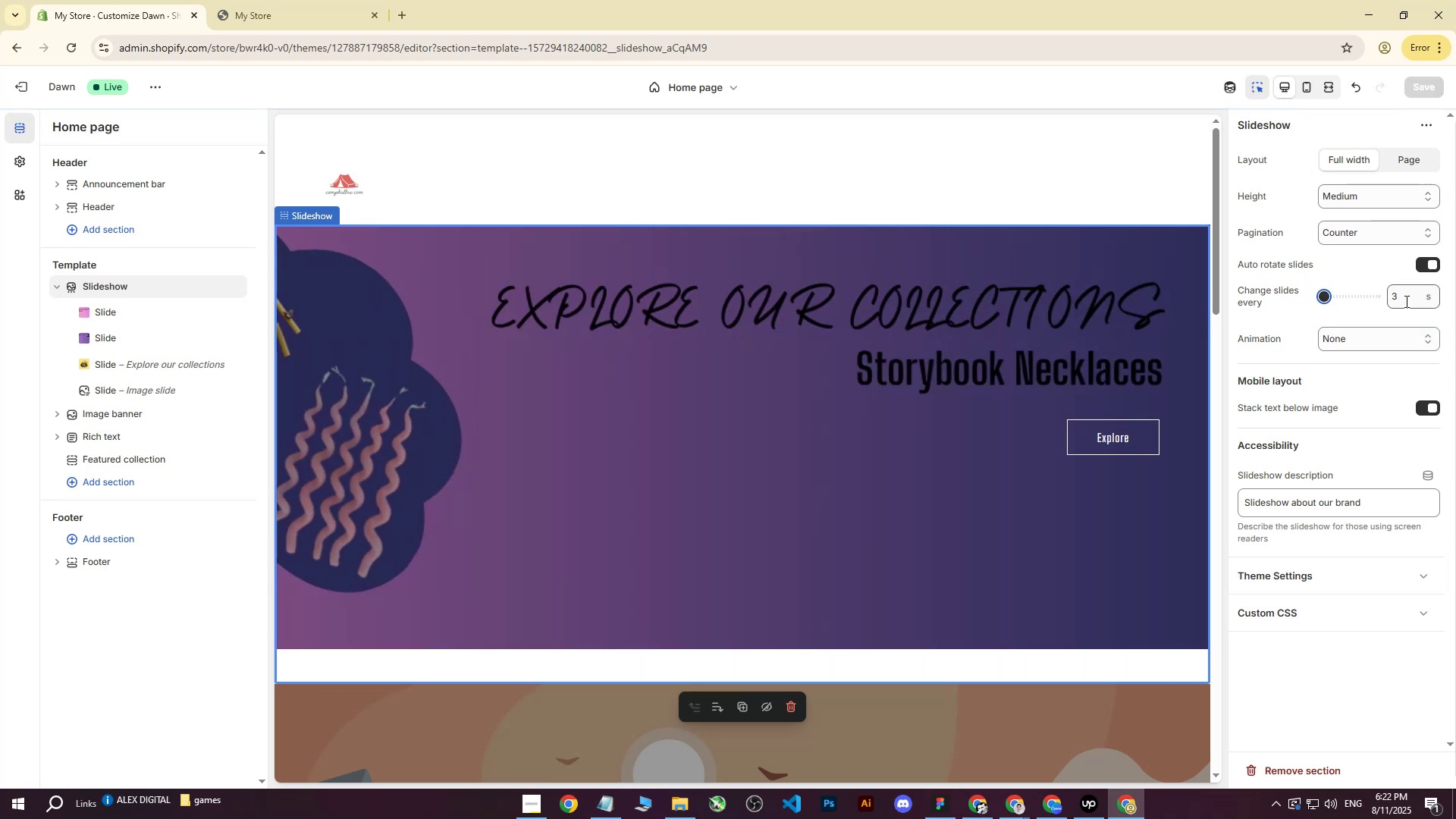 
left_click_drag(start_coordinate=[1405, 301], to_coordinate=[1320, 295])
 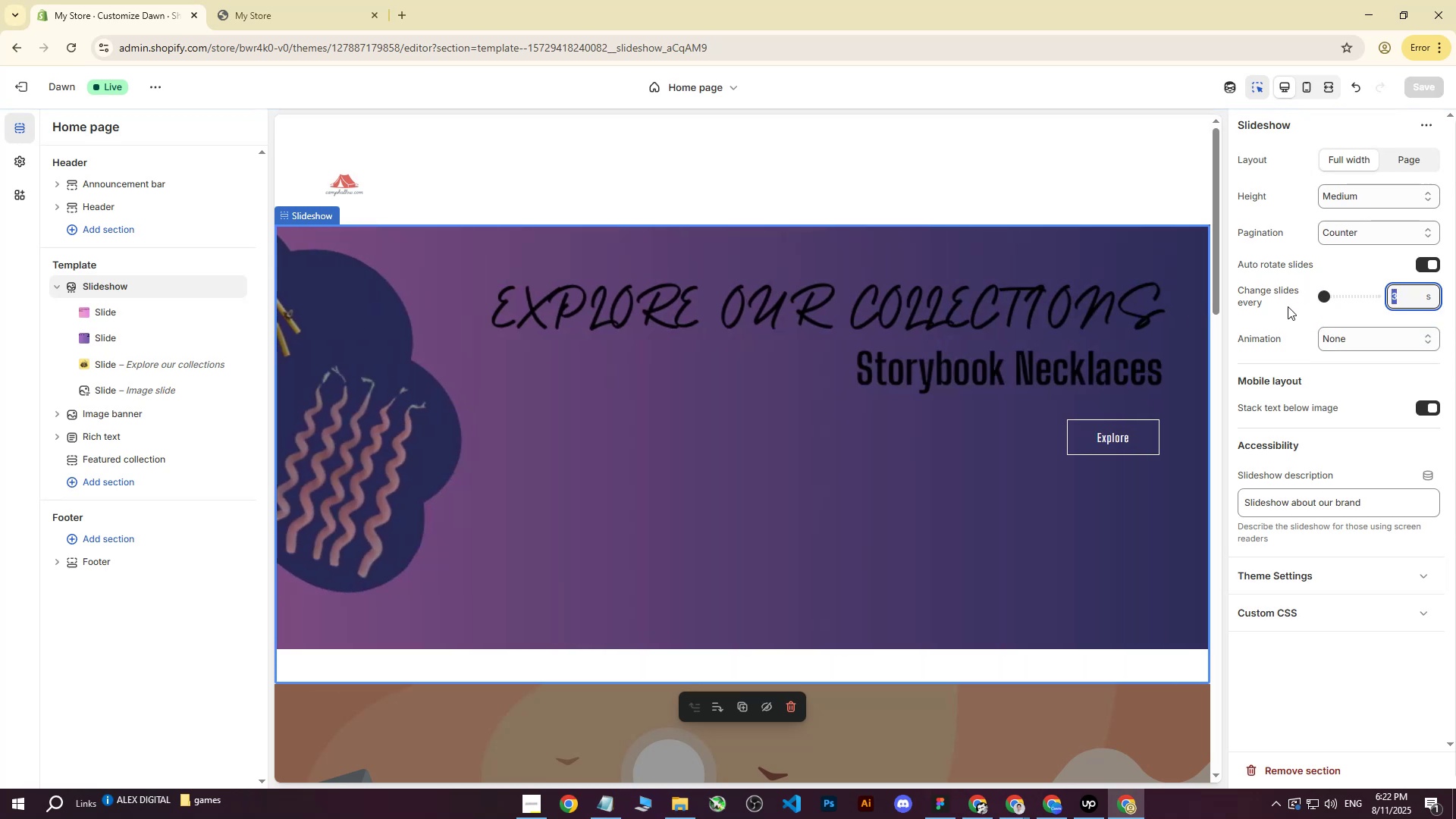 
key(1)
 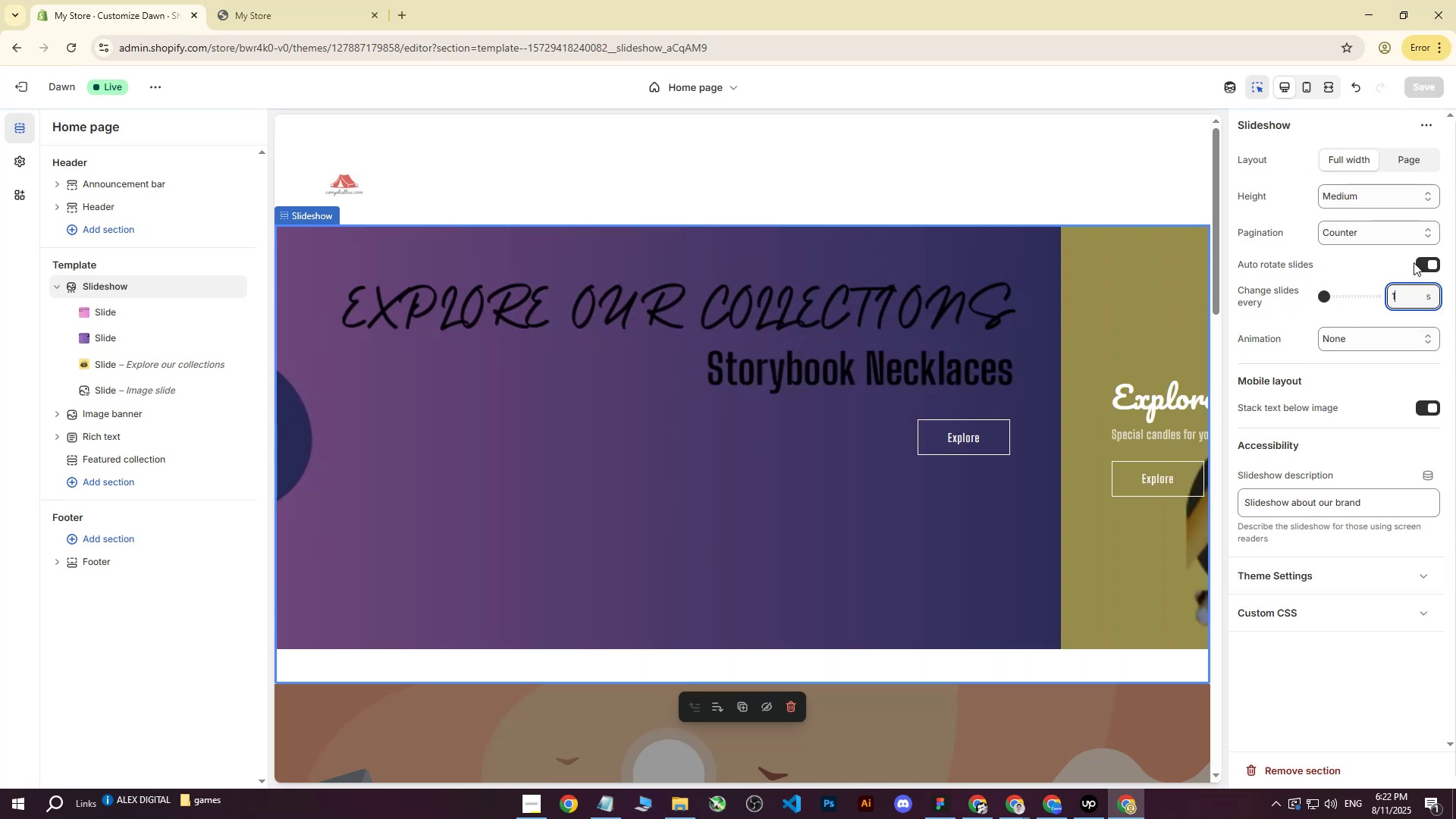 
left_click([1373, 240])
 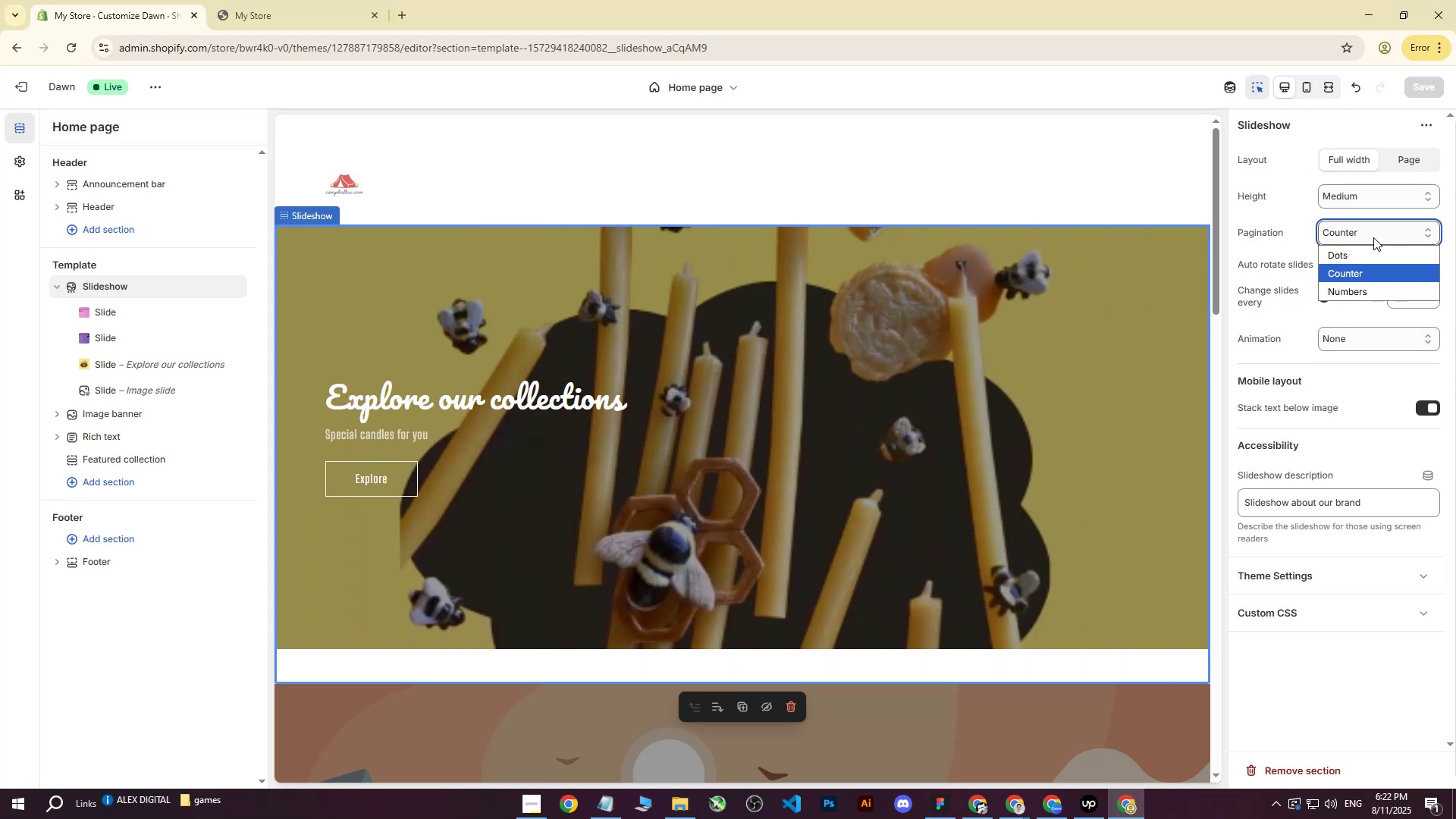 
left_click([1373, 237])
 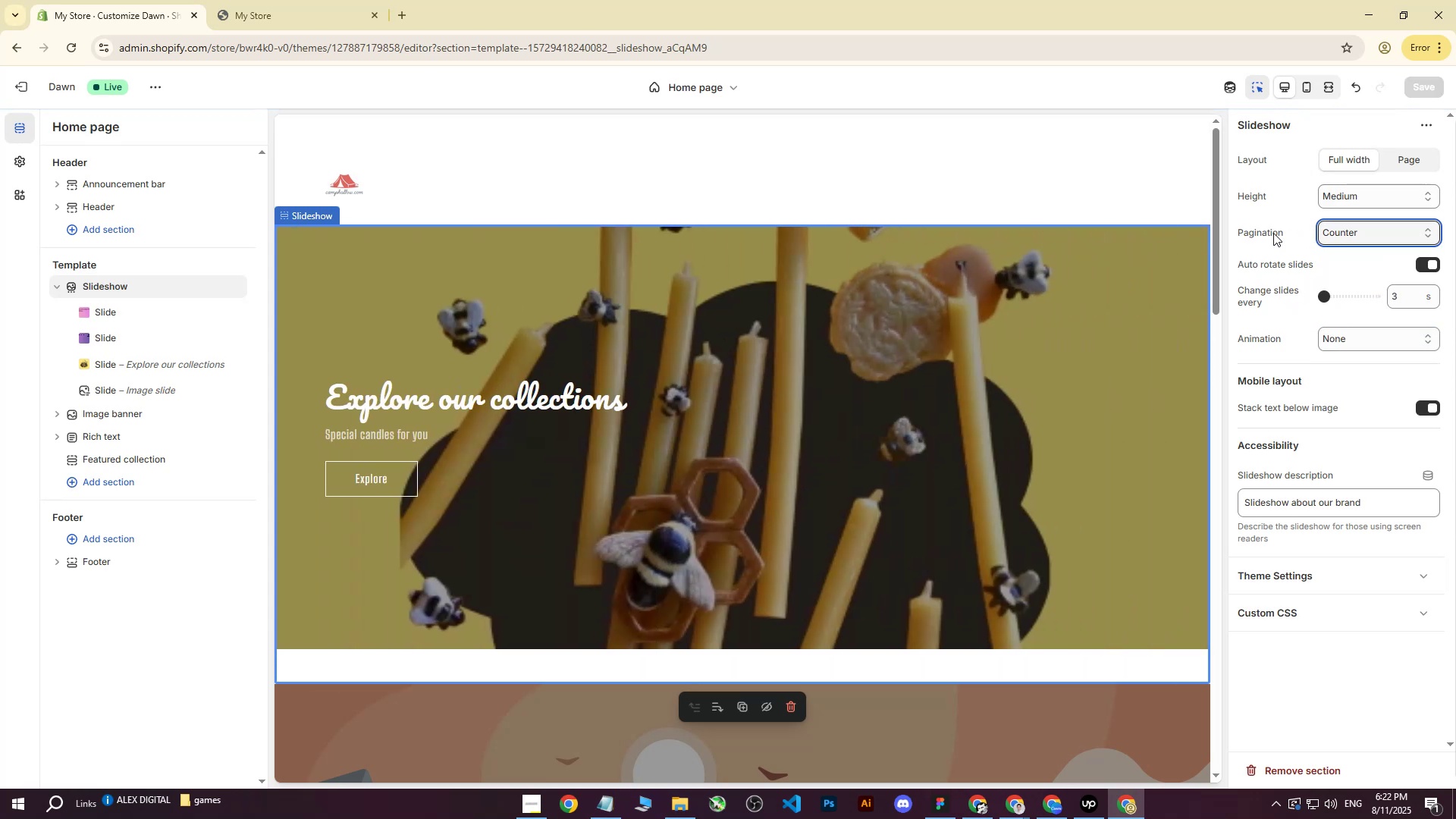 
left_click_drag(start_coordinate=[1288, 227], to_coordinate=[1238, 234])
 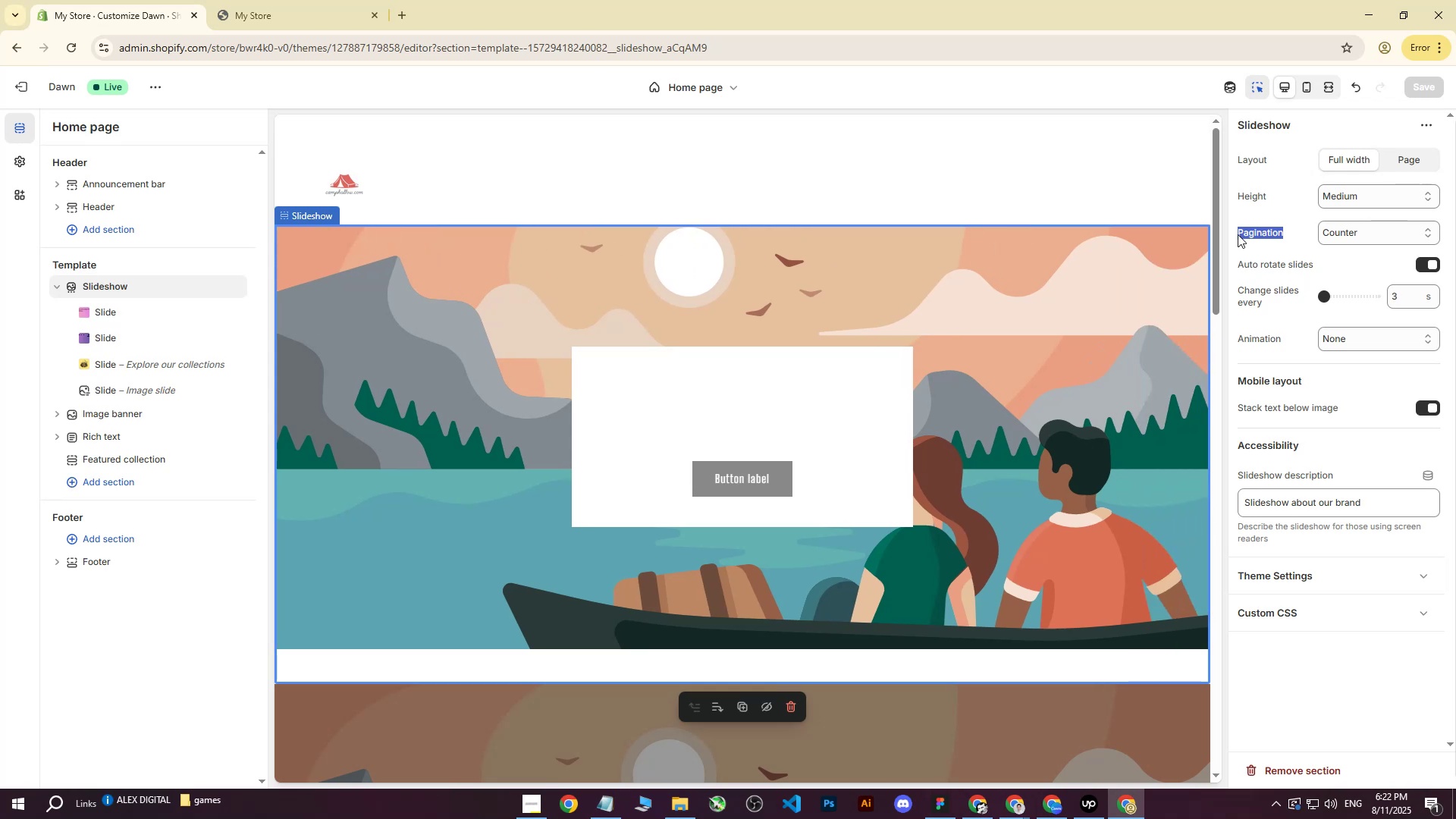 
key(Control+ControlLeft)
 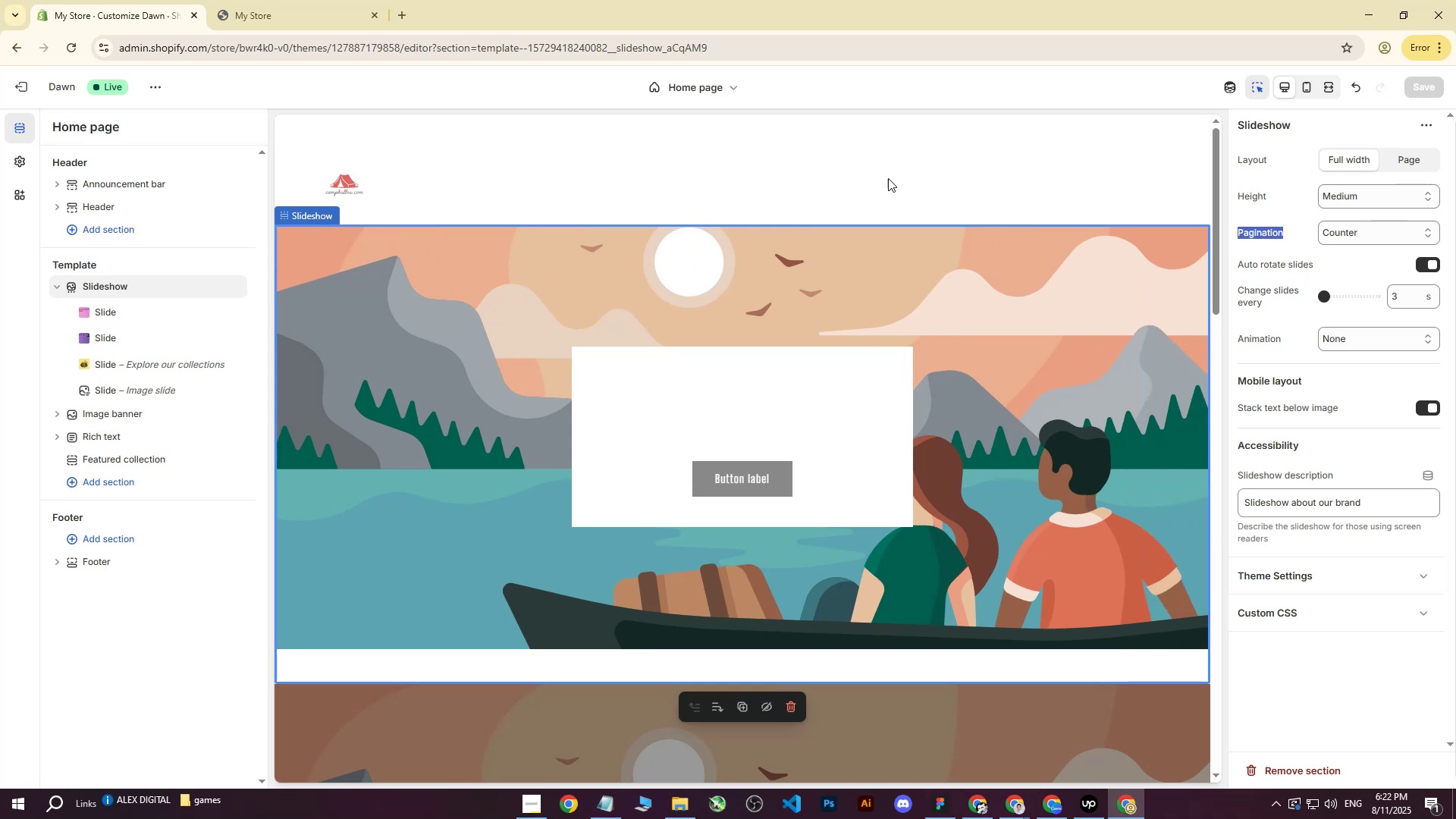 
key(Control+C)
 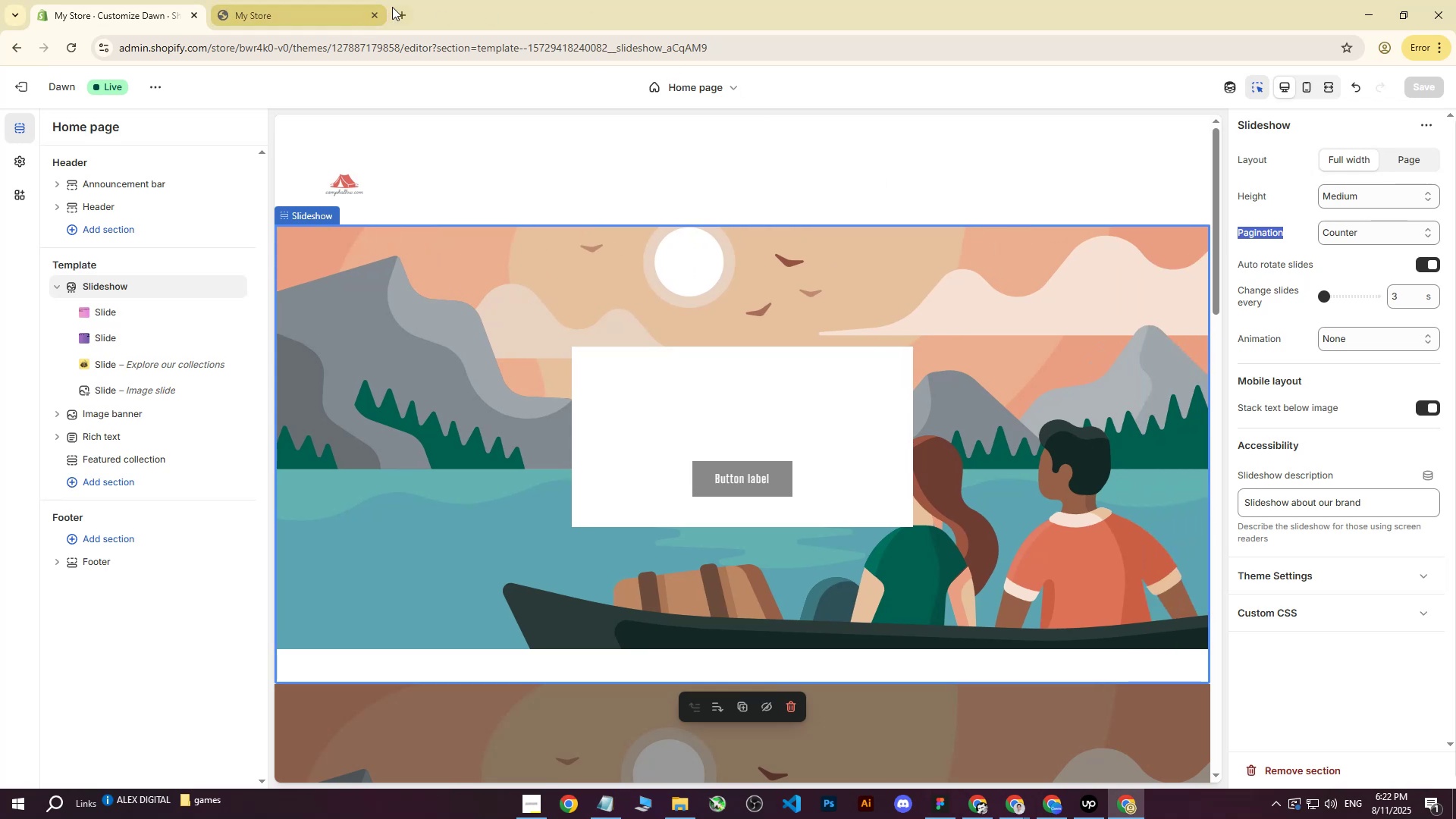 
left_click([334, 0])
 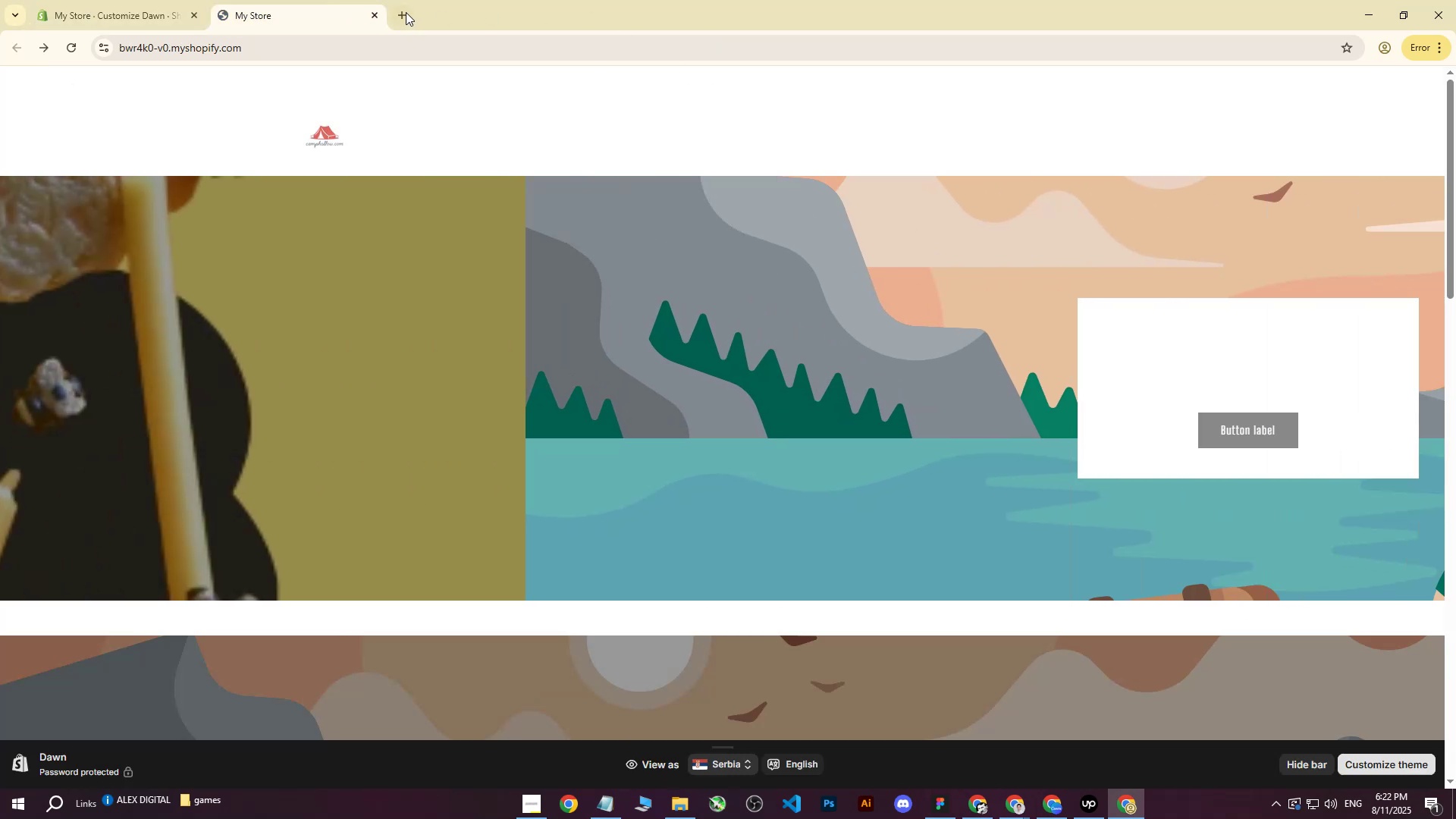 
left_click([405, 12])
 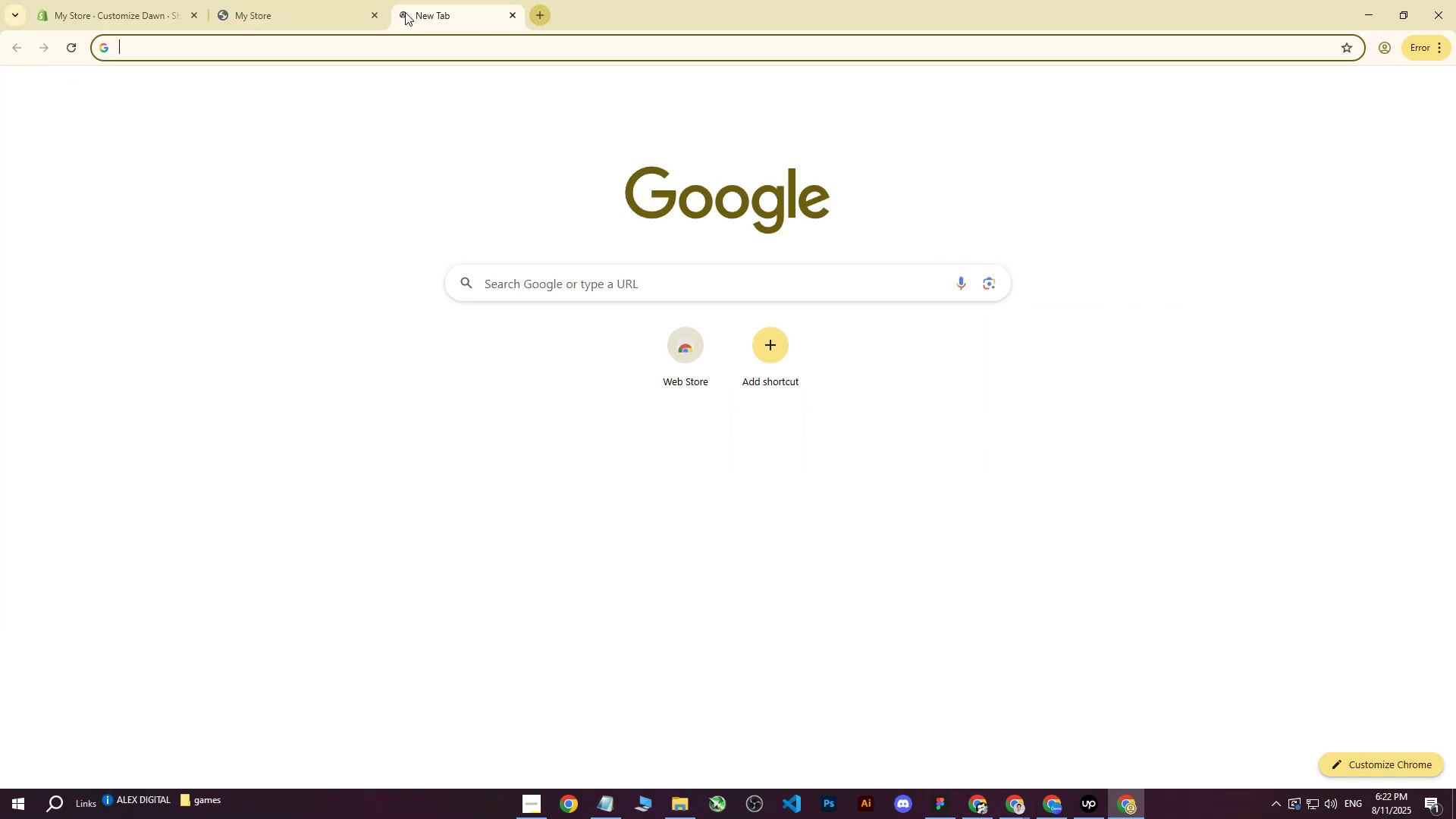 
type(chat gpt )
 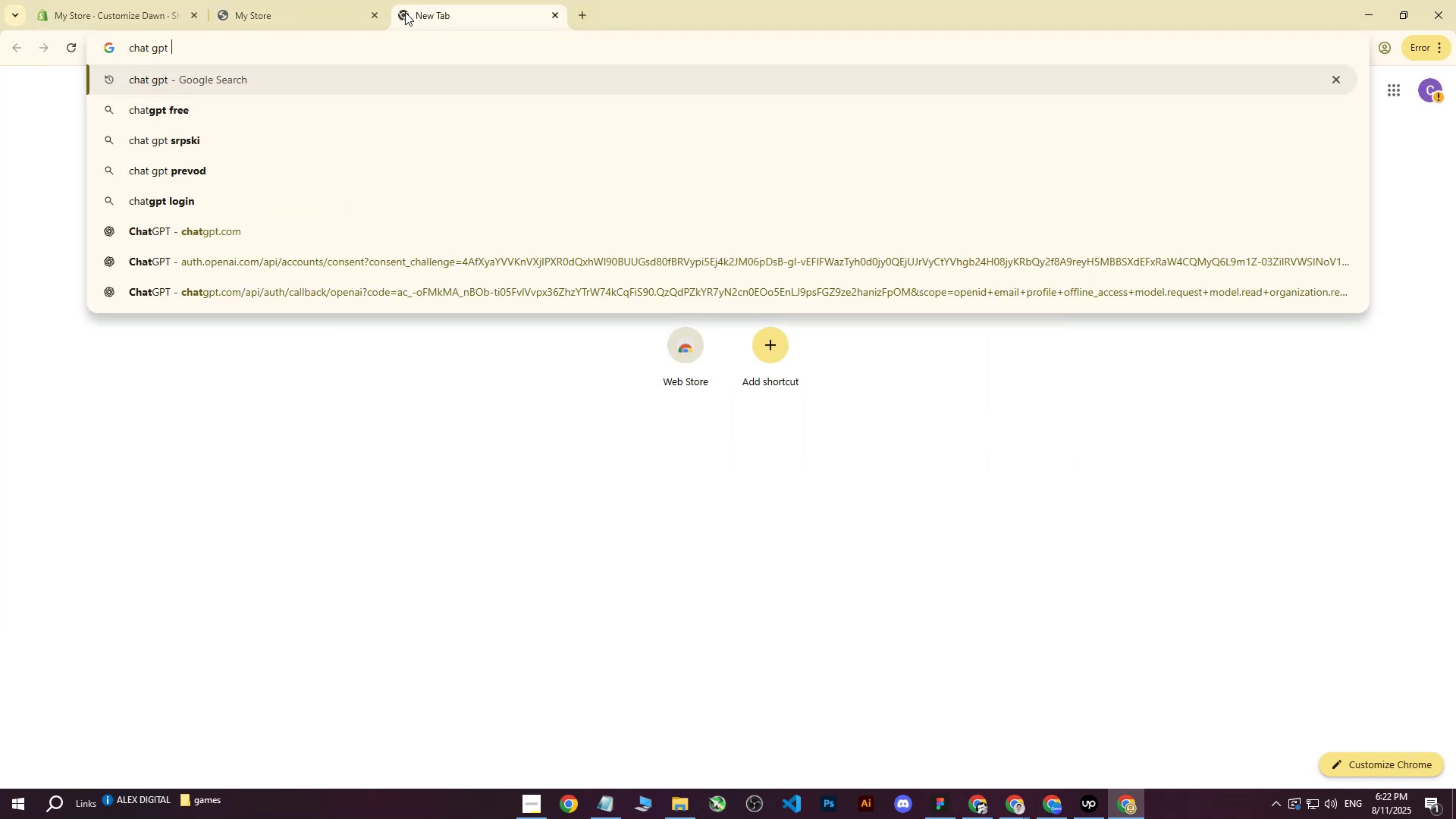 
key(Enter)
 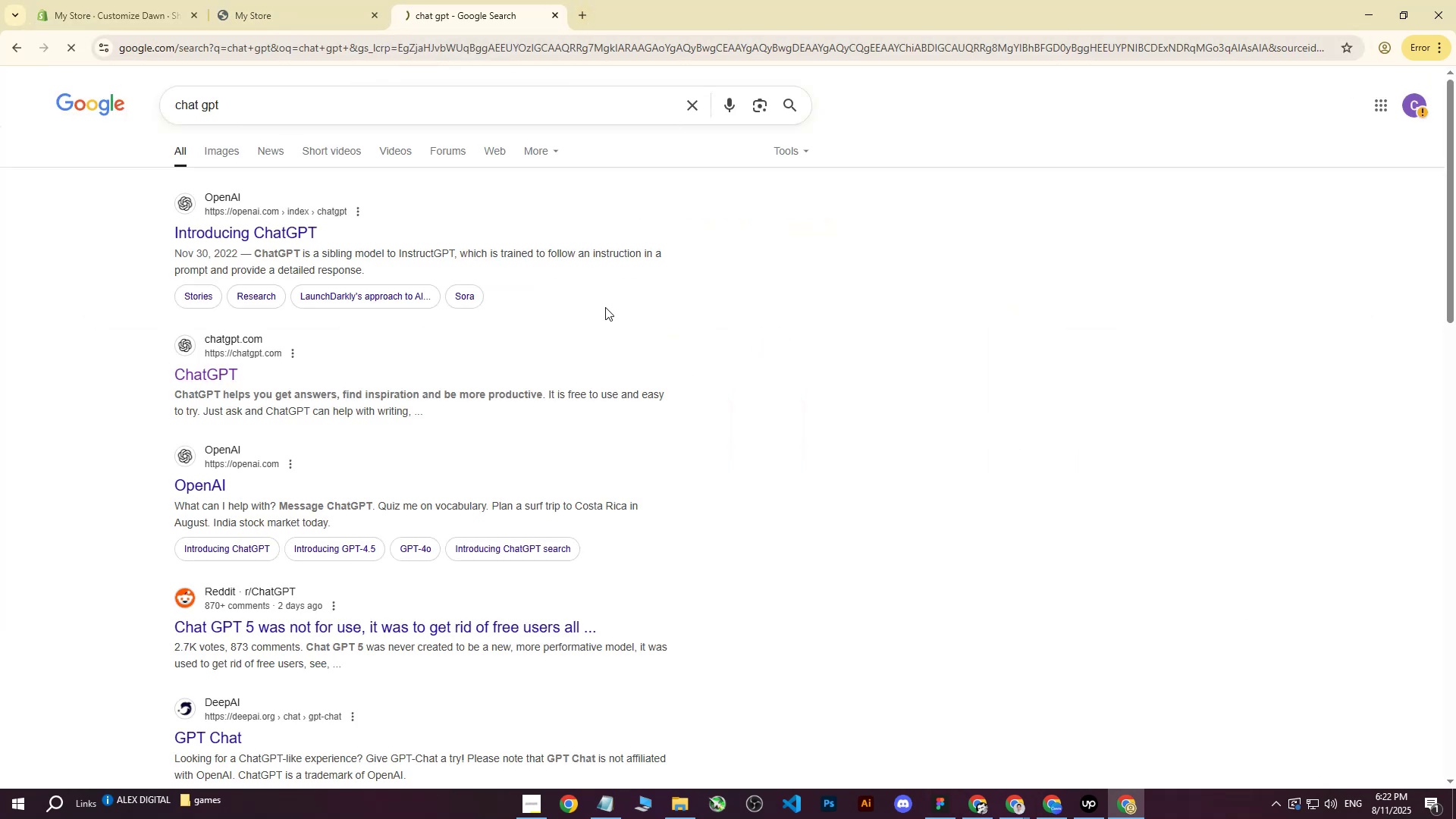 
key(Control+V)
 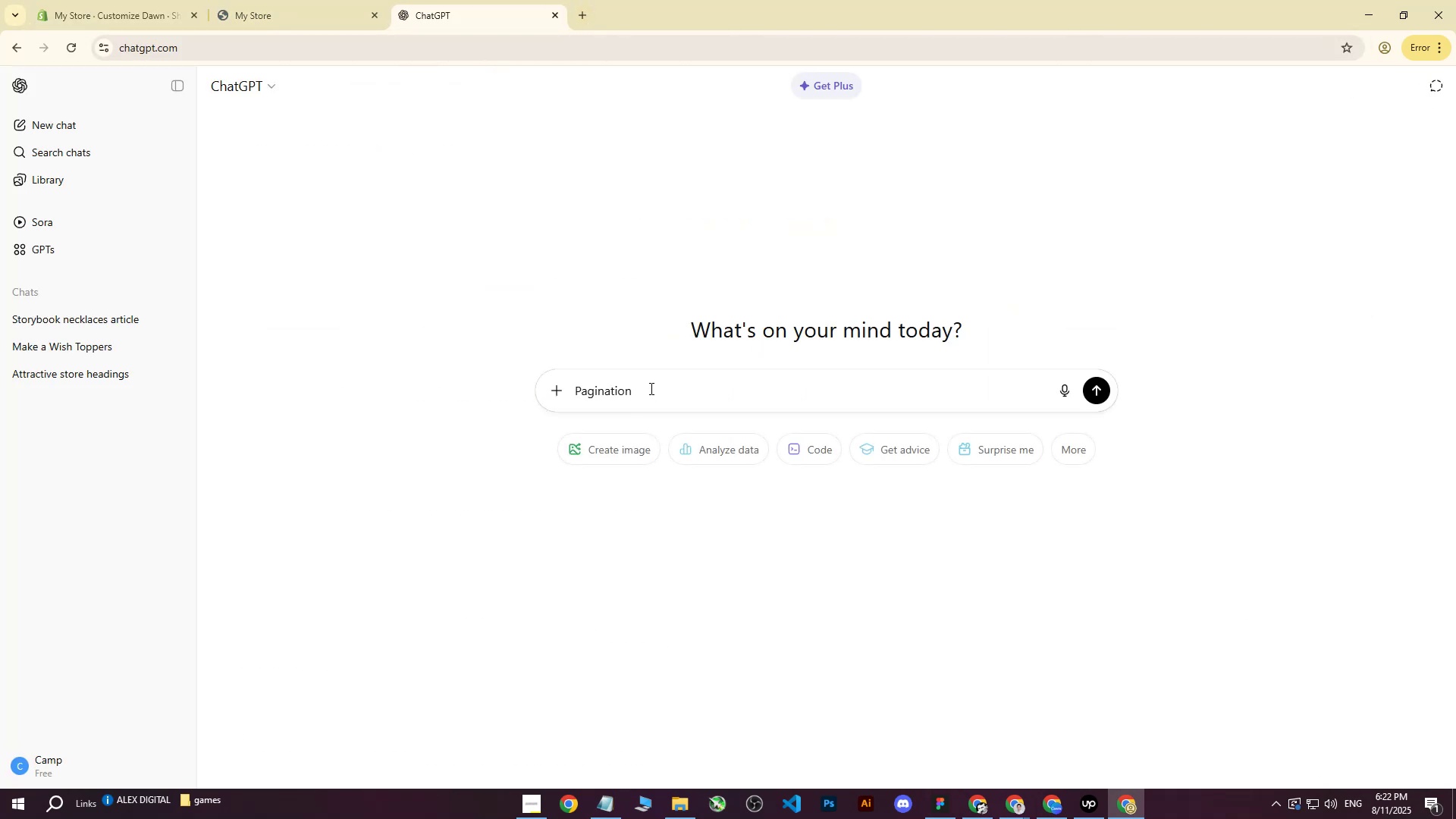 
hold_key(key=Backspace, duration=0.98)
 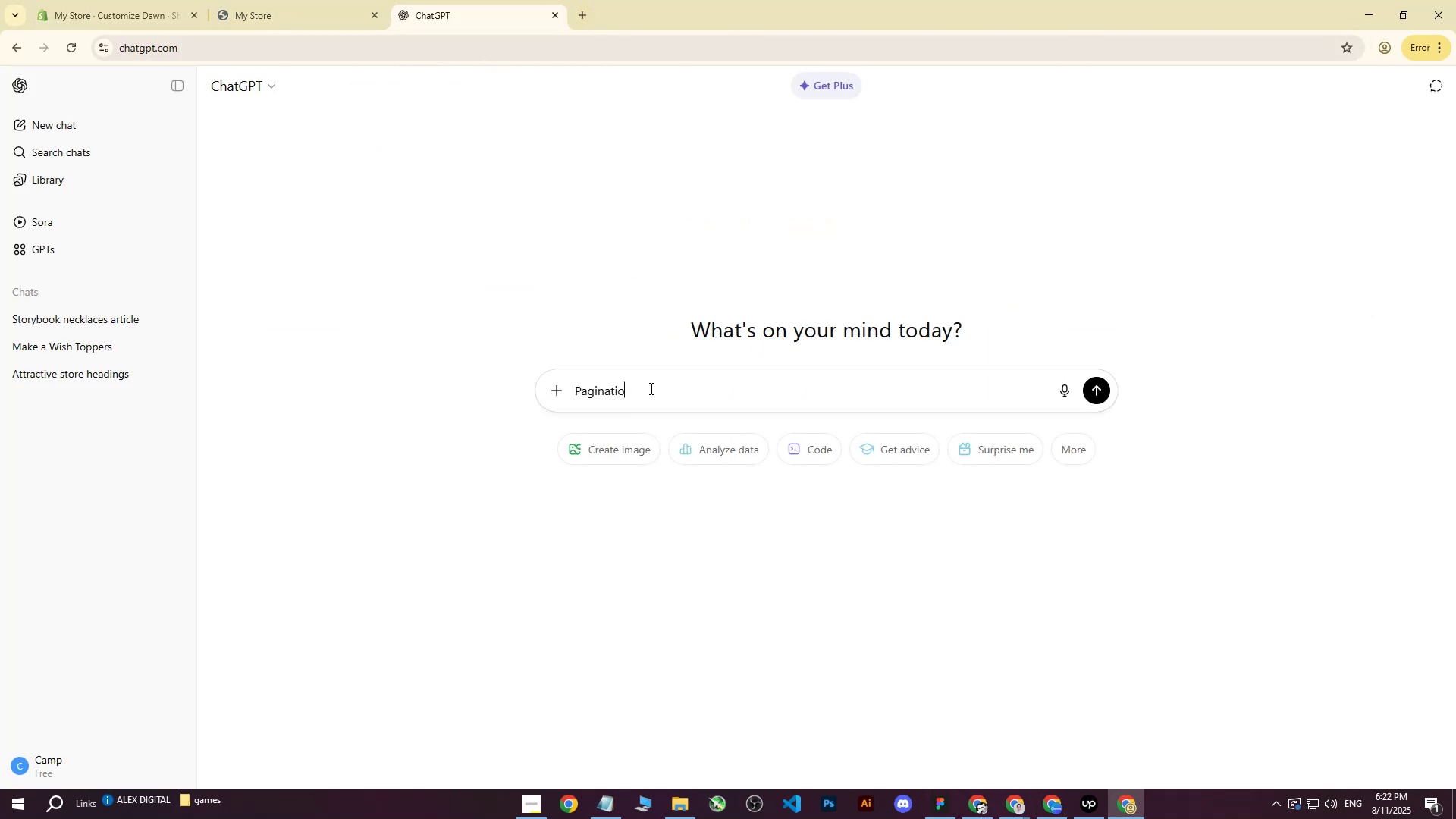 
type(=what is )
 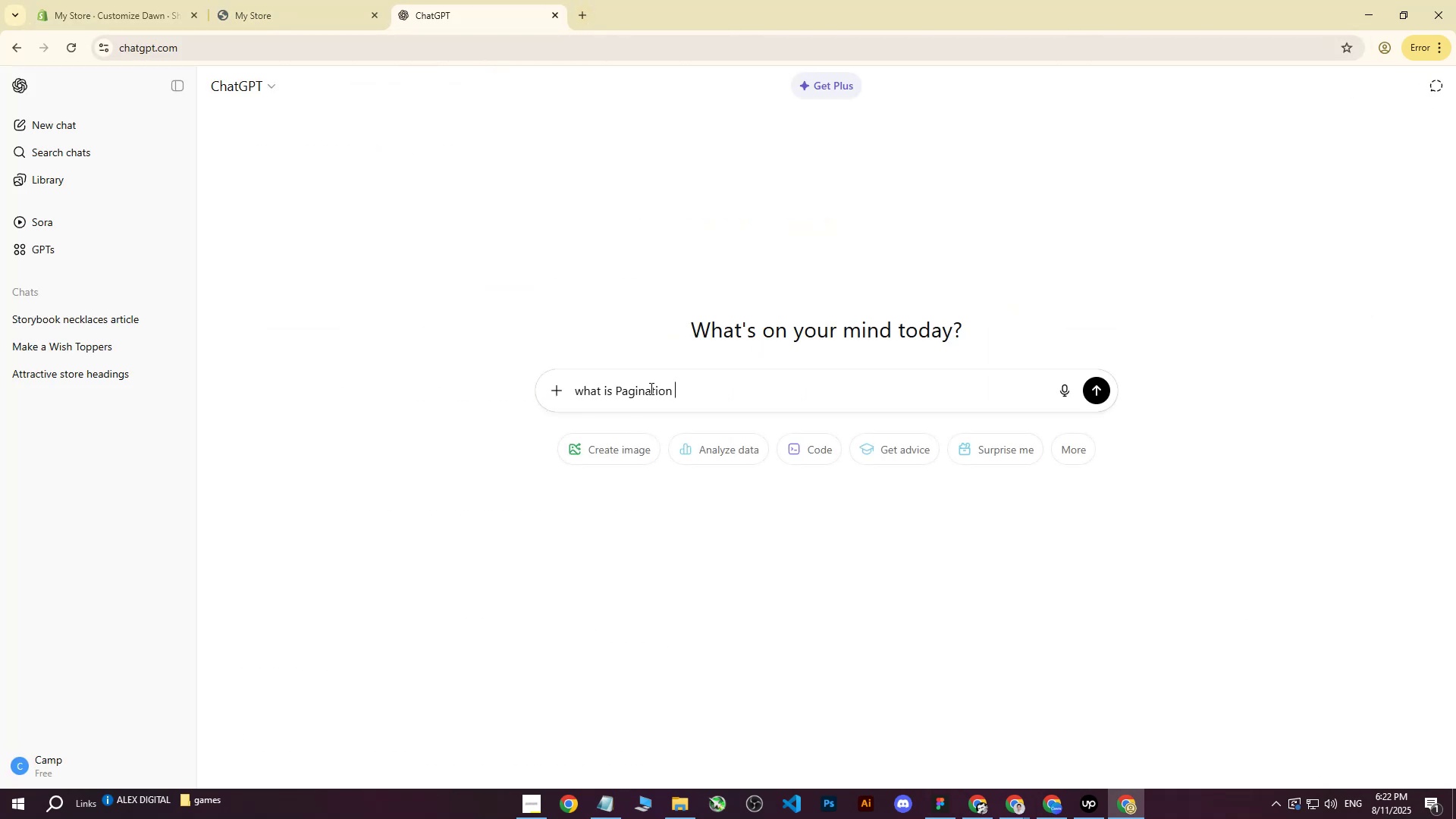 
hold_key(key=Backspace, duration=0.93)
 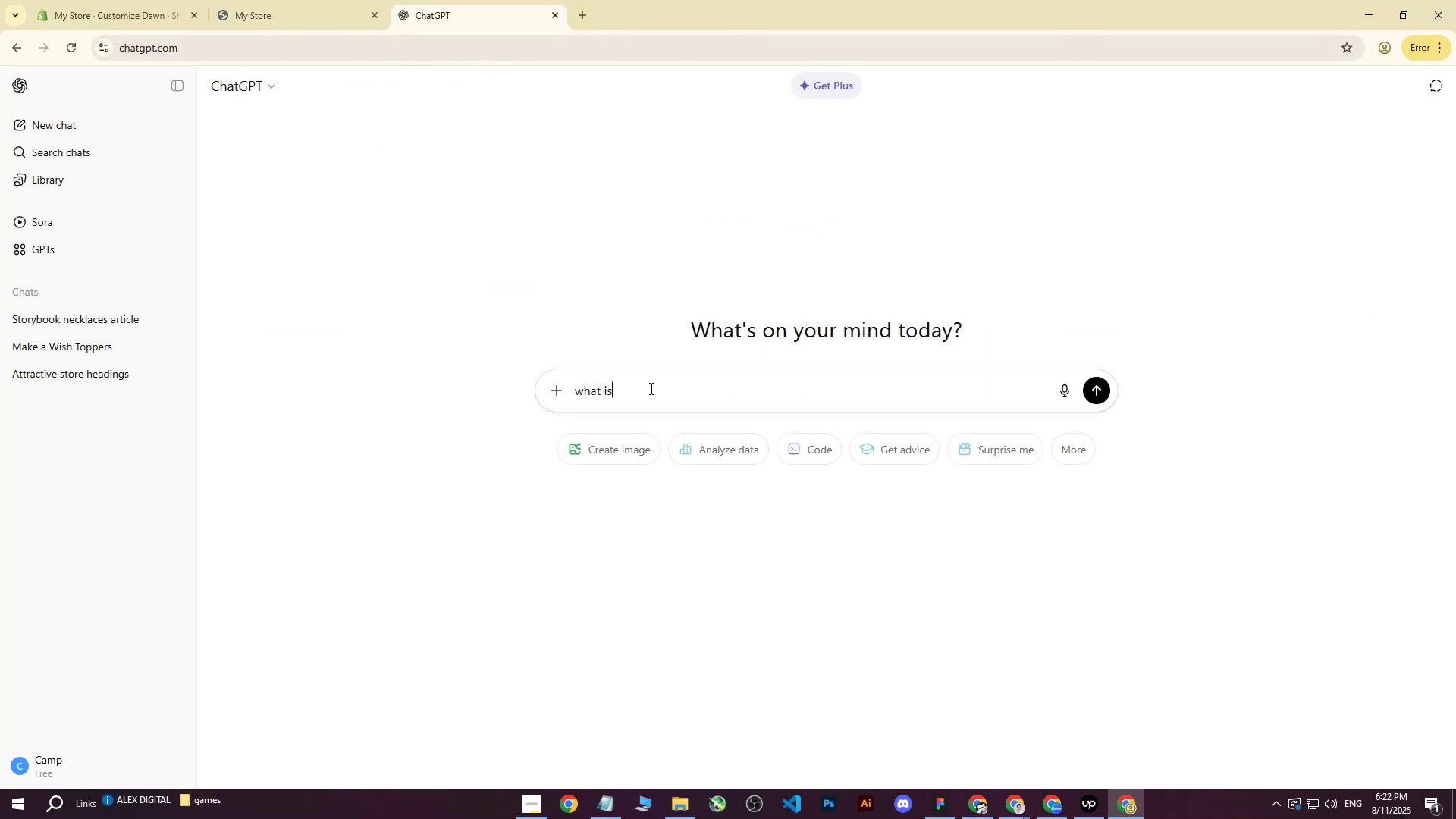 
key(Control+ControlLeft)
 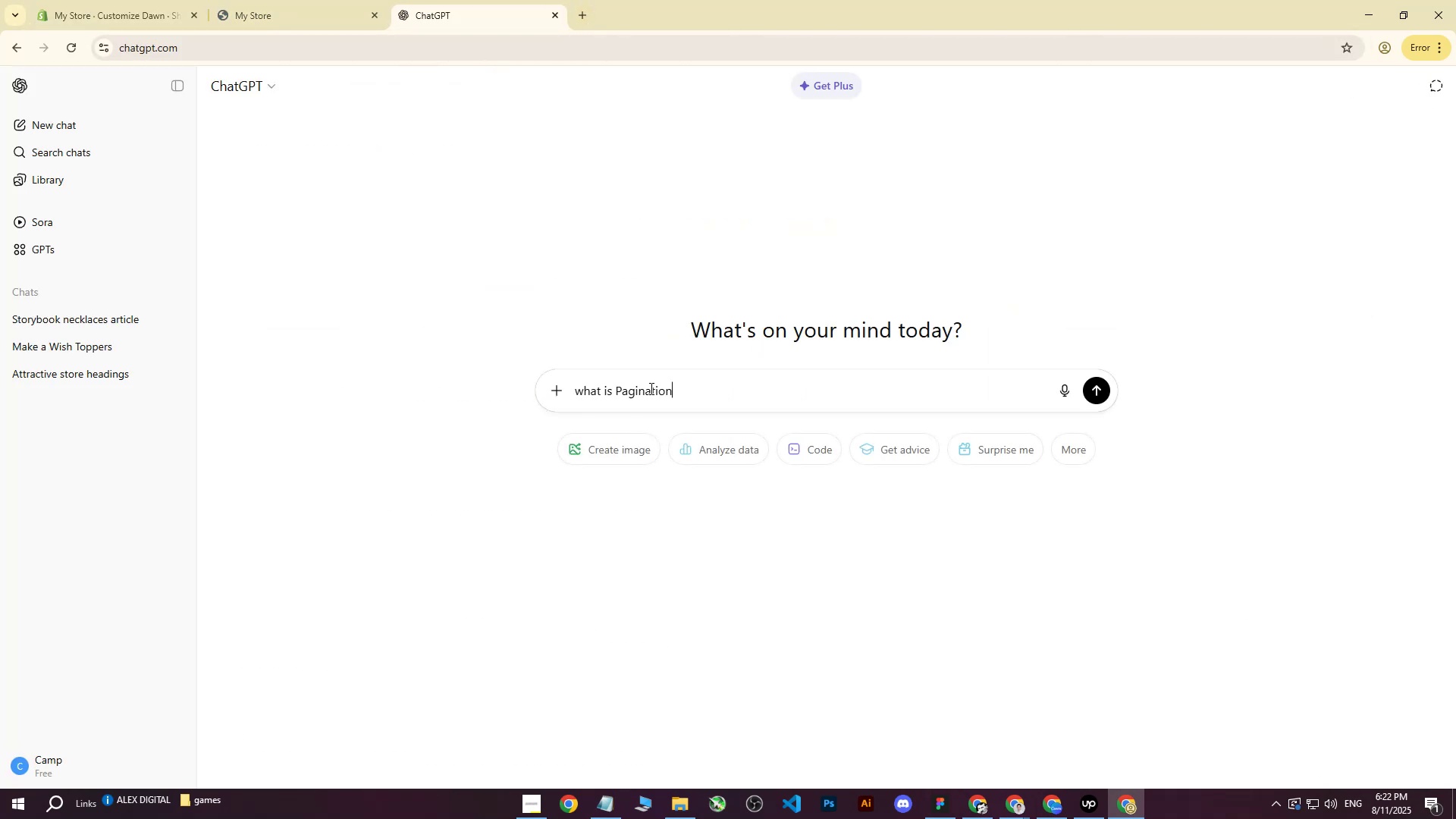 
key(Control+V)
 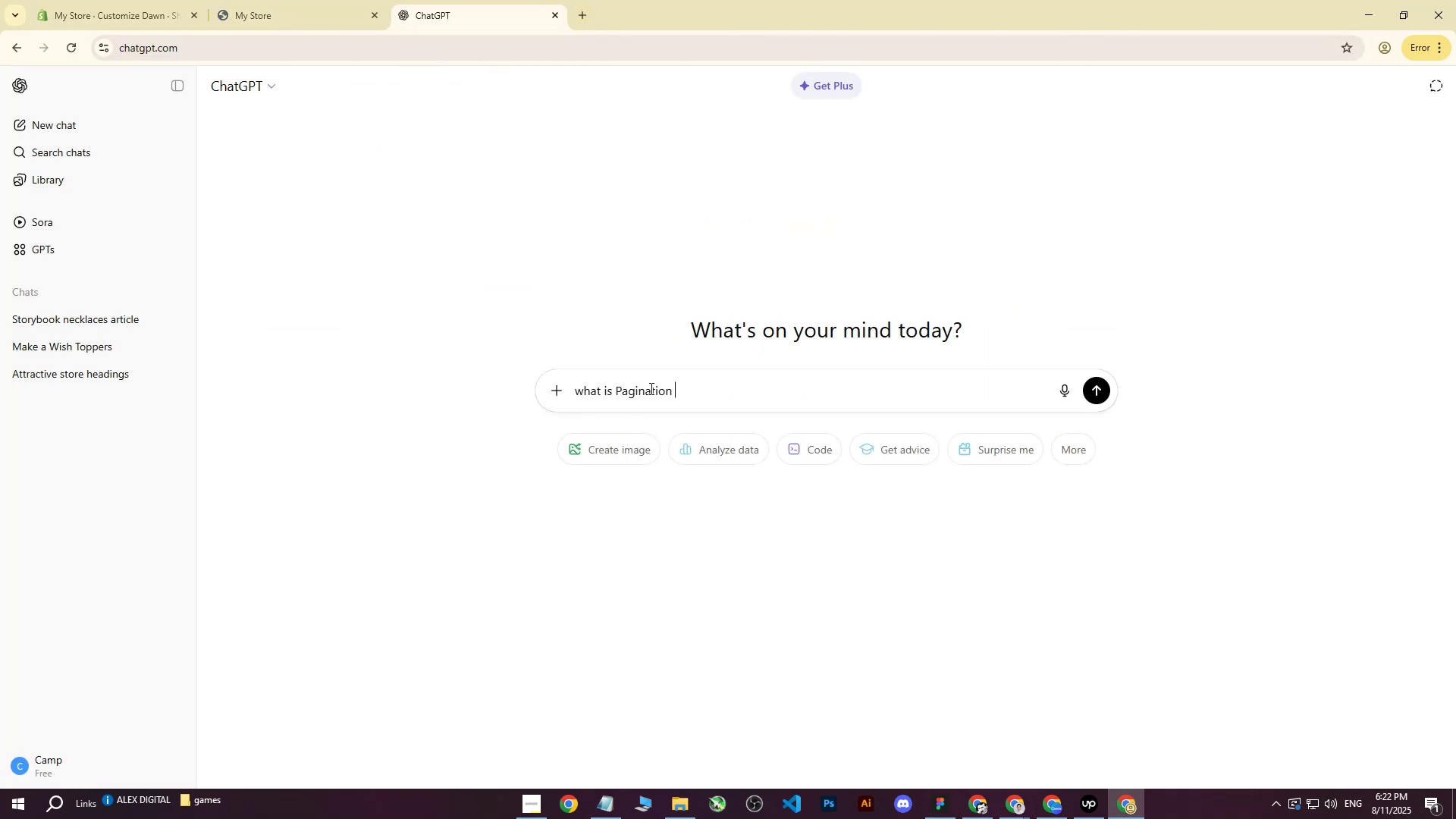 
type( in slide show)
 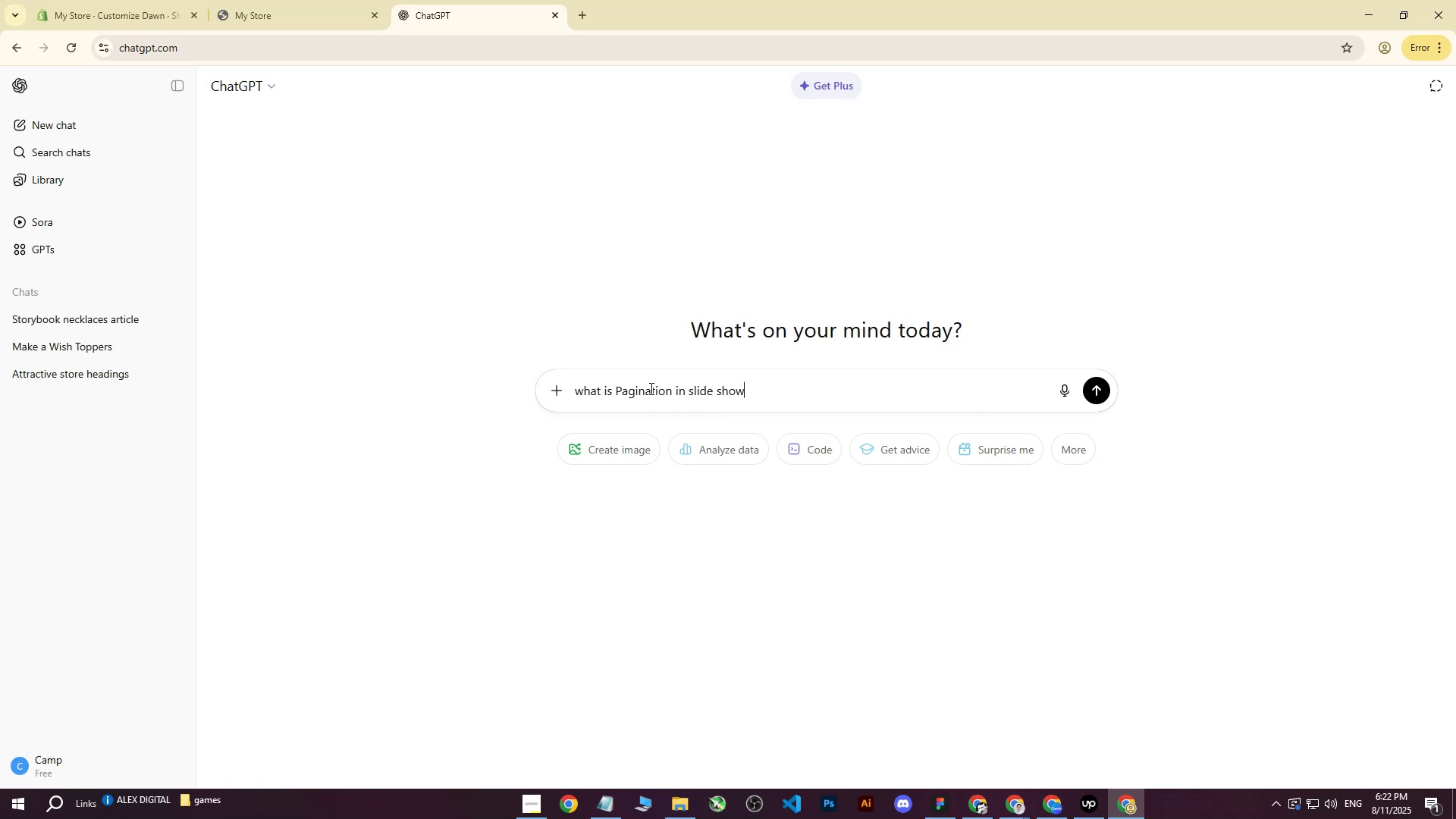 
key(Enter)
 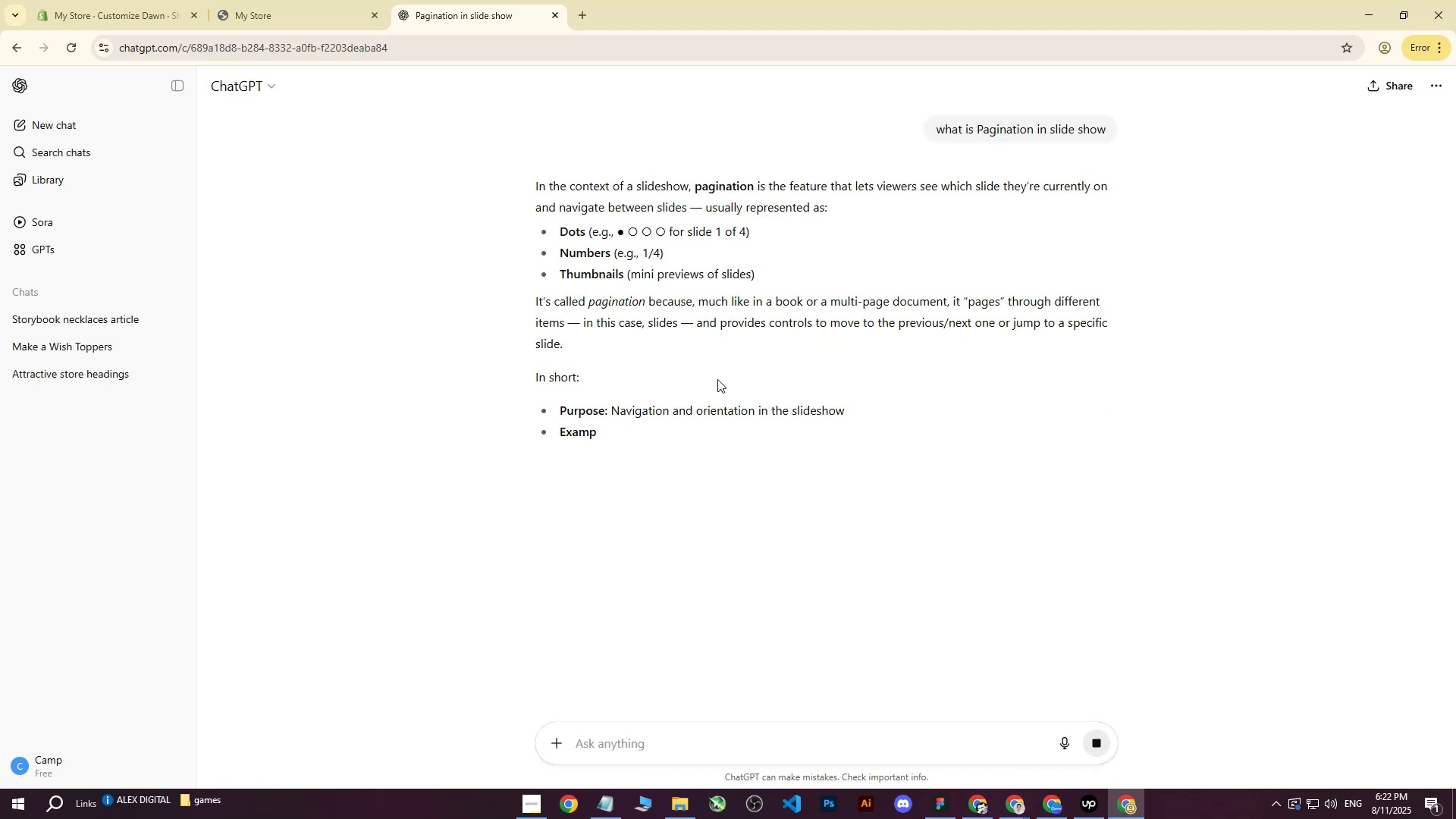 
wait(7.06)
 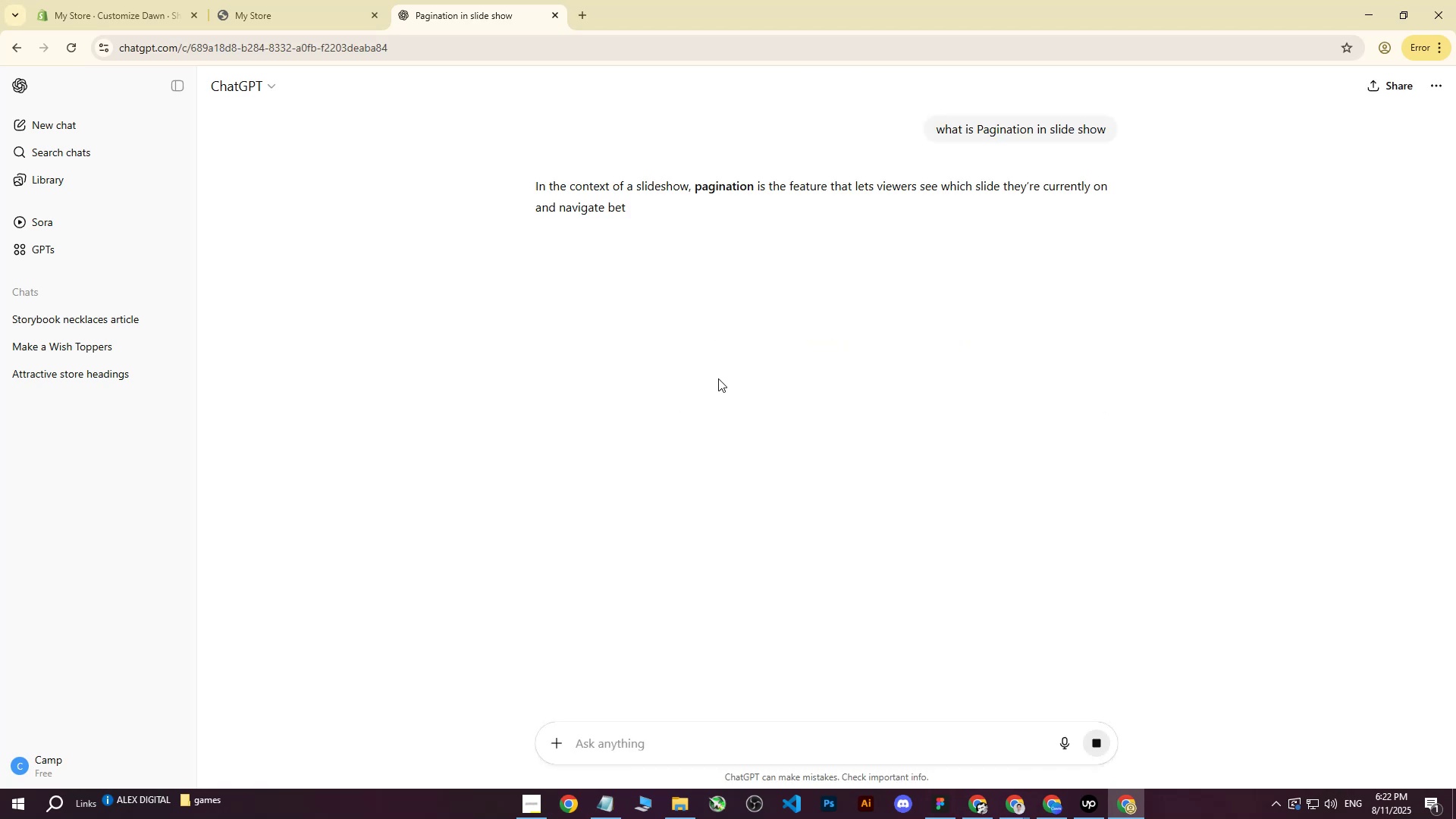 
left_click([551, 16])
 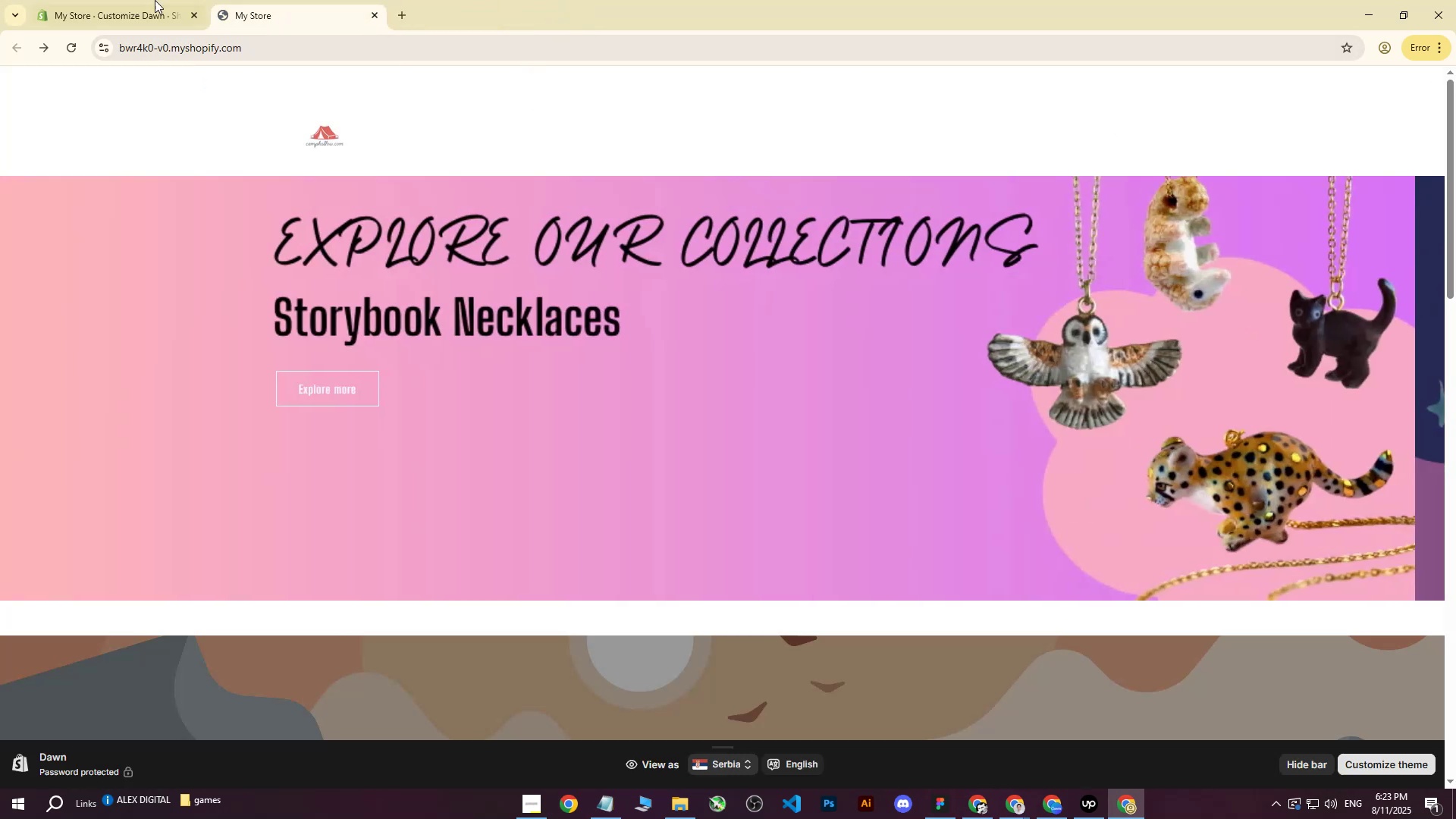 
left_click([118, 0])
 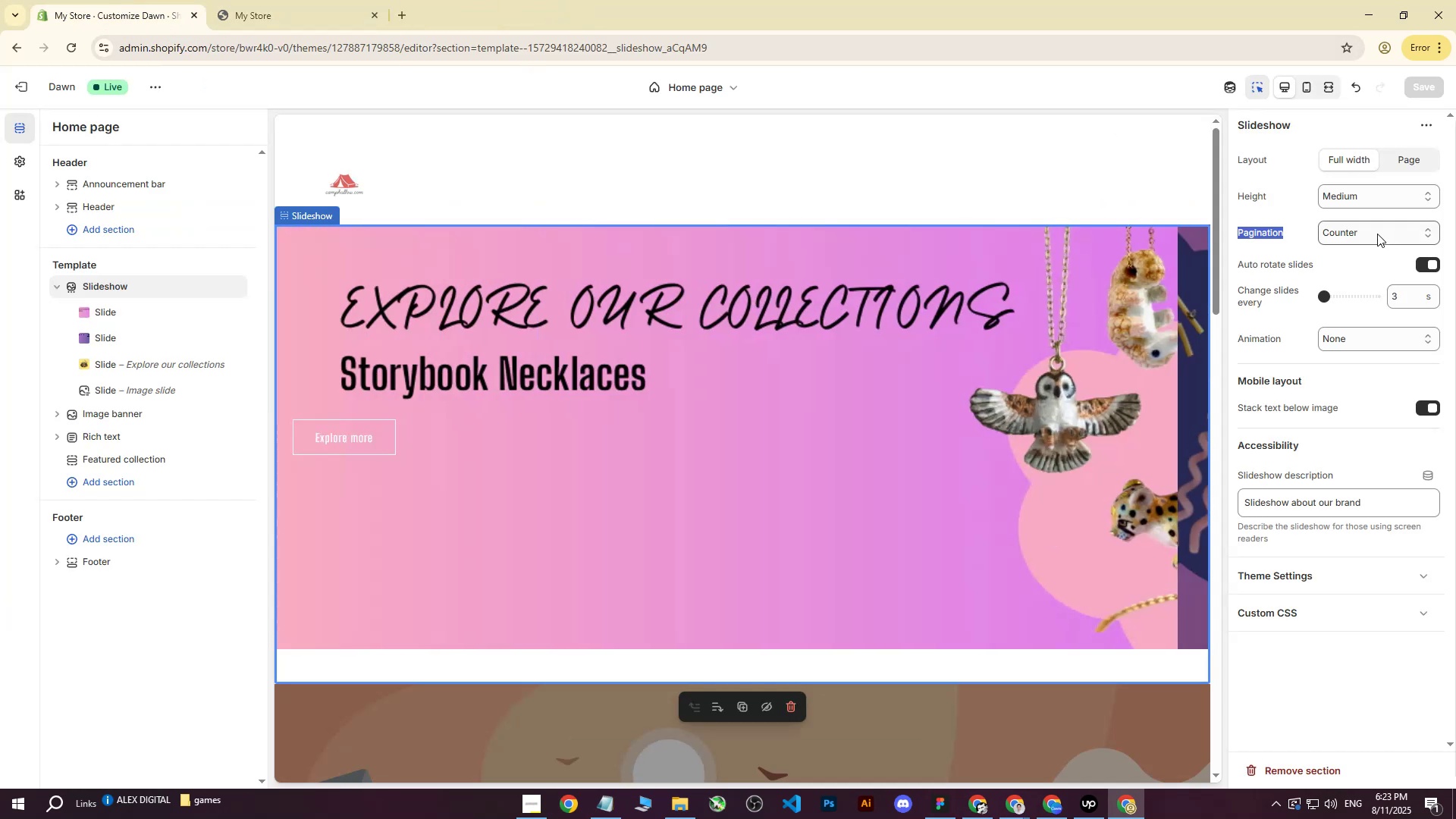 
left_click([1374, 231])
 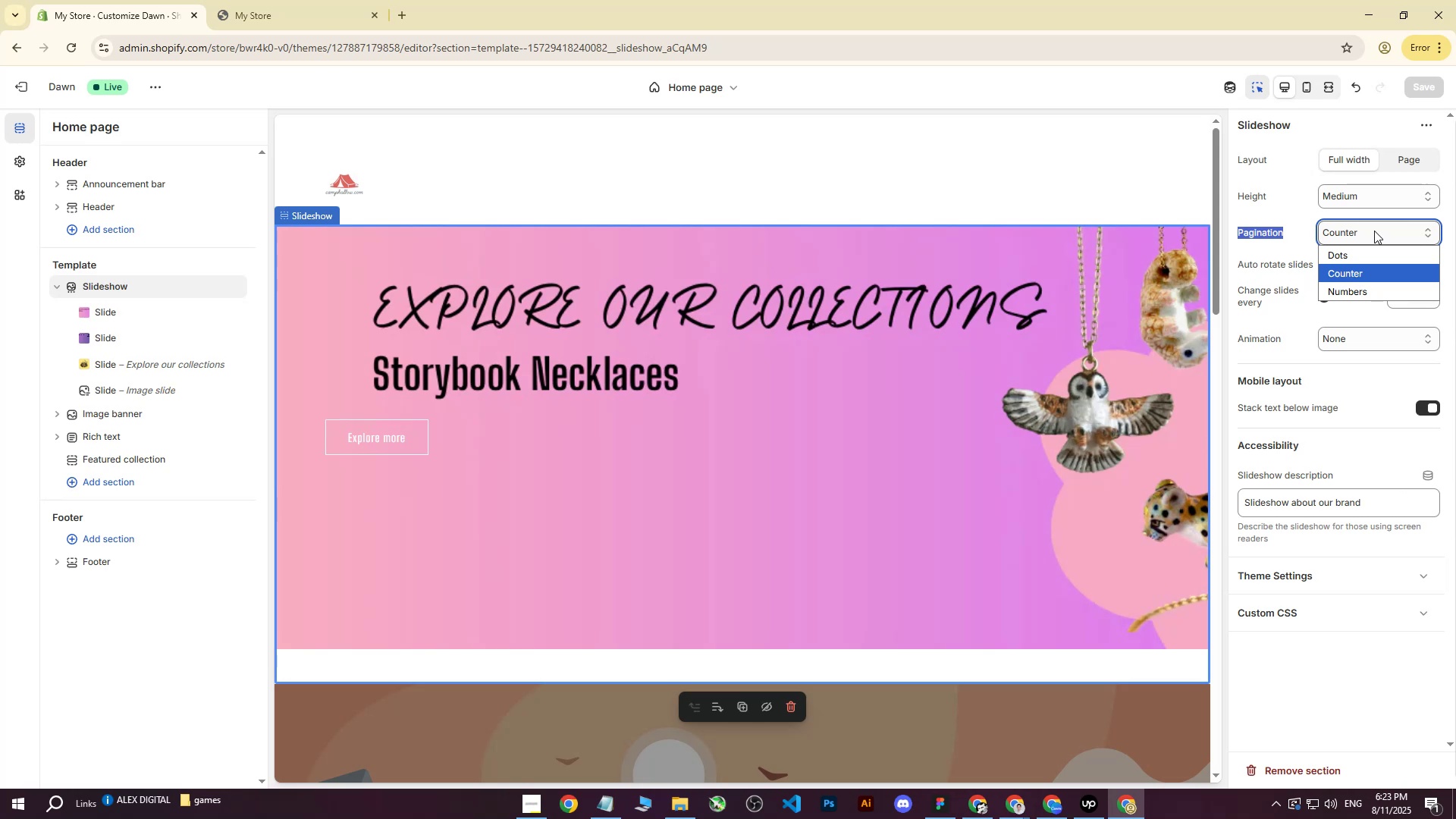 
left_click([1374, 231])
 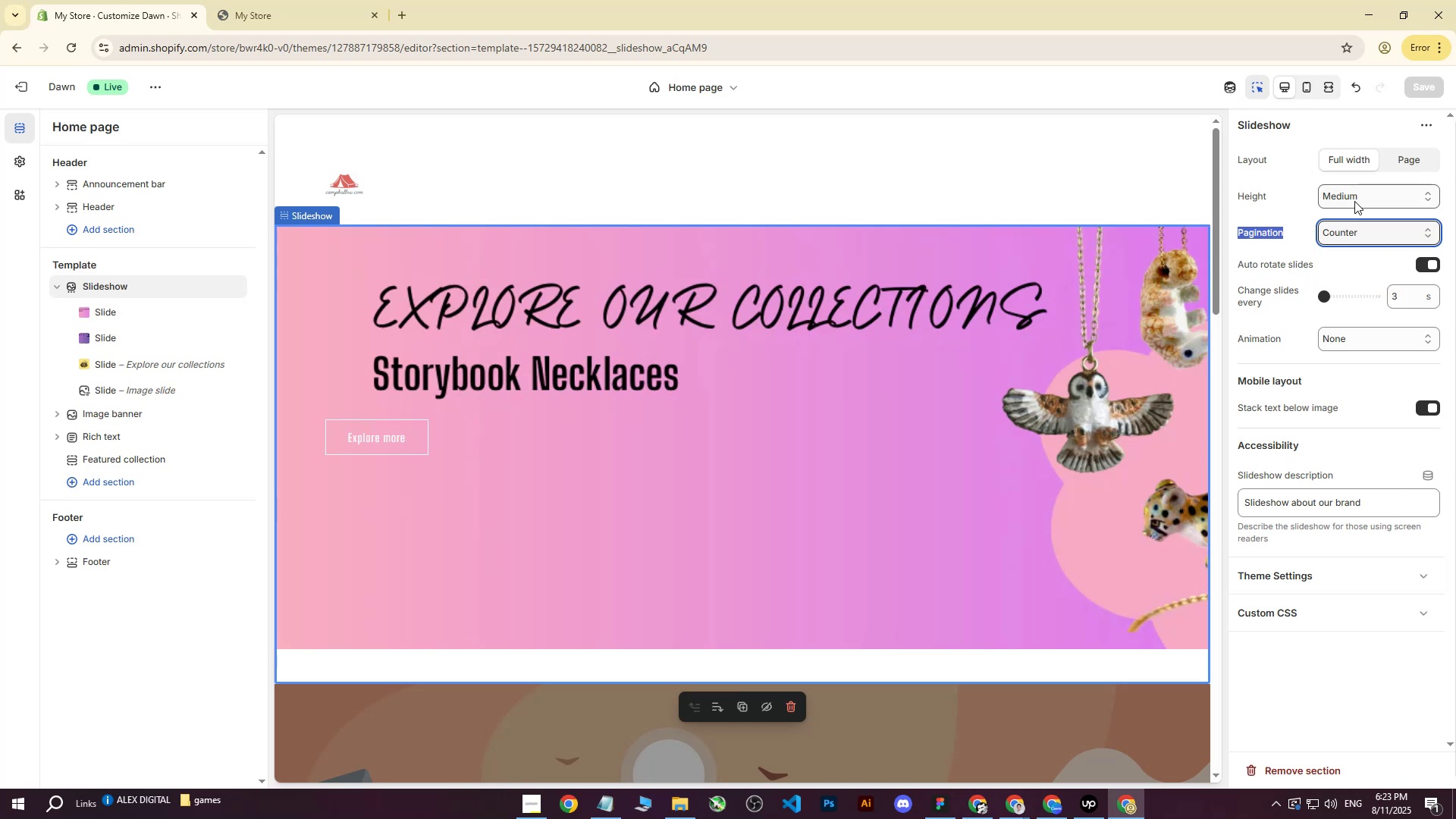 
left_click([1354, 201])
 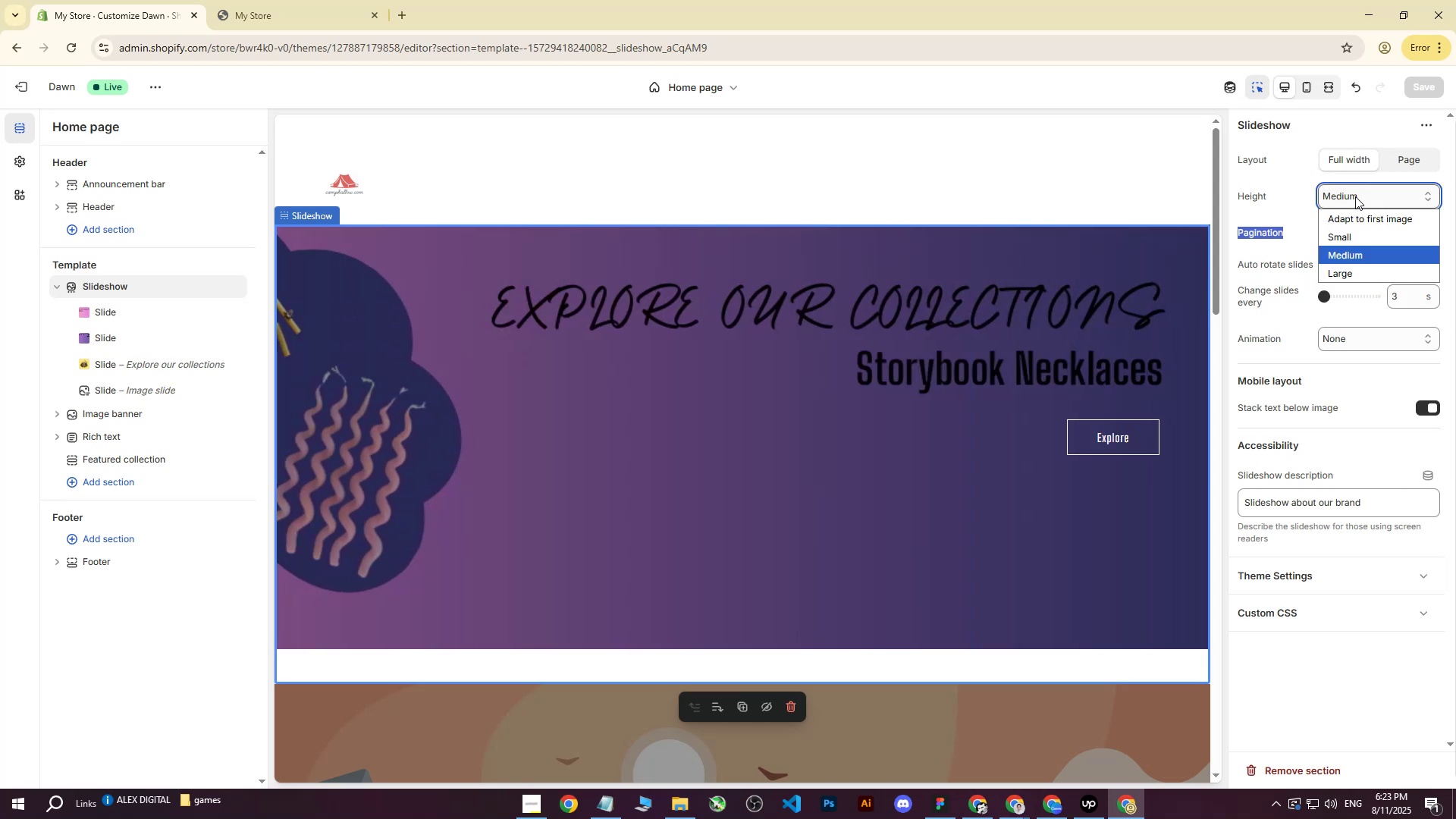 
left_click([1355, 196])
 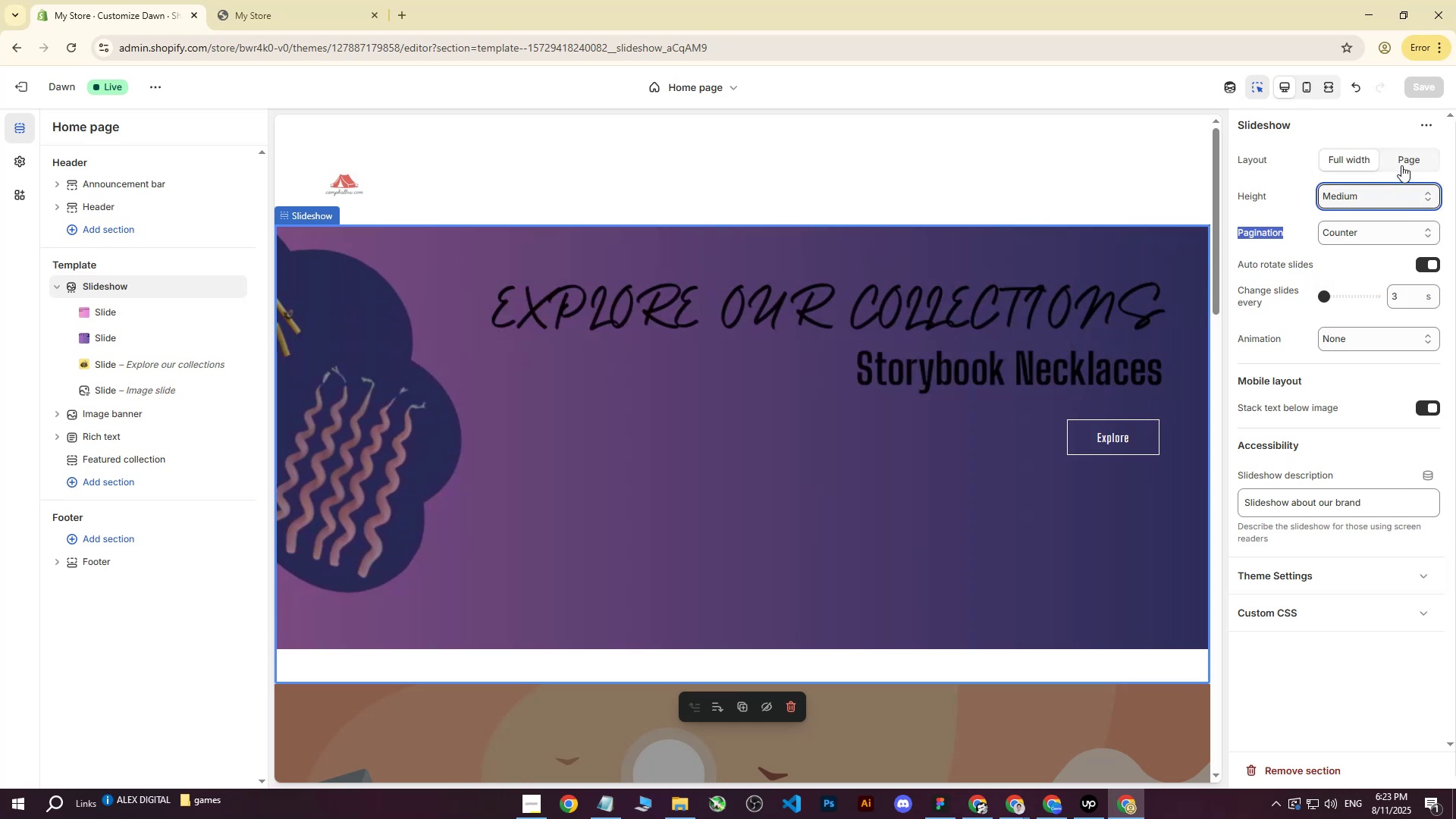 
left_click([1401, 165])
 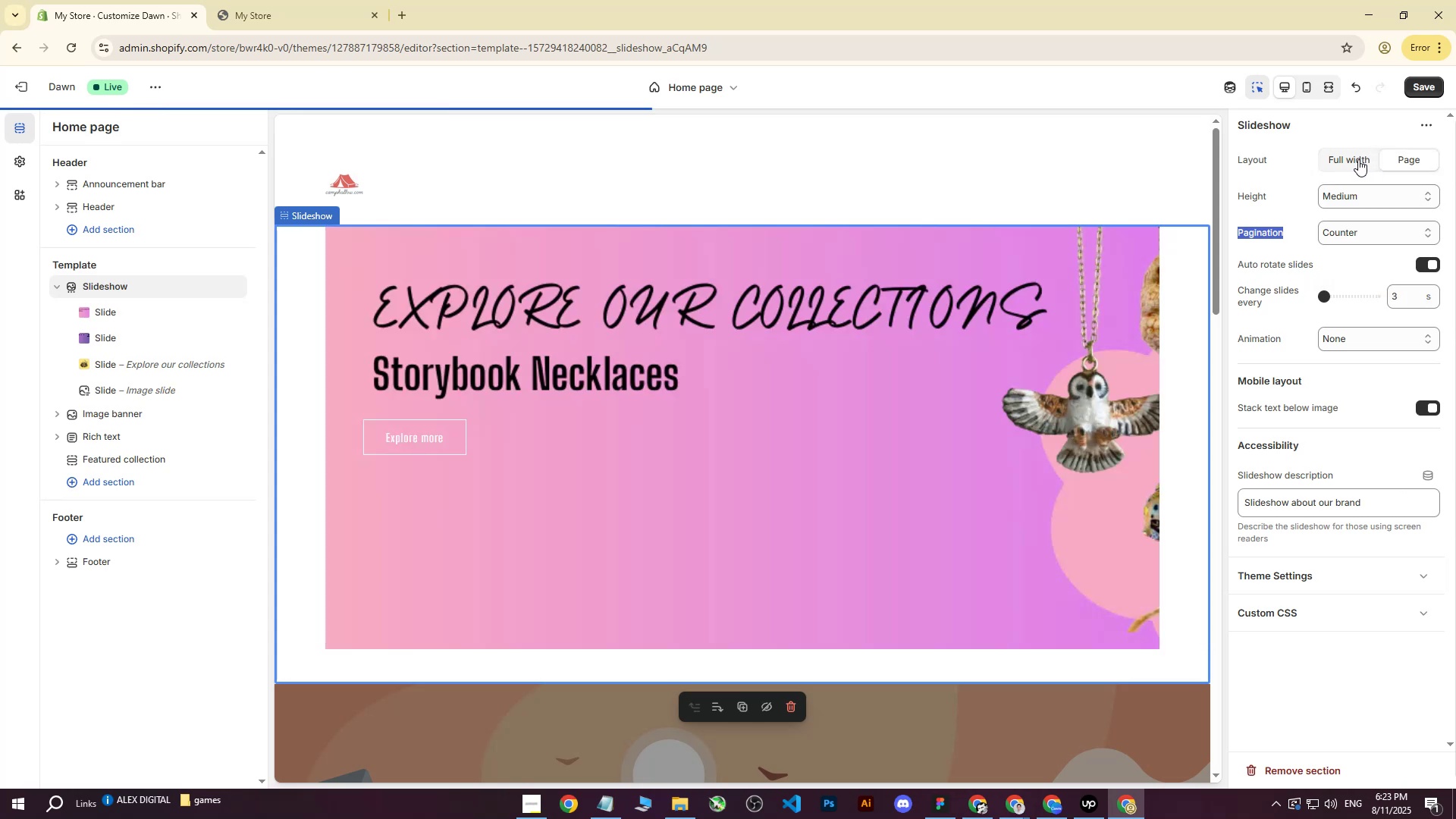 
left_click([1358, 159])
 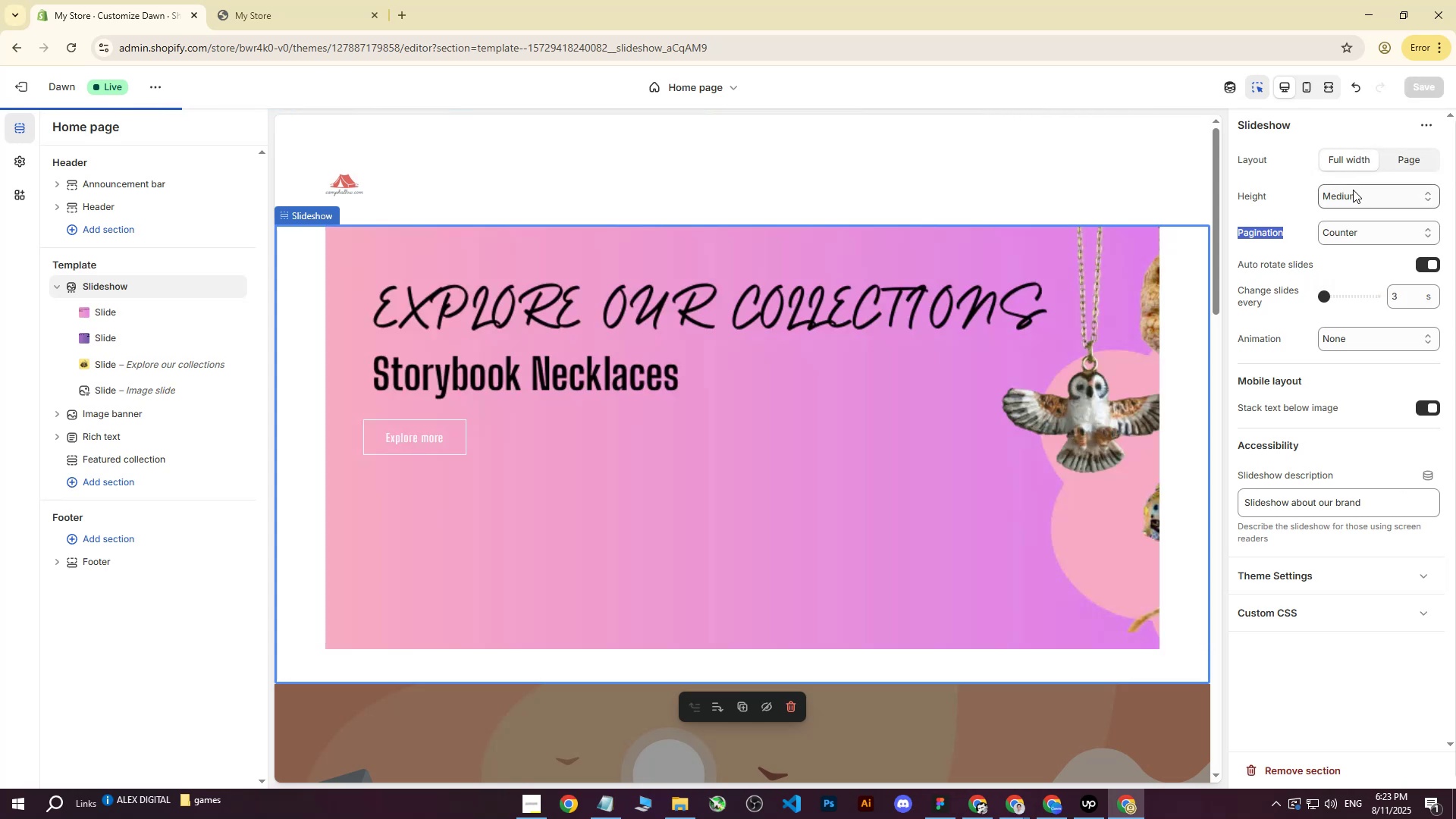 
scroll: coordinate [1317, 194], scroll_direction: up, amount: 4.0
 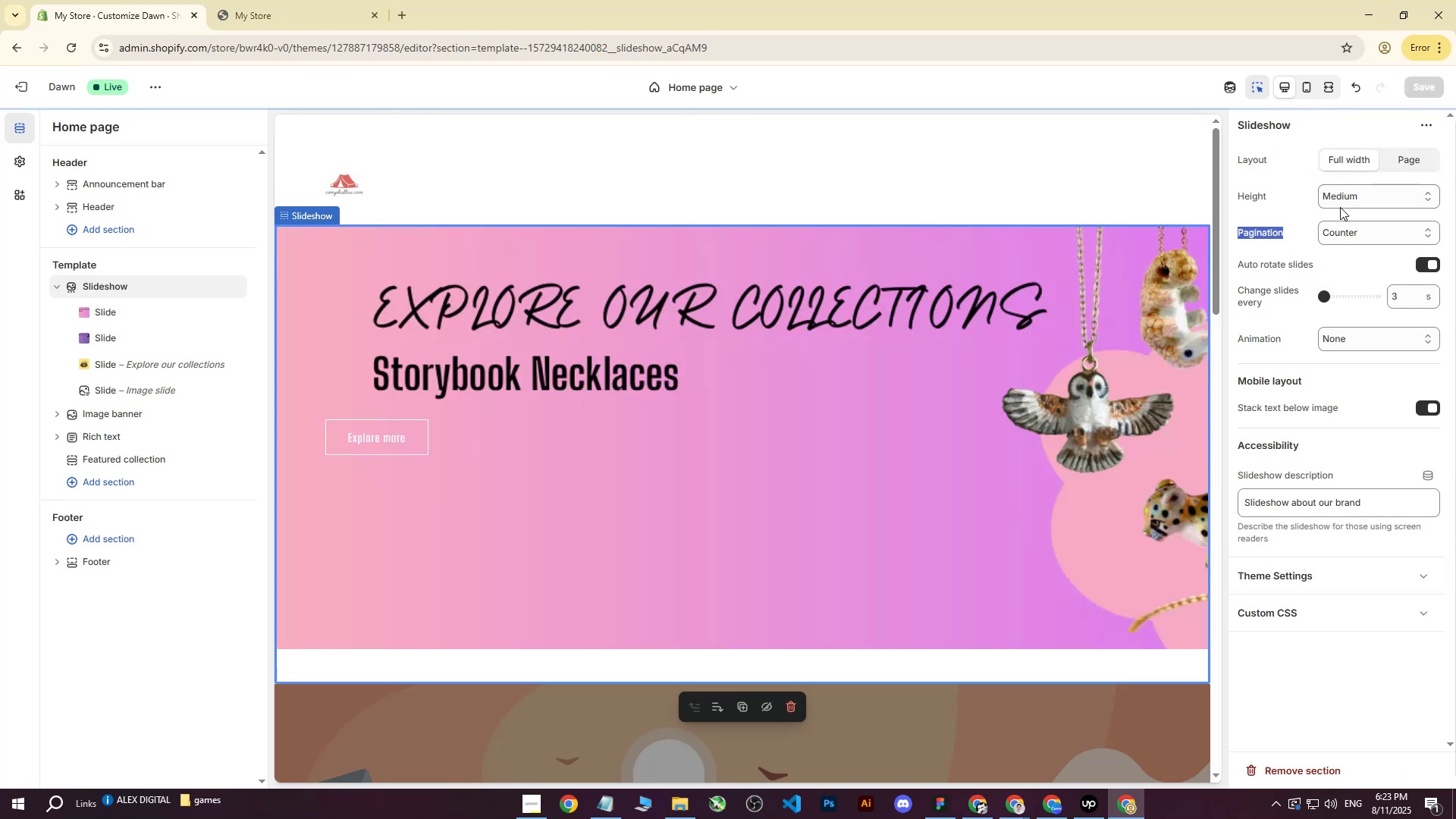 
left_click([1347, 197])
 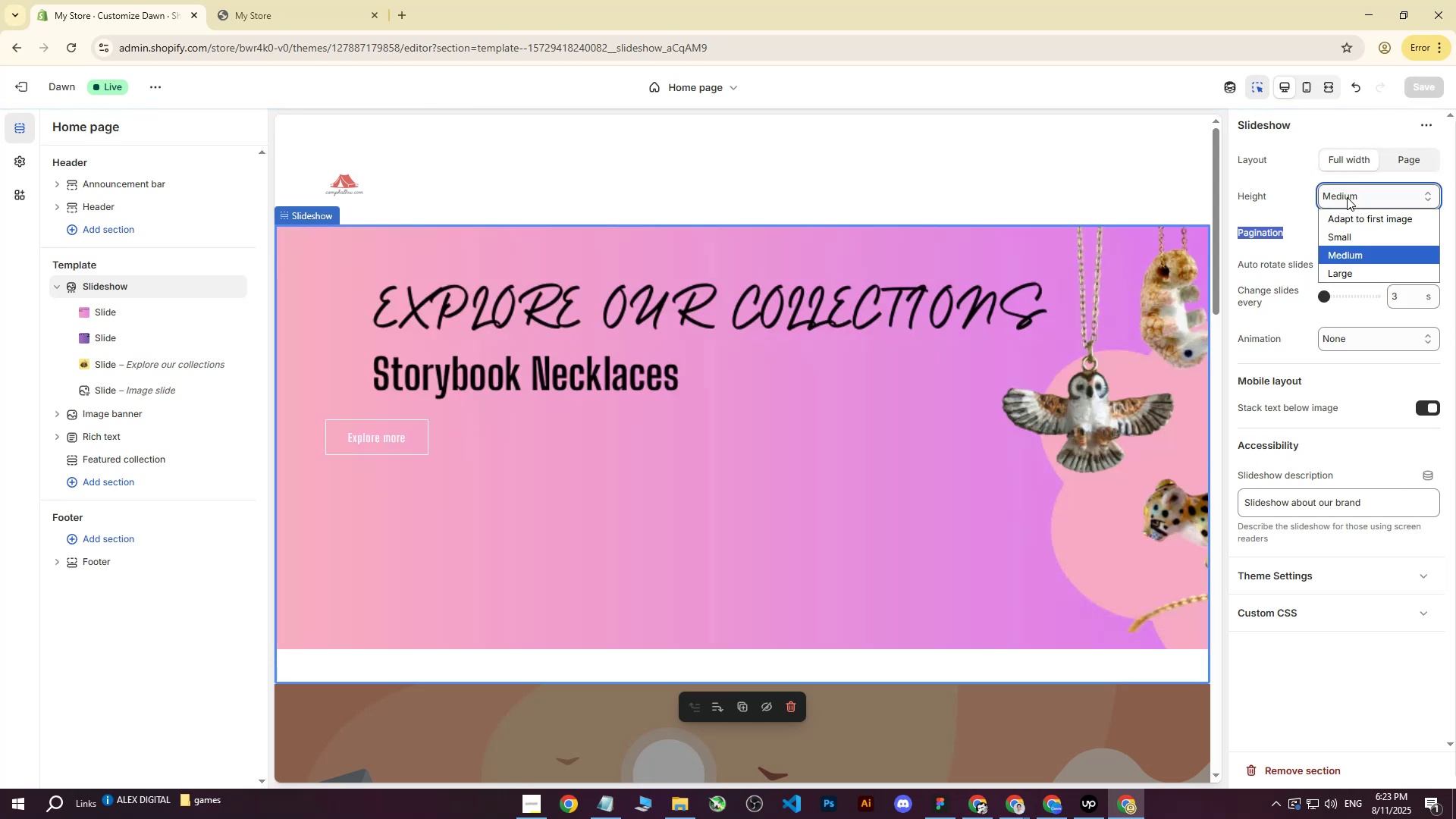 
left_click([1347, 197])
 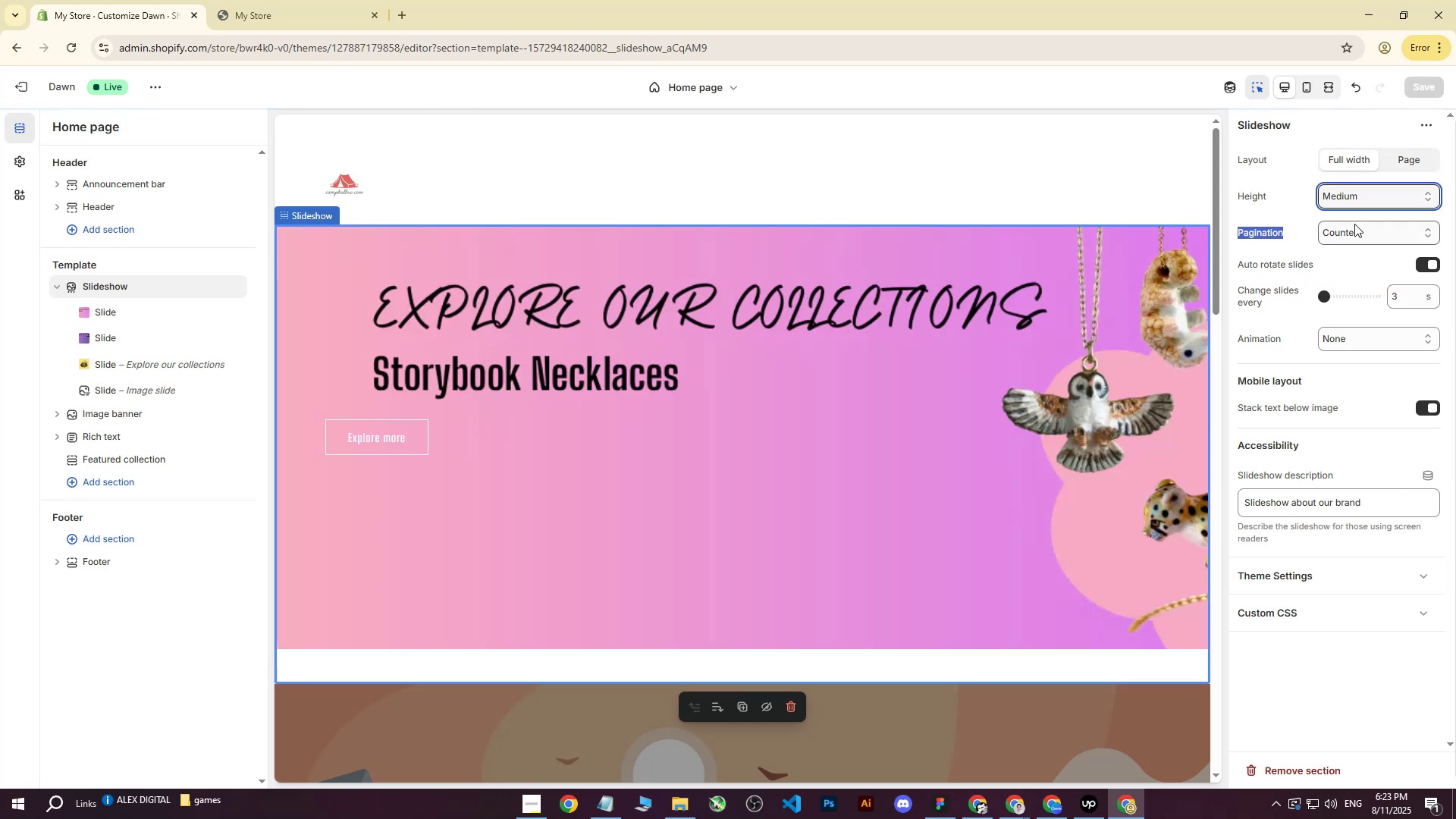 
left_click([1353, 209])
 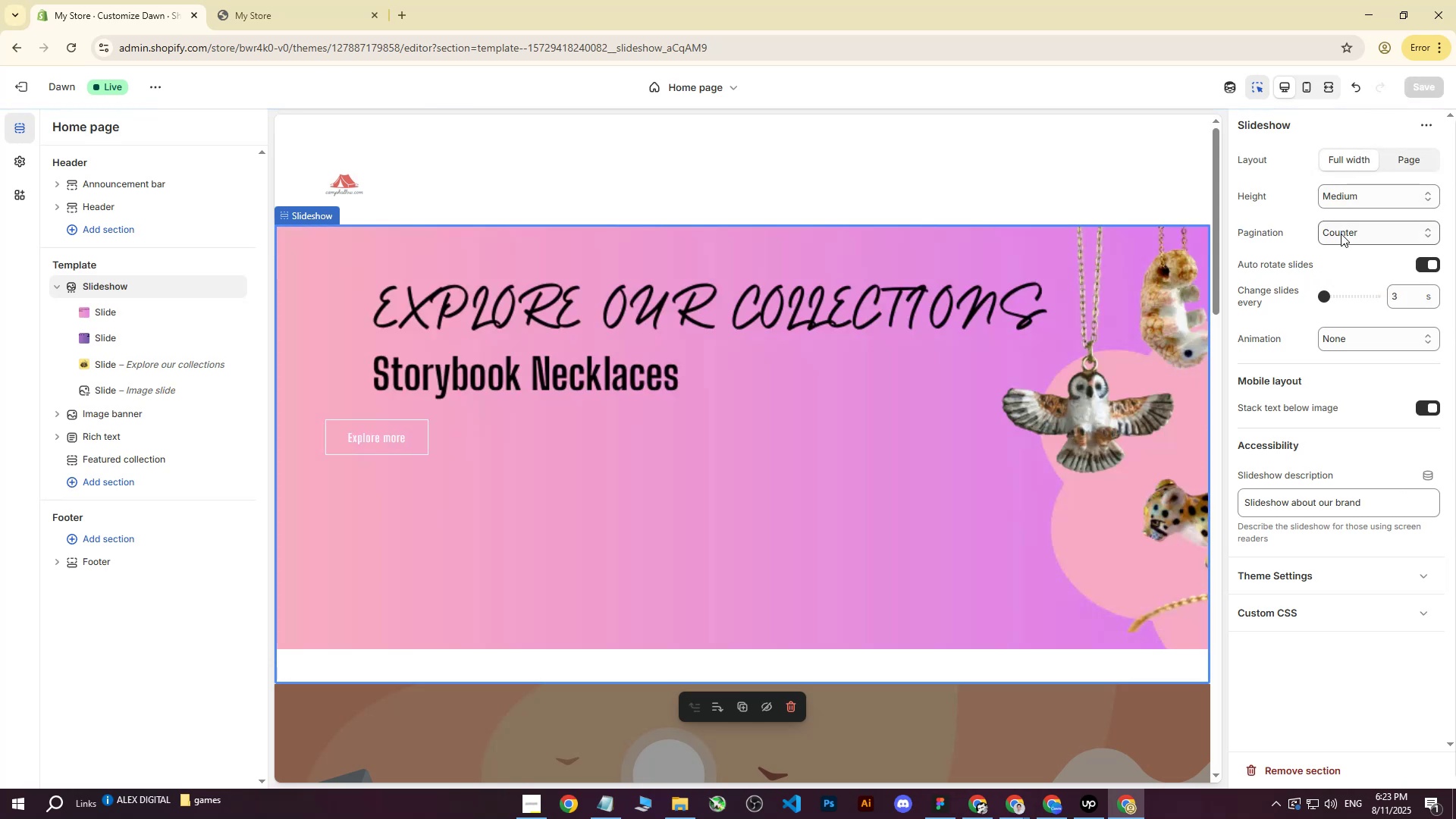 
left_click([1341, 235])
 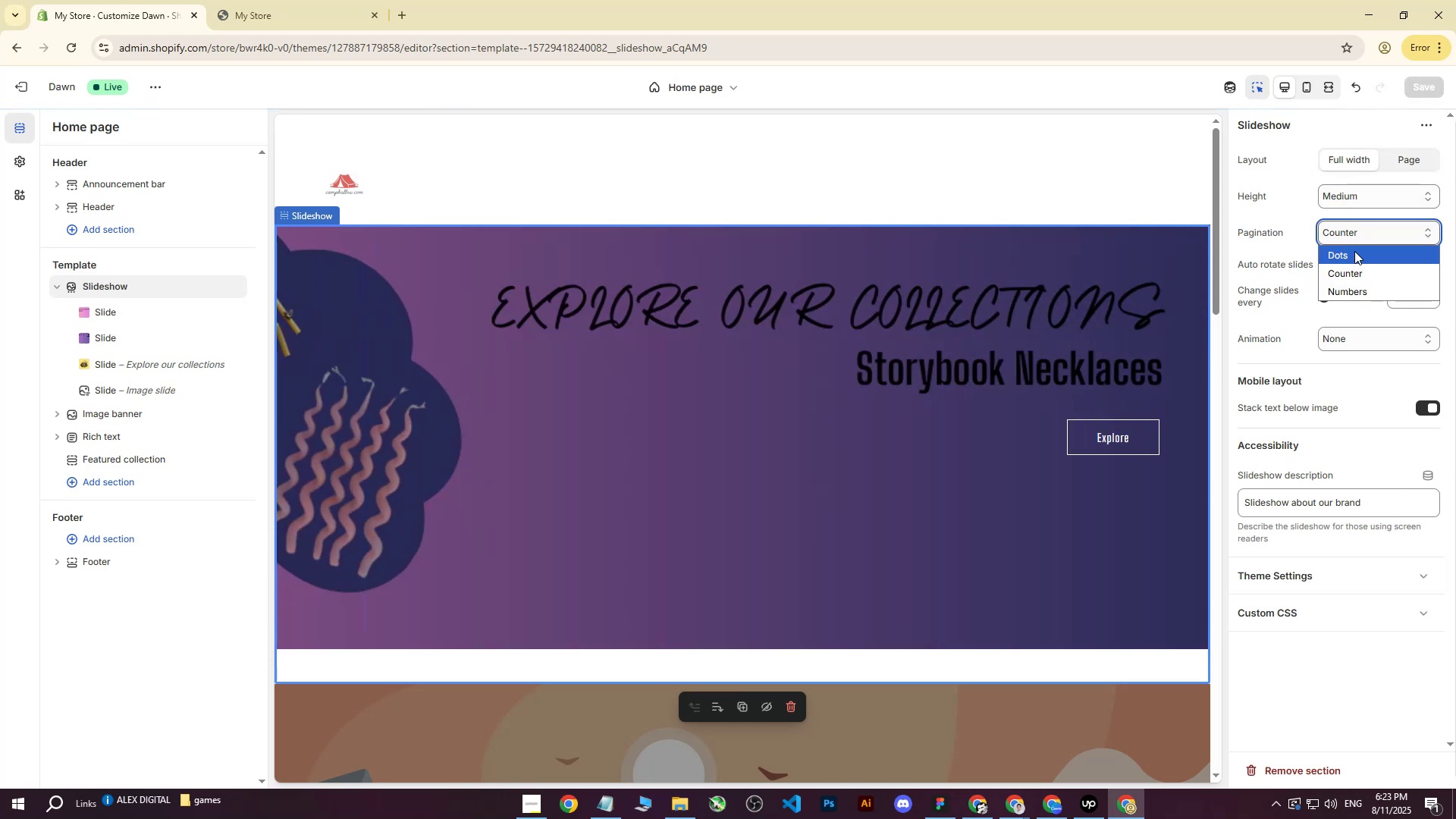 
left_click([1353, 253])
 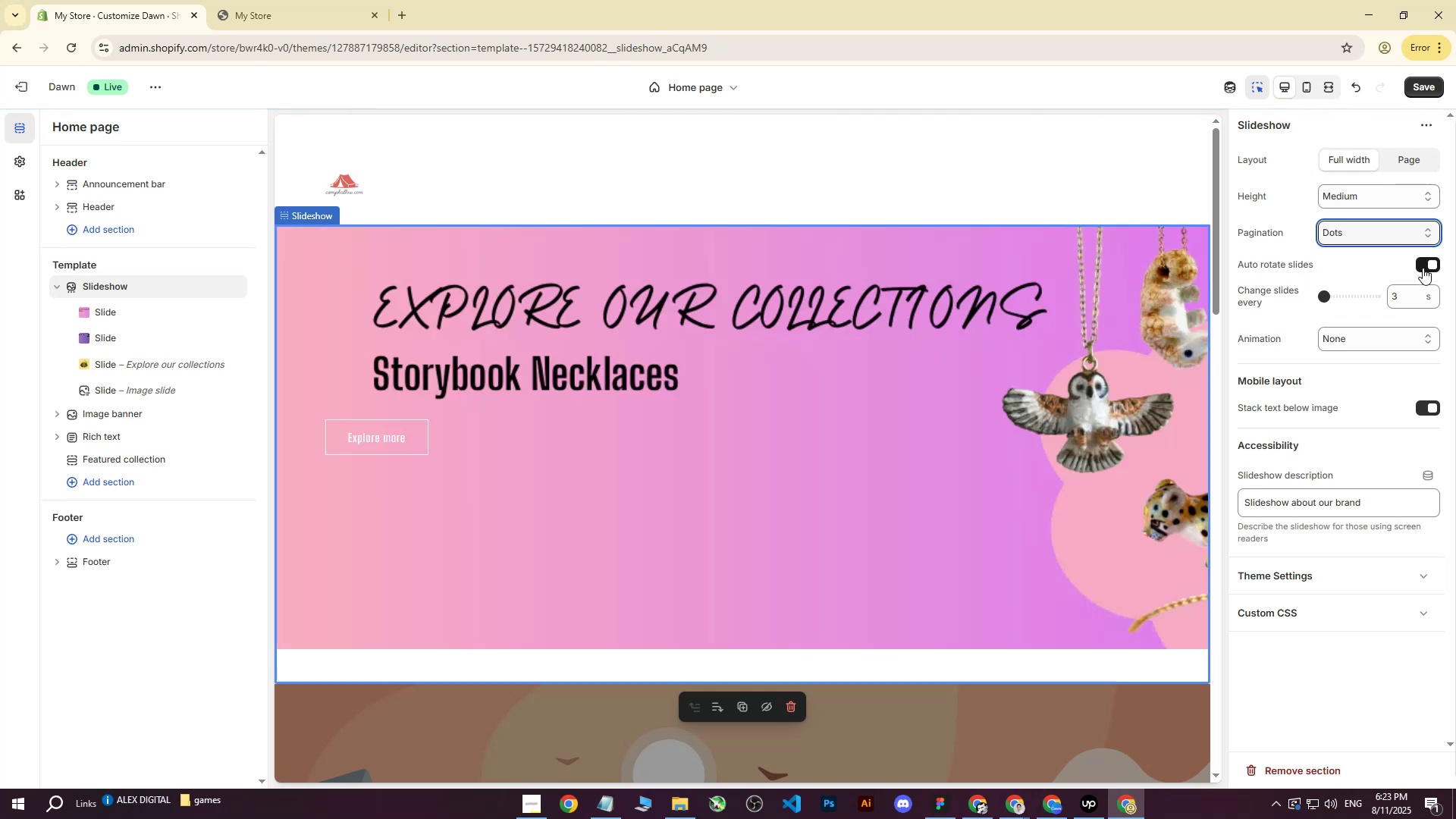 
left_click([1400, 297])
 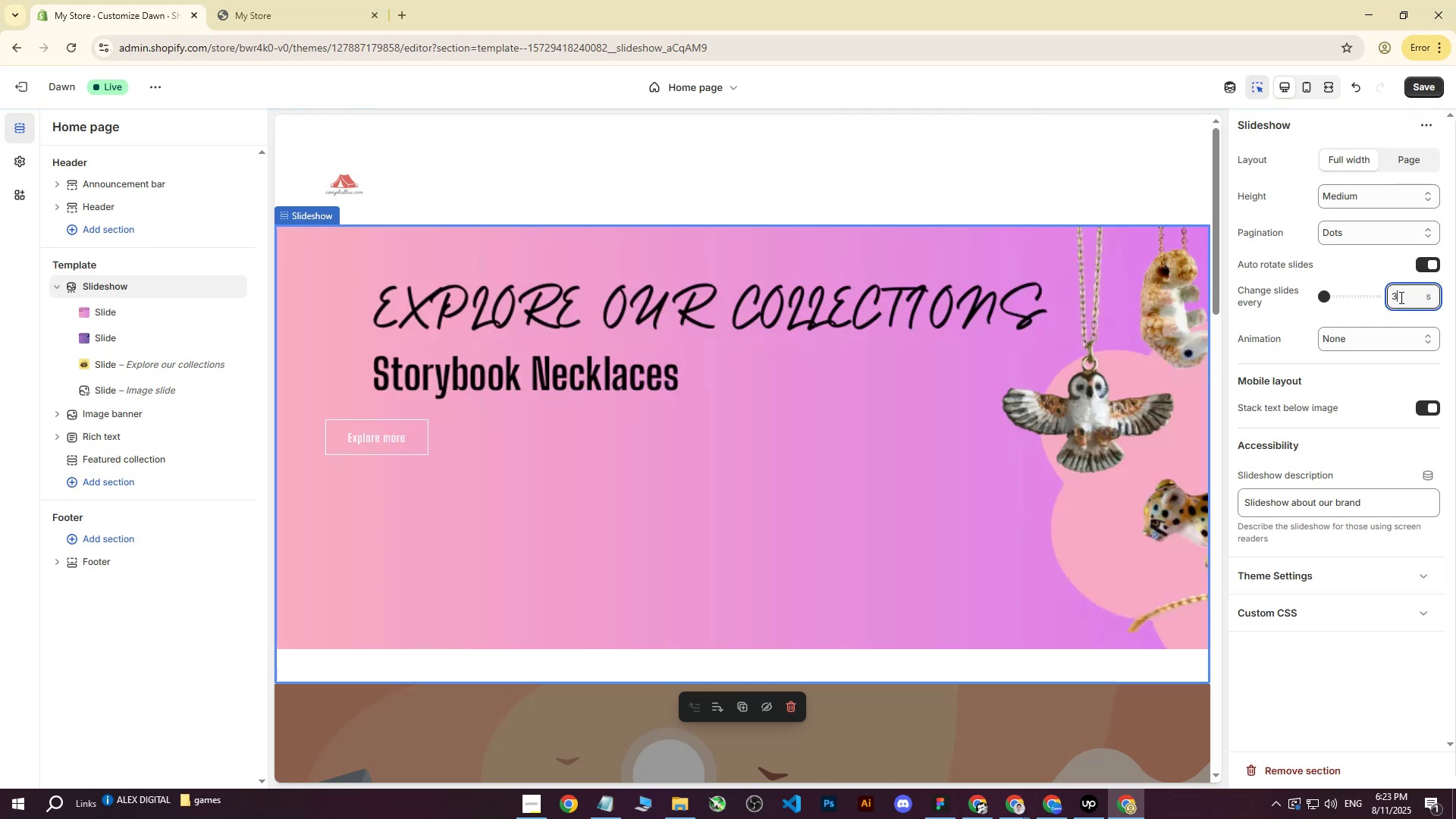 
left_click_drag(start_coordinate=[1400, 297], to_coordinate=[1382, 297])
 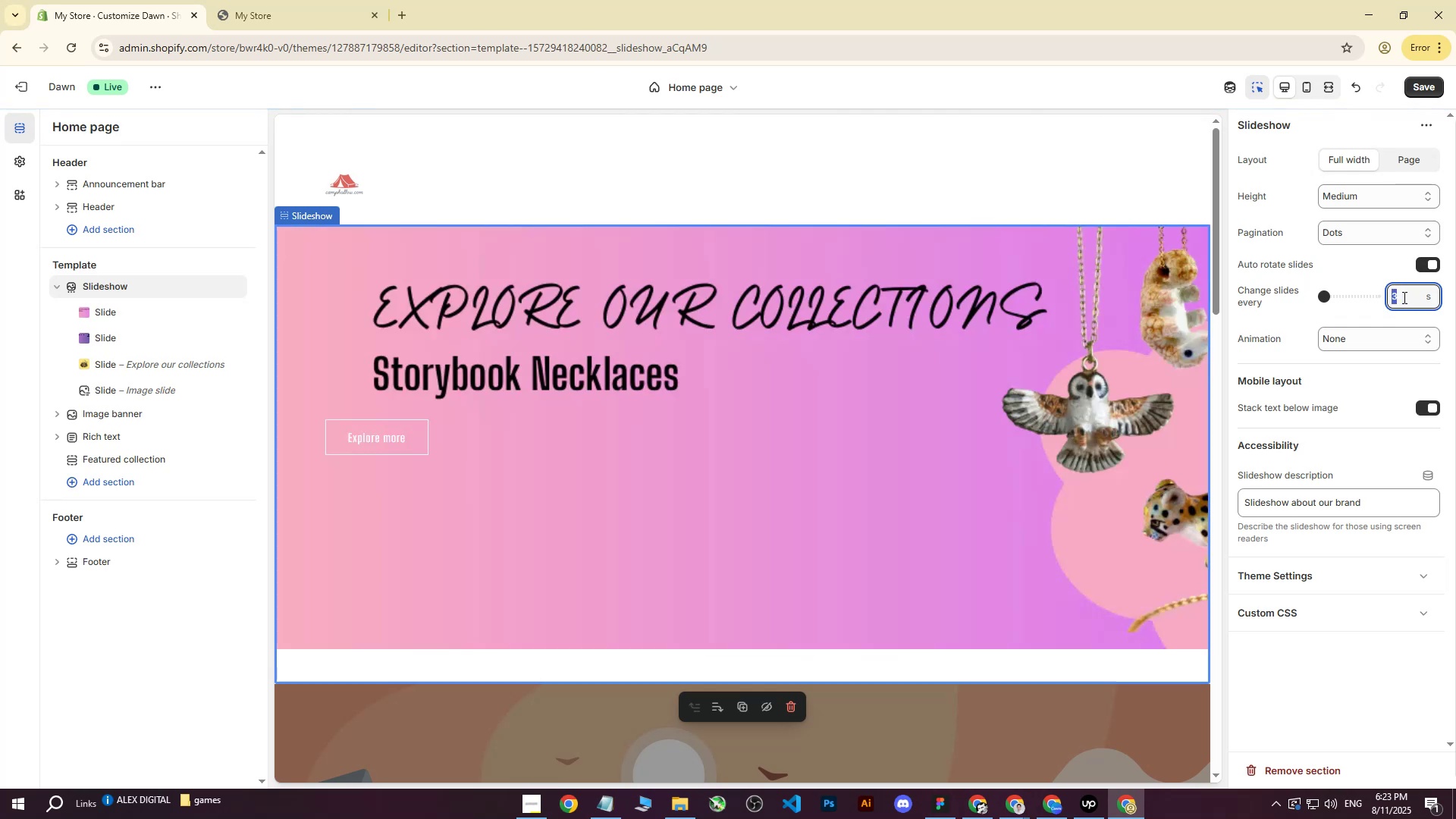 
key(1)
 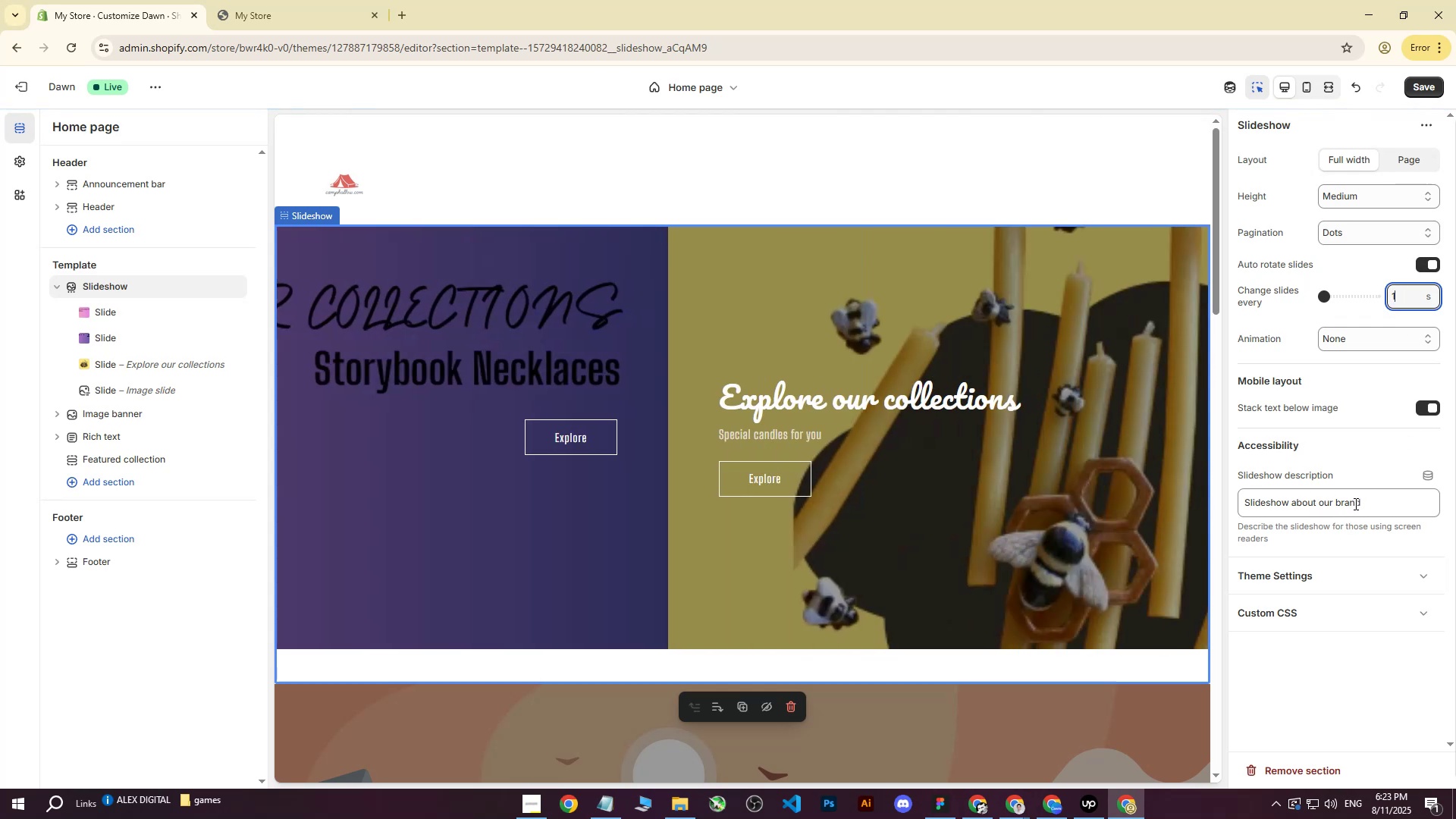 
left_click([1425, 94])
 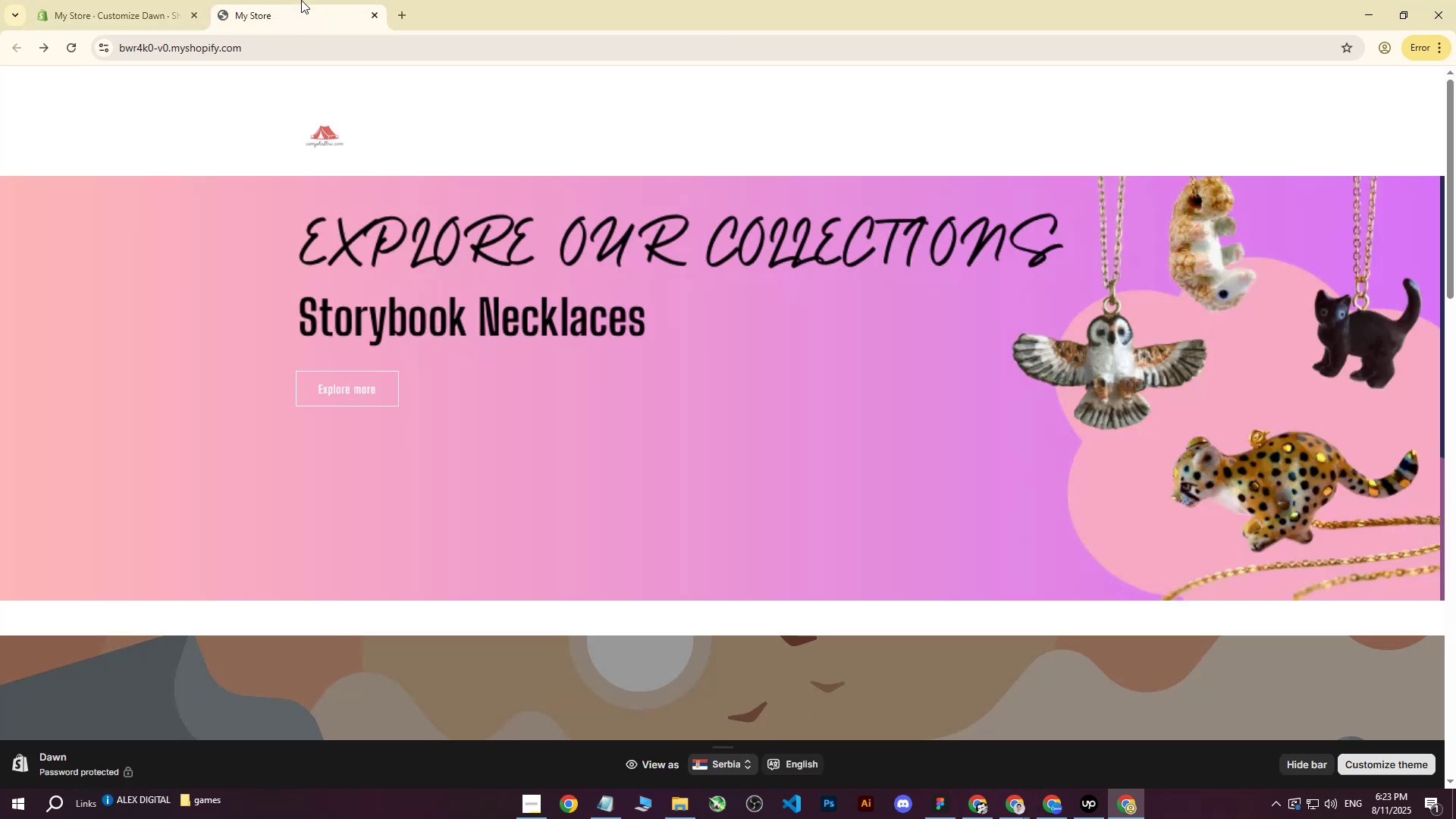 
double_click([76, 36])
 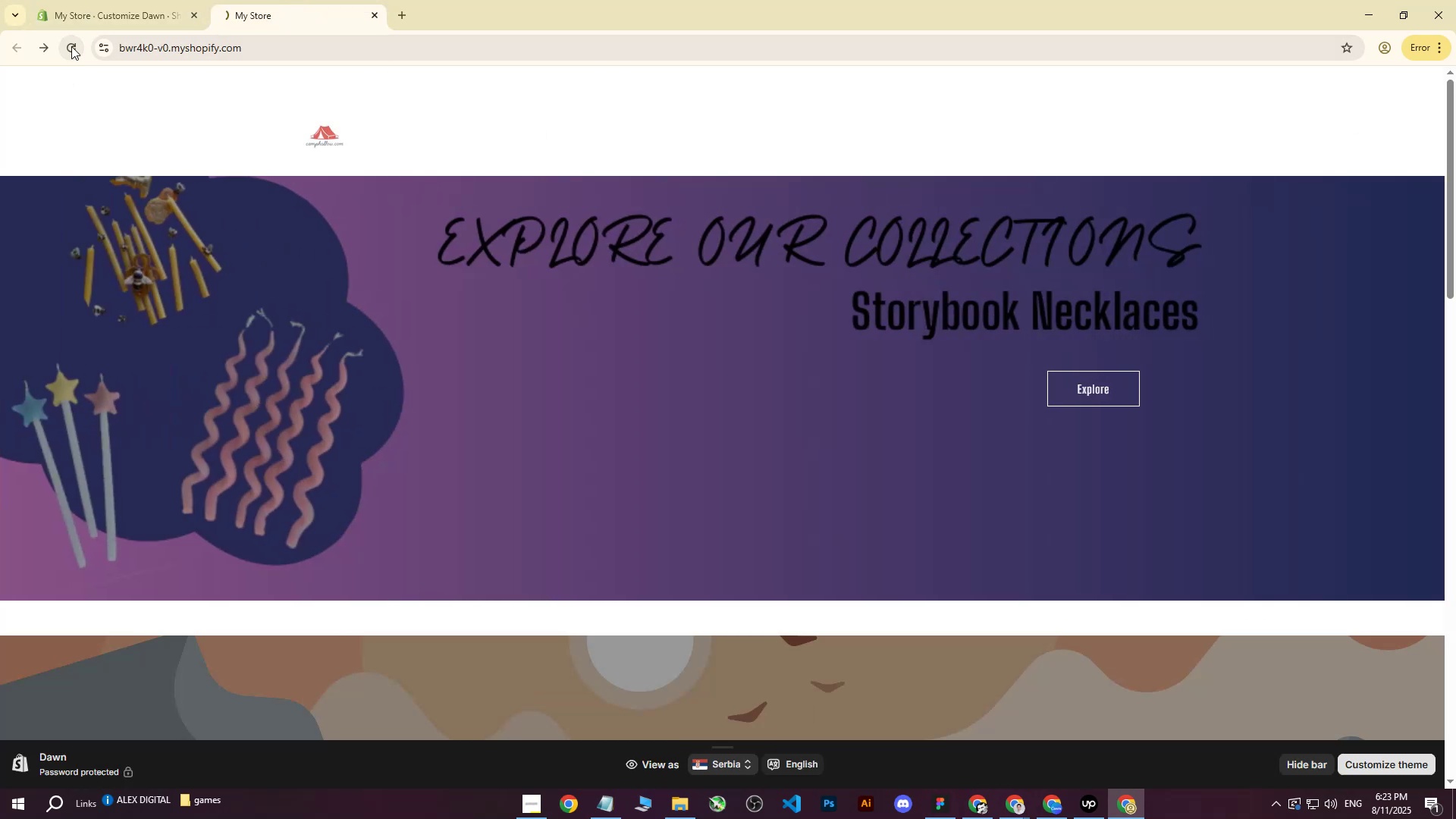 
triple_click([71, 46])
 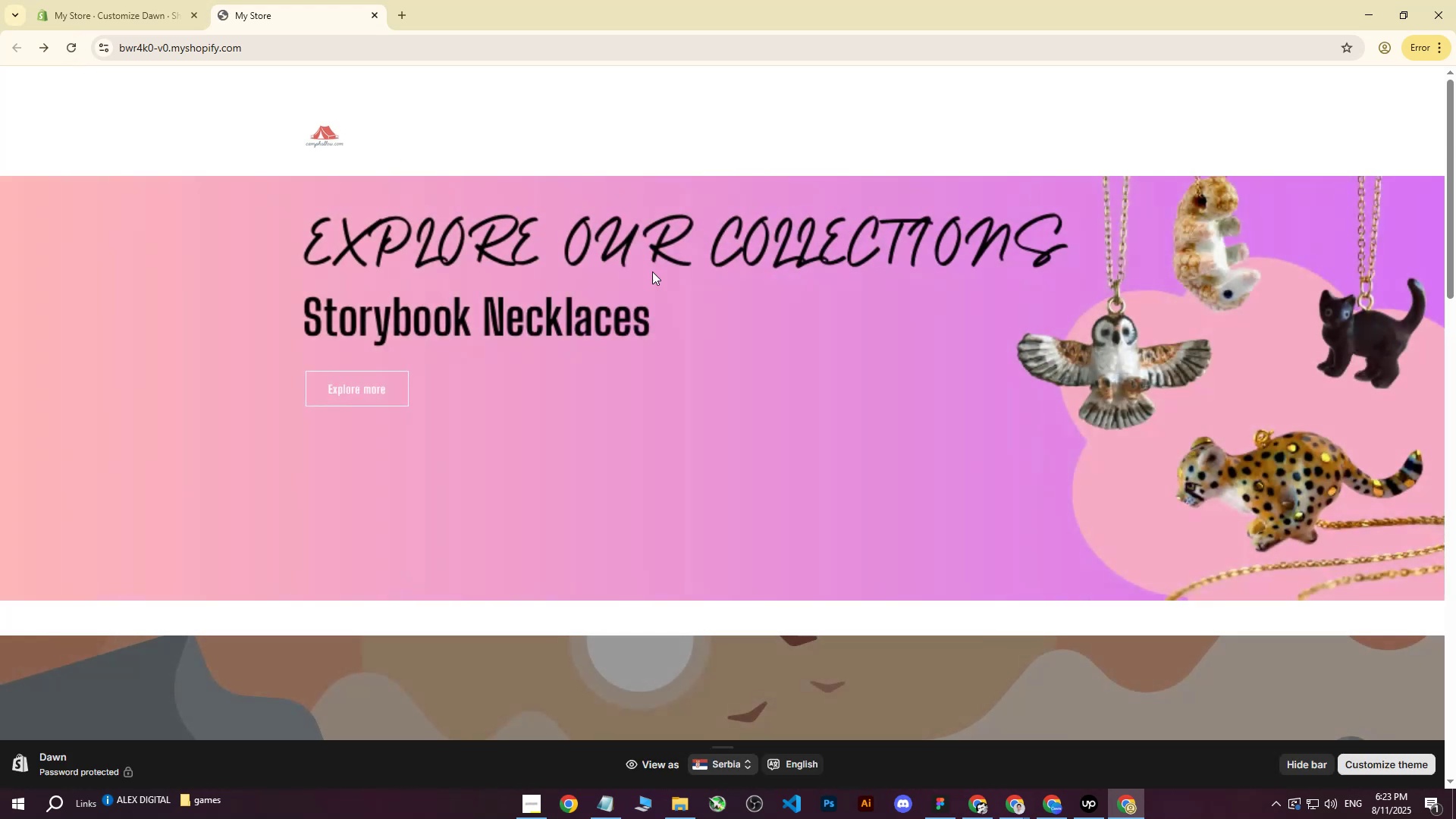 
left_click([74, 52])
 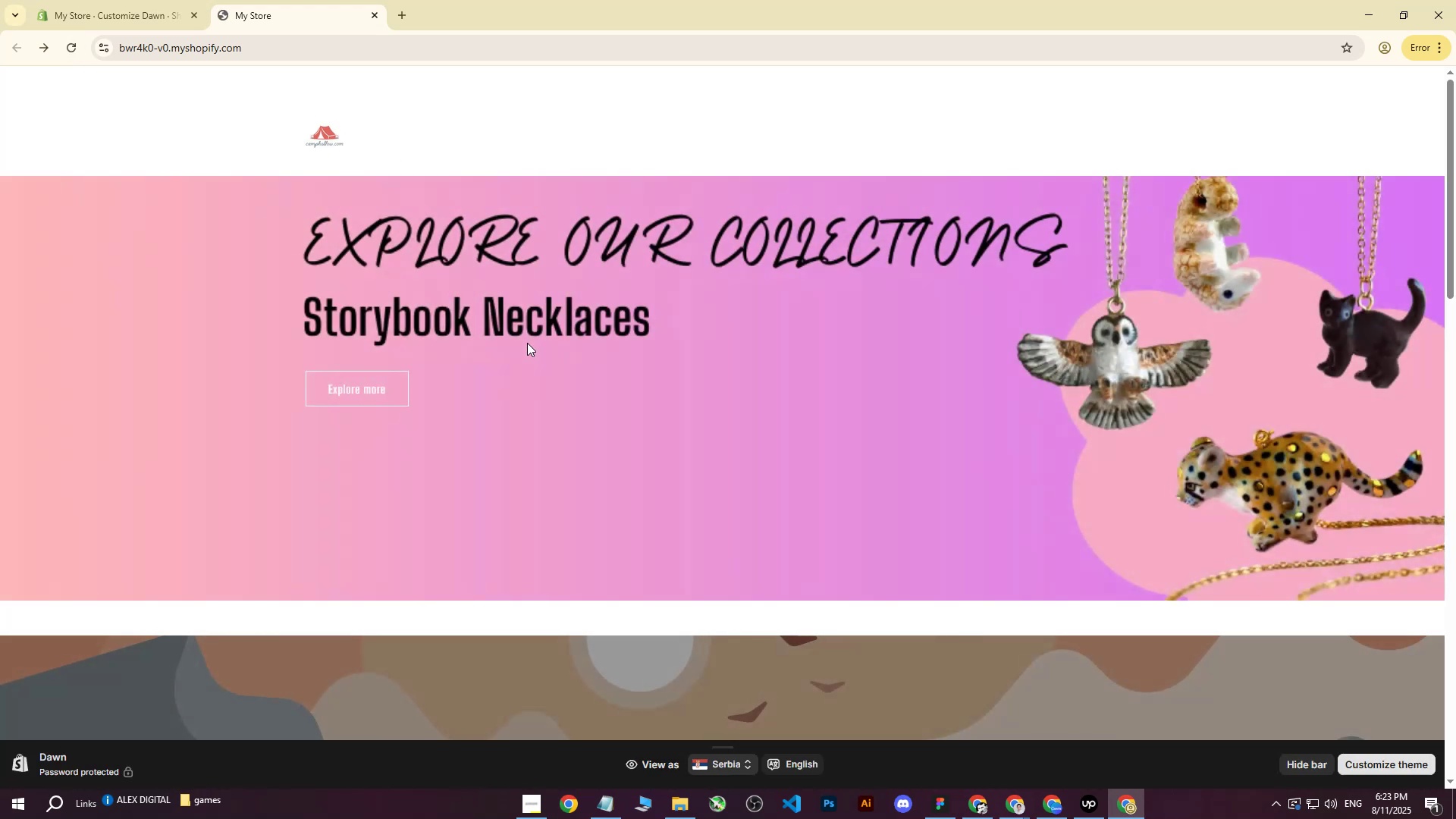 
left_click([527, 340])
 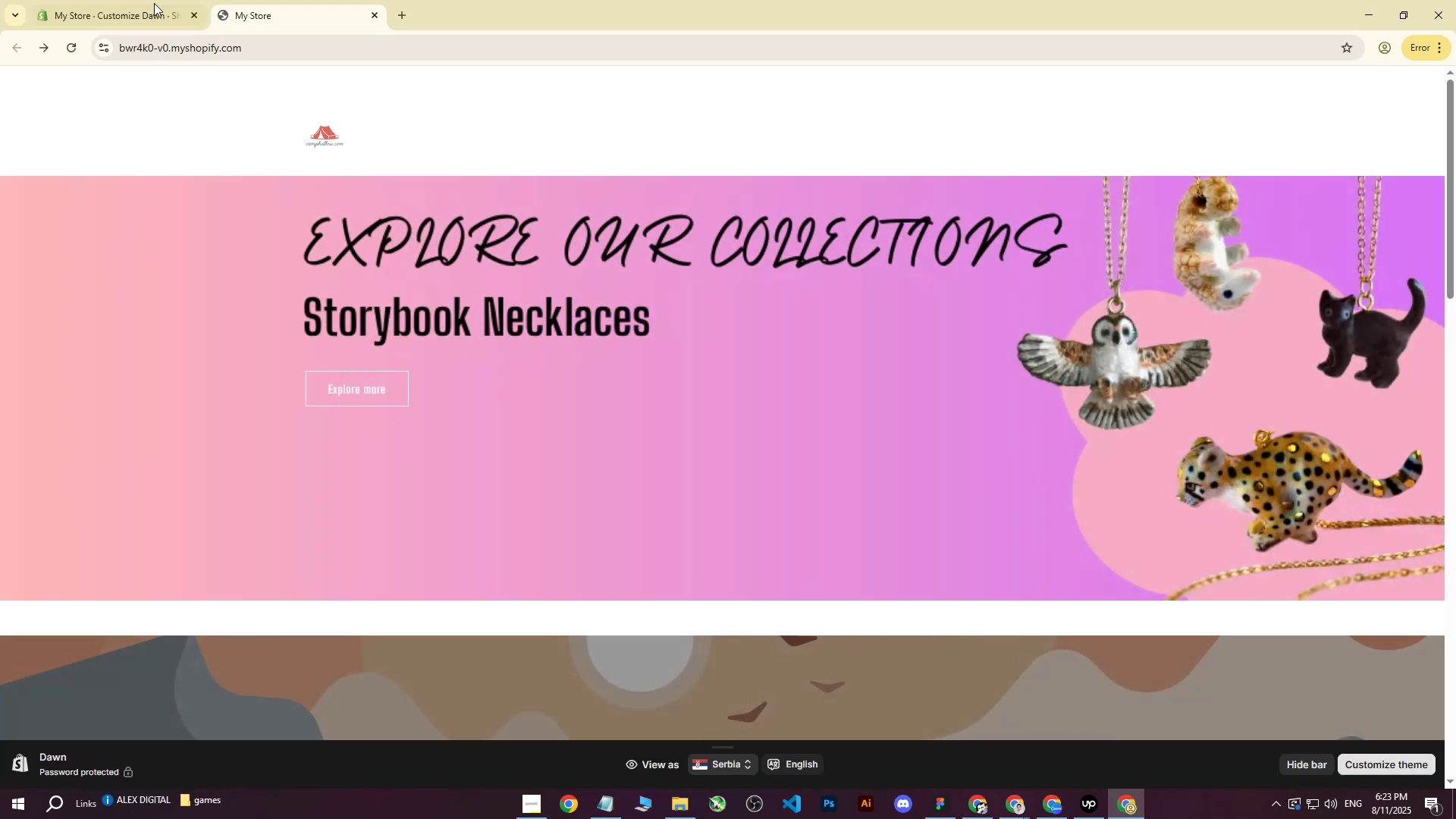 
left_click([115, 0])
 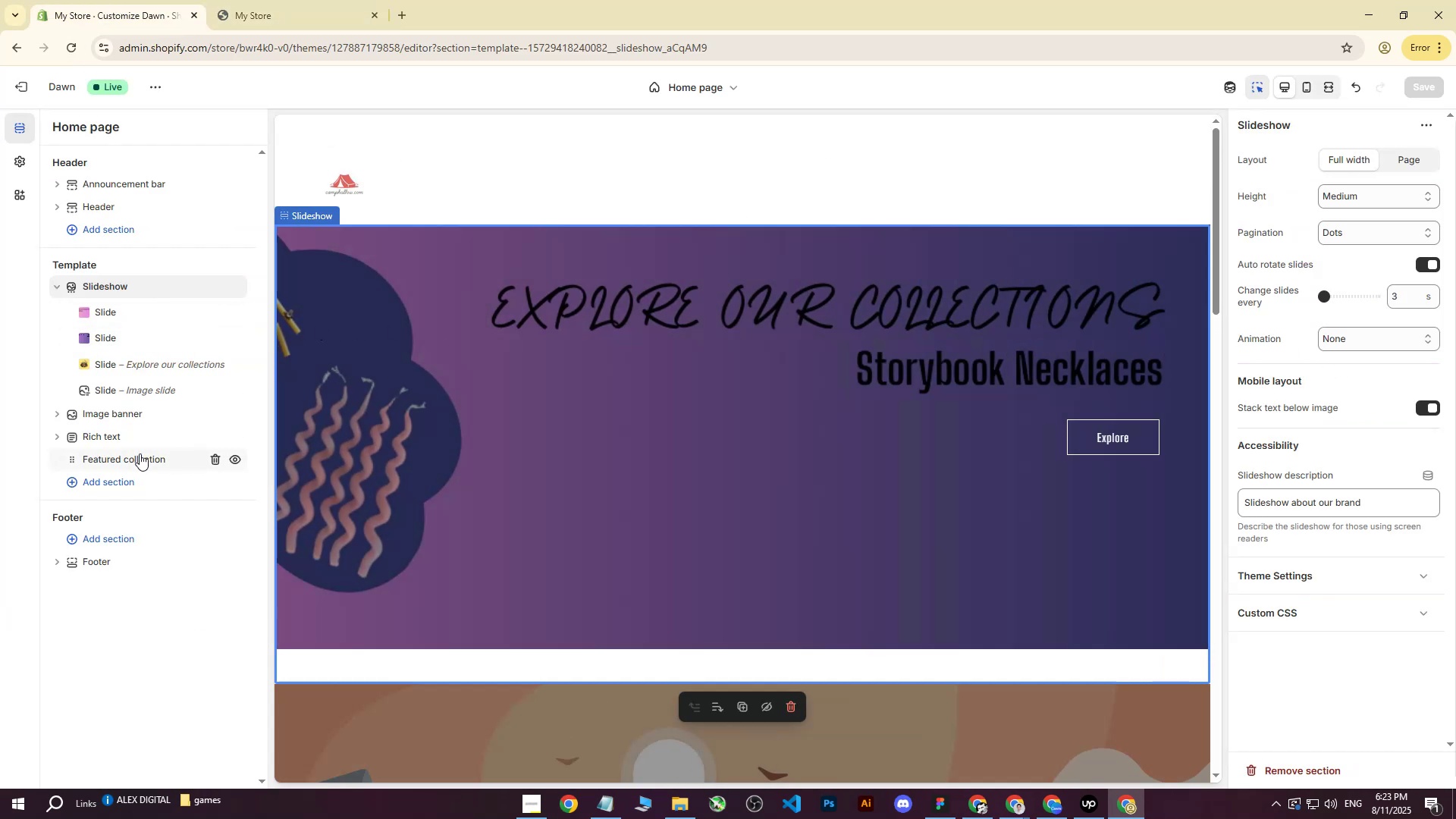 
left_click([1404, 295])
 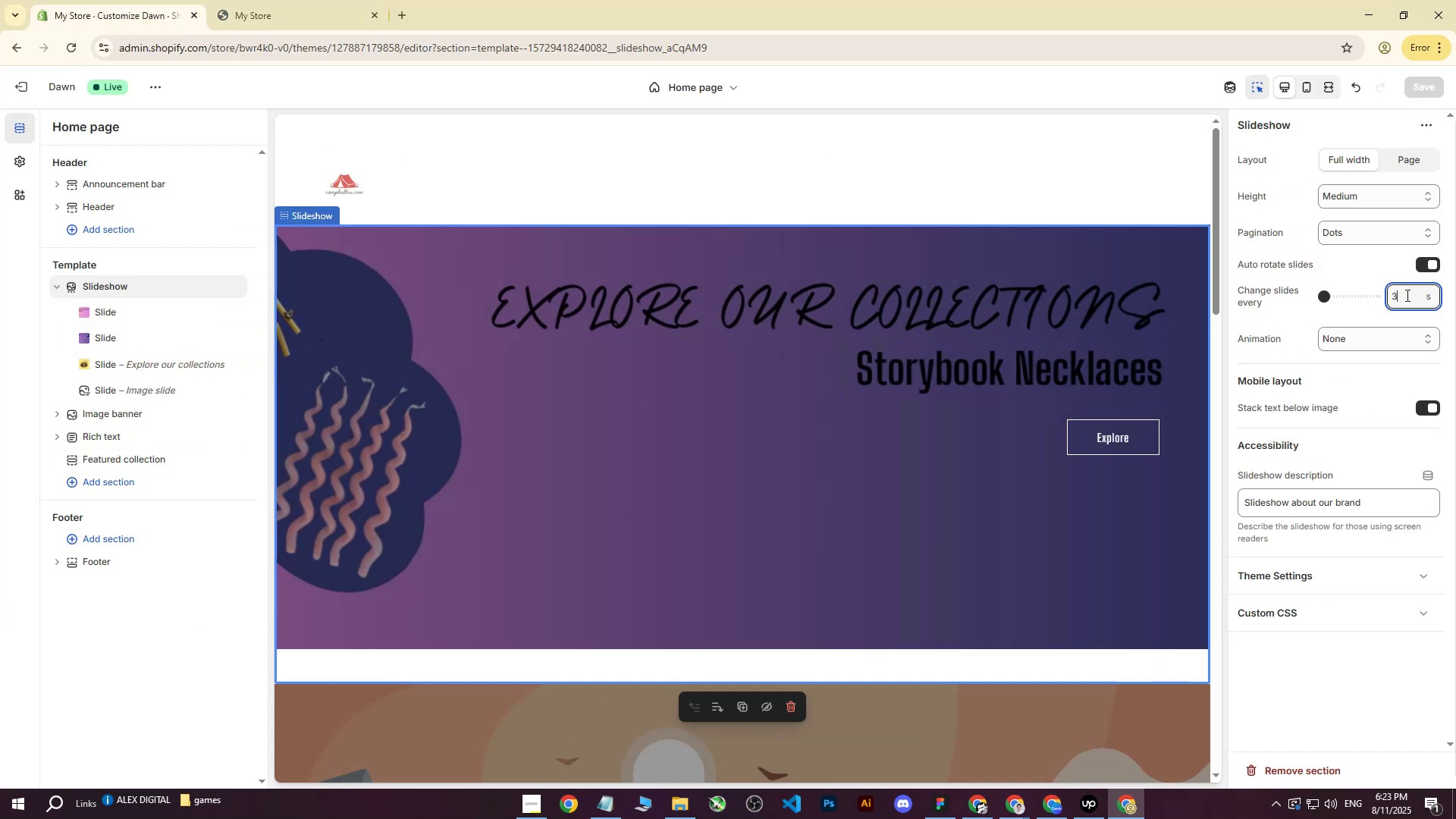 
left_click_drag(start_coordinate=[1406, 295], to_coordinate=[1392, 297])
 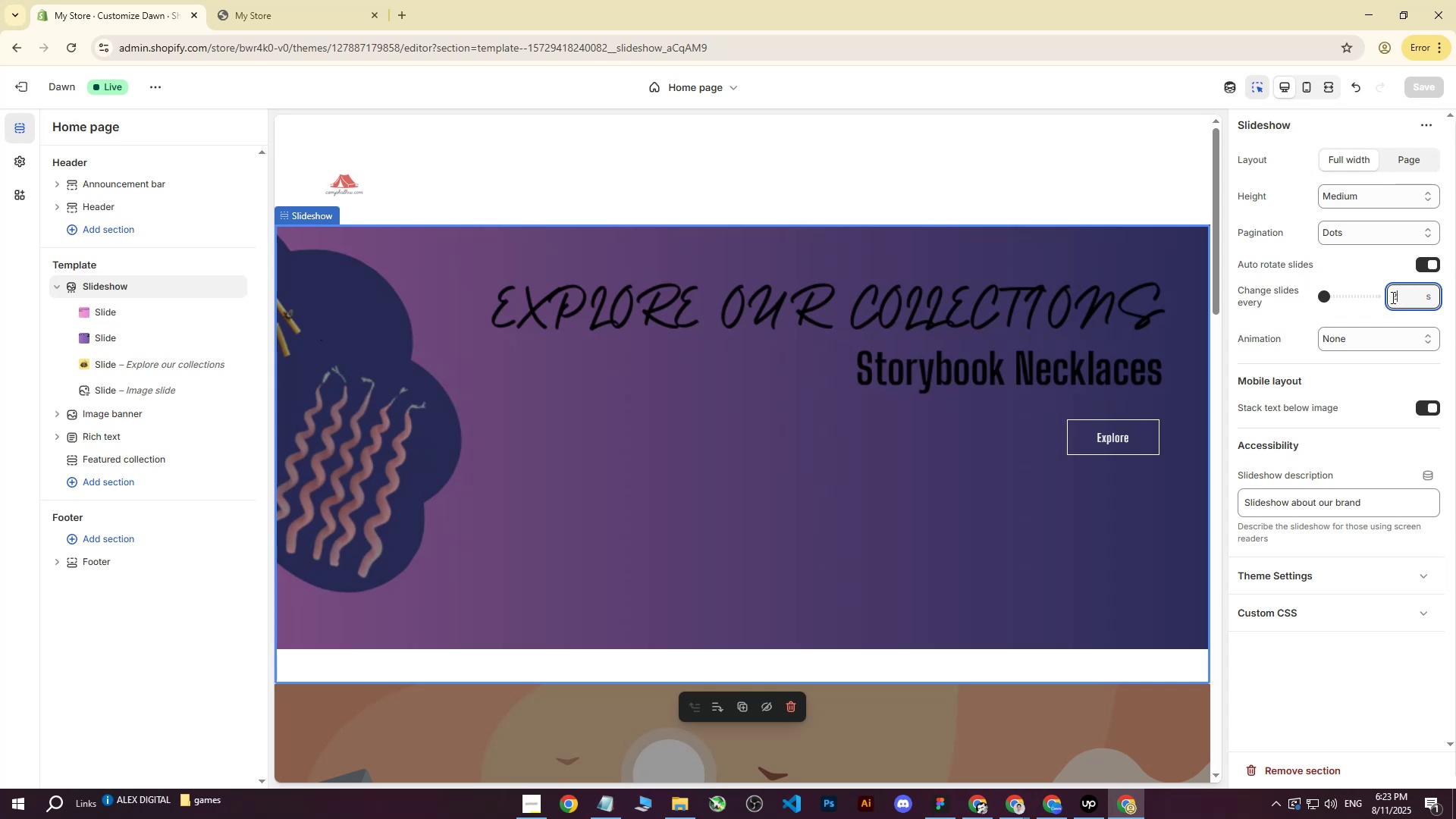 
key(2)
 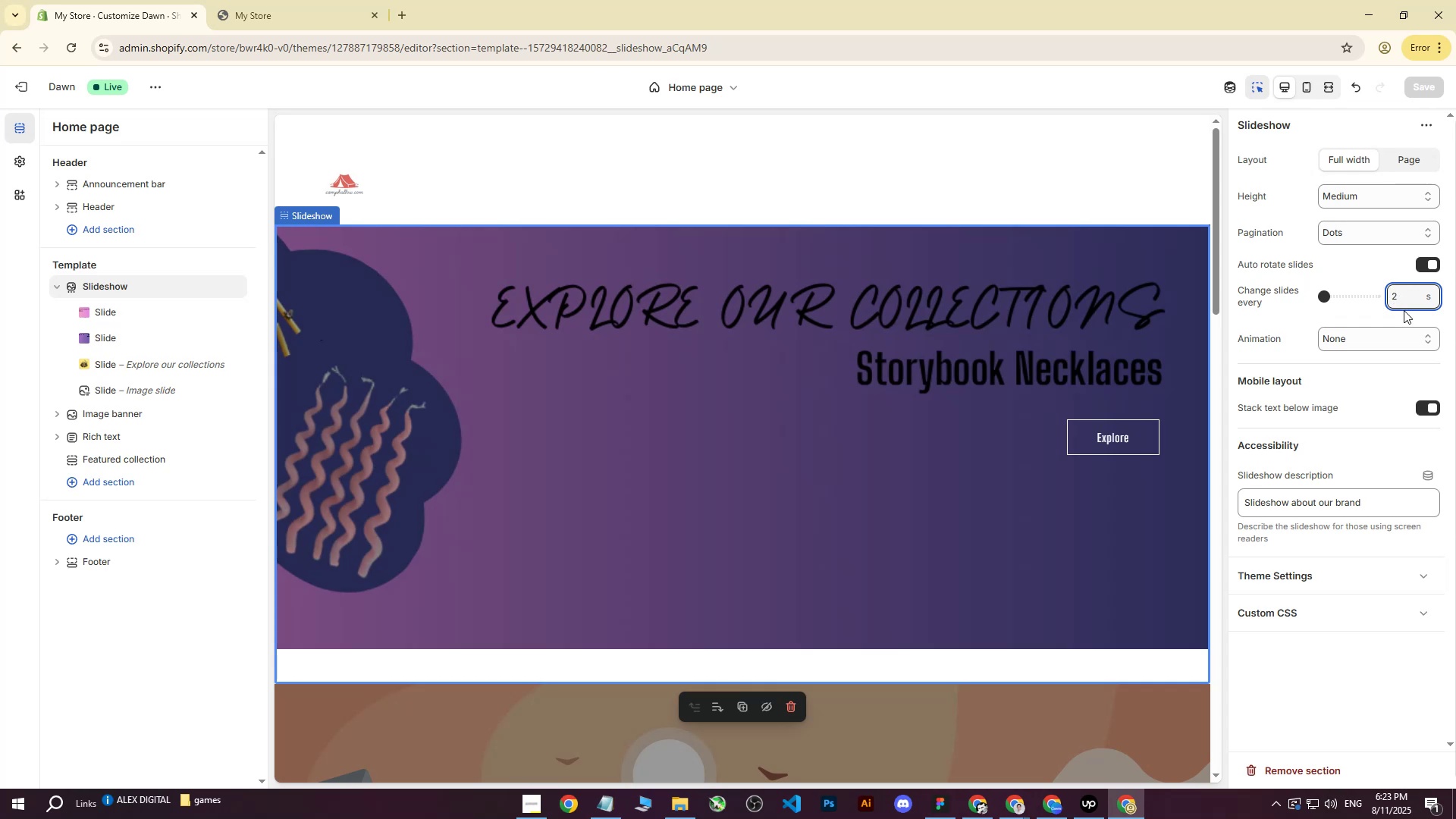 
key(Enter)
 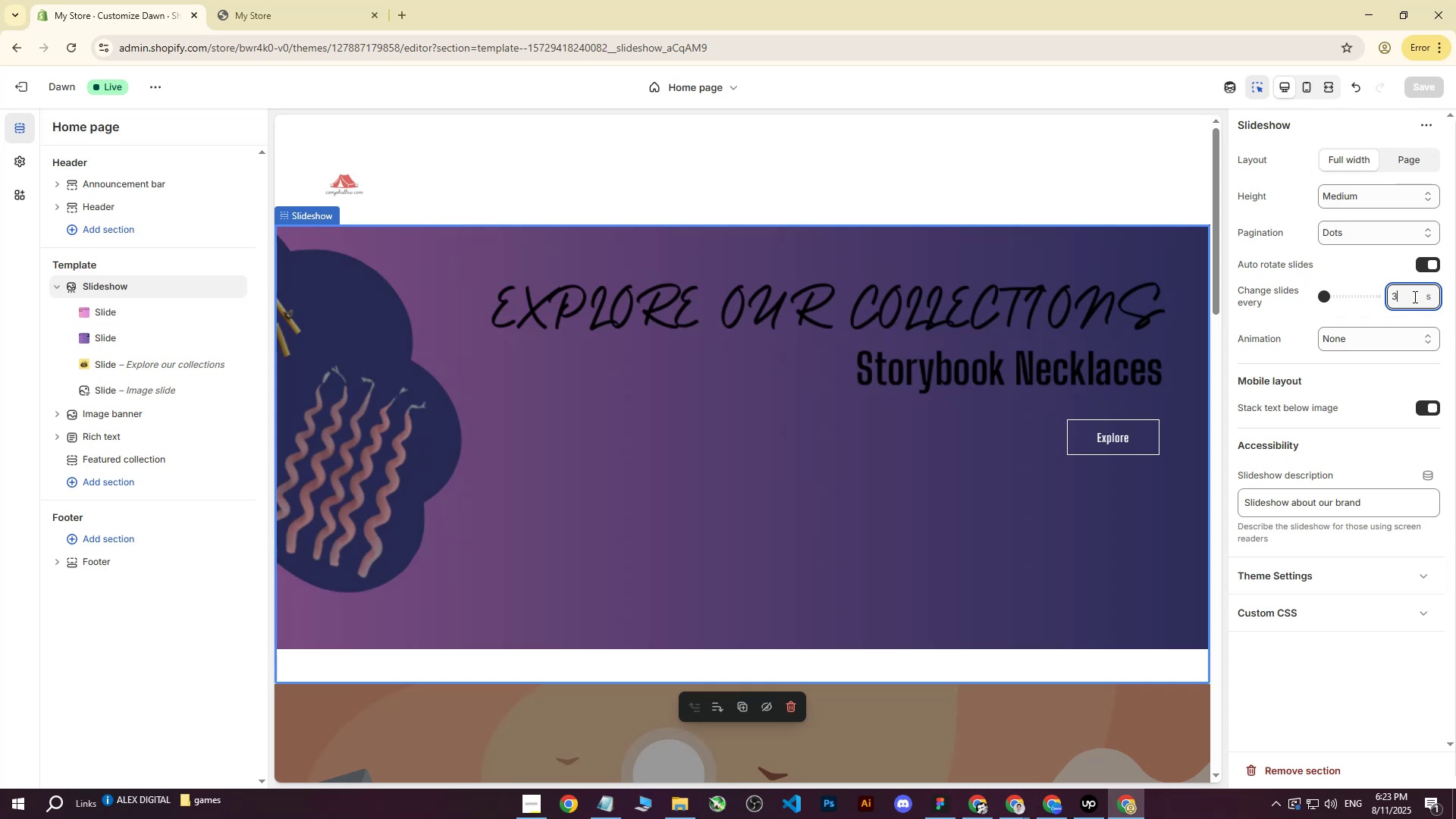 
left_click_drag(start_coordinate=[1401, 293], to_coordinate=[1381, 293])
 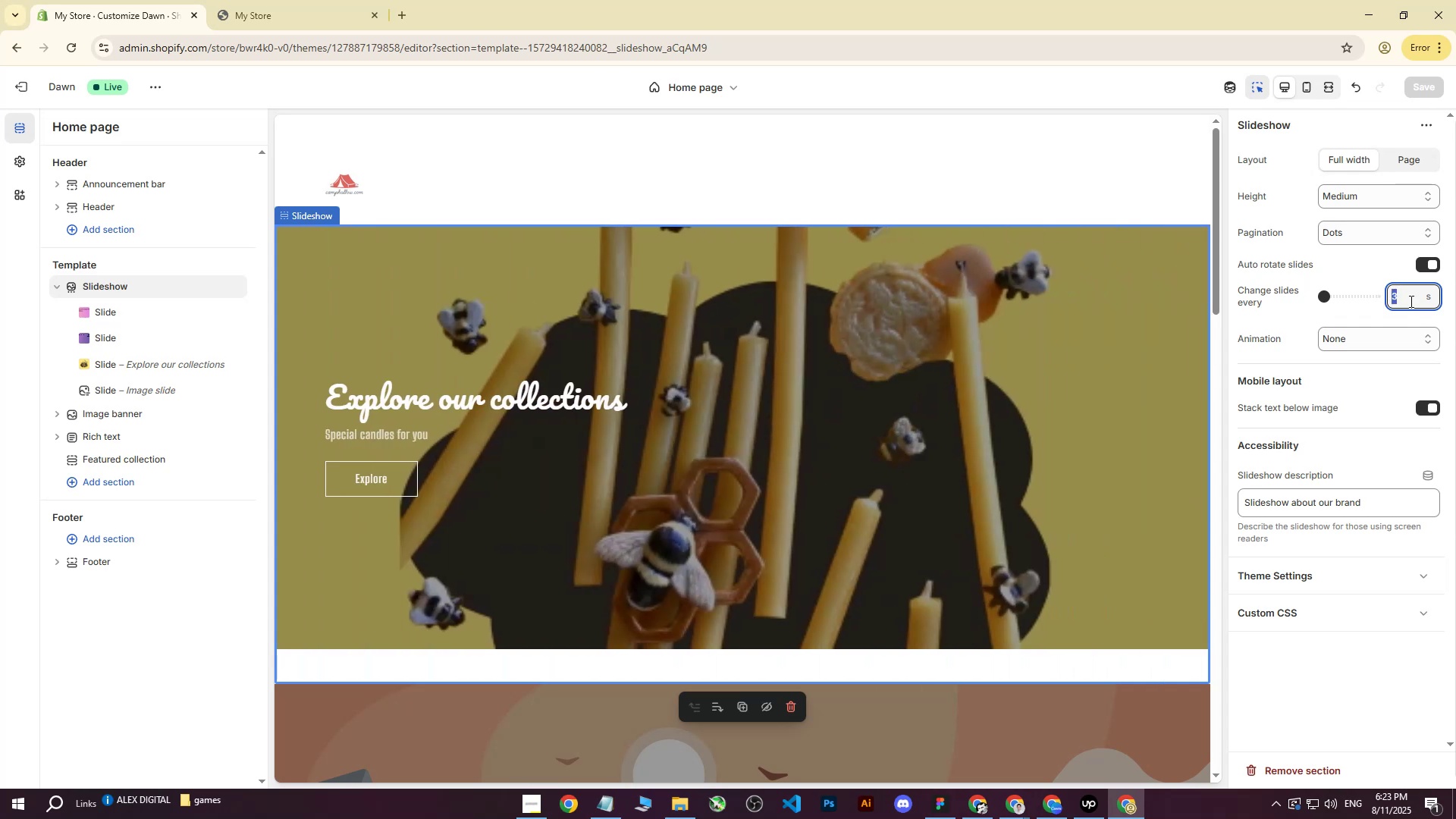 
key(2)
 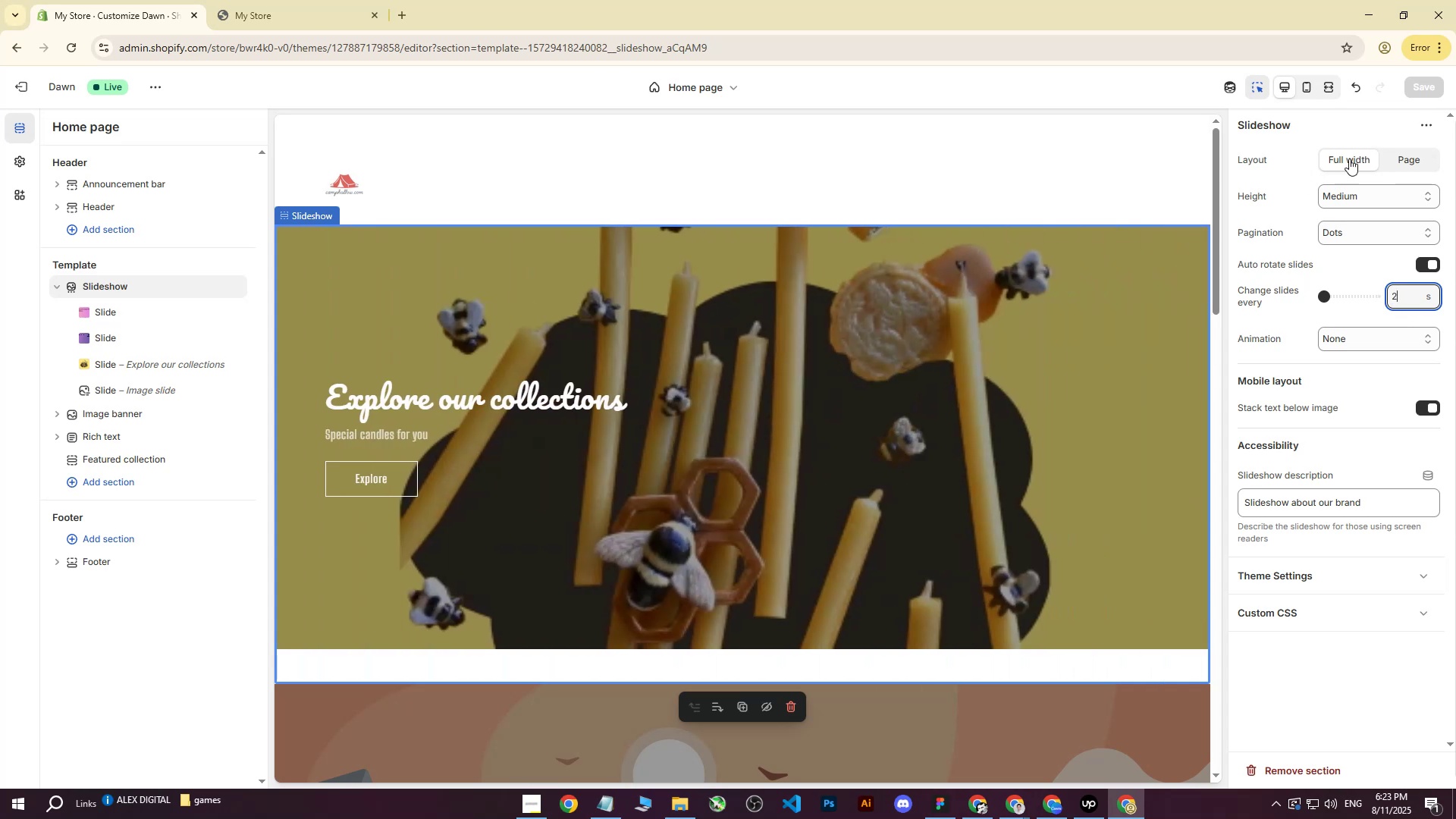 
left_click([1353, 130])
 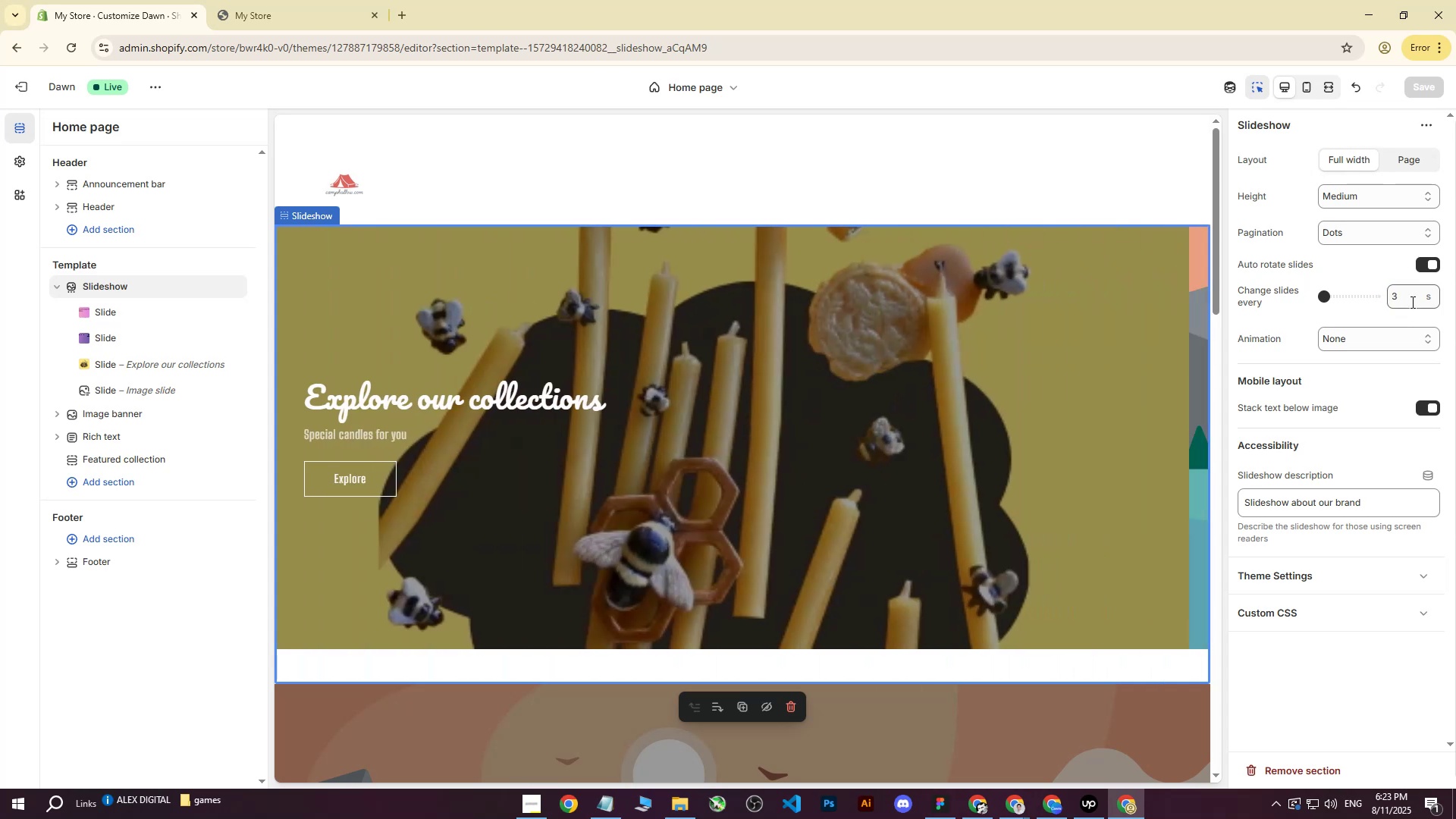 
left_click([1411, 302])
 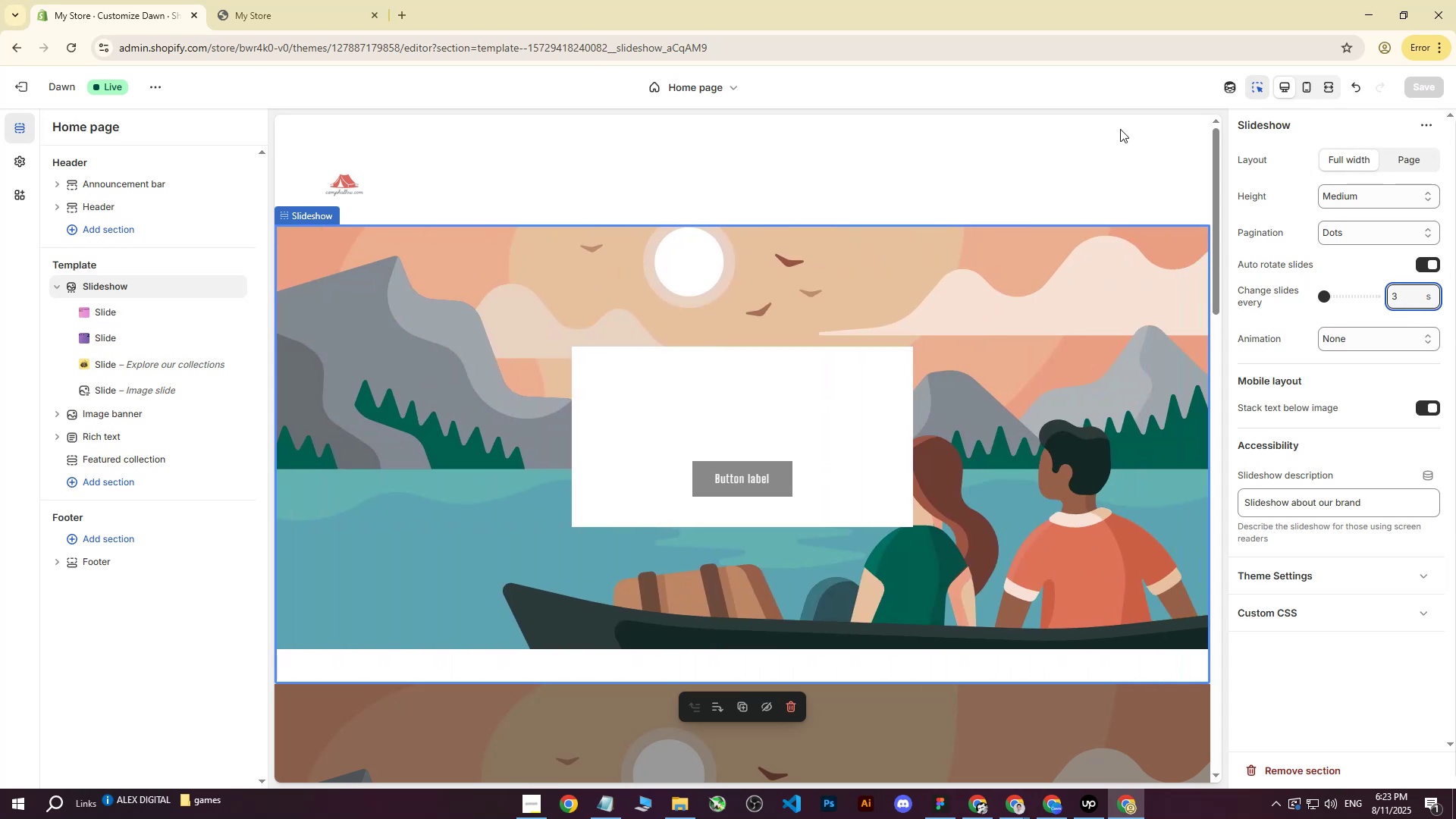 
left_click([1116, 130])
 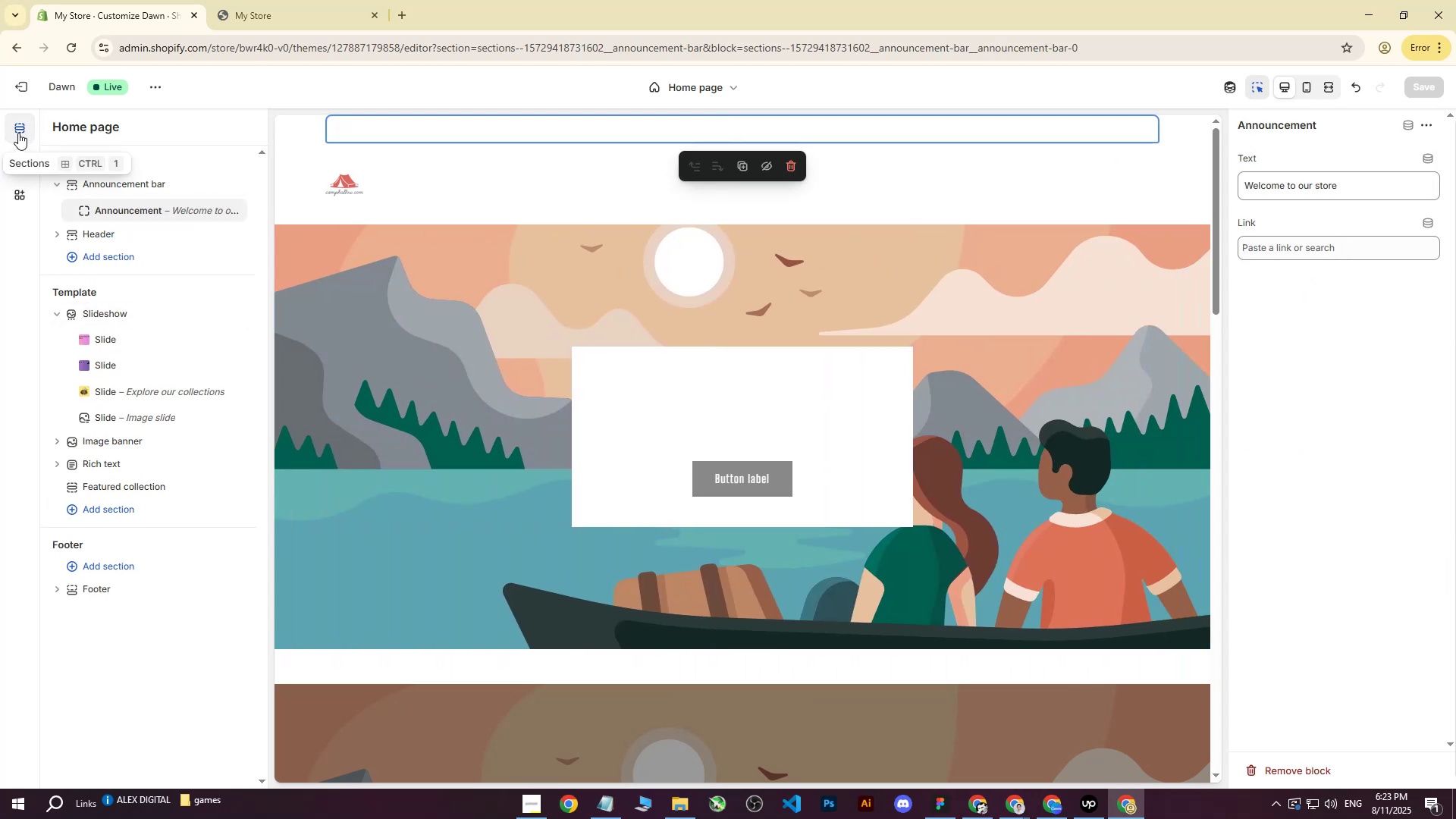 
left_click([22, 89])
 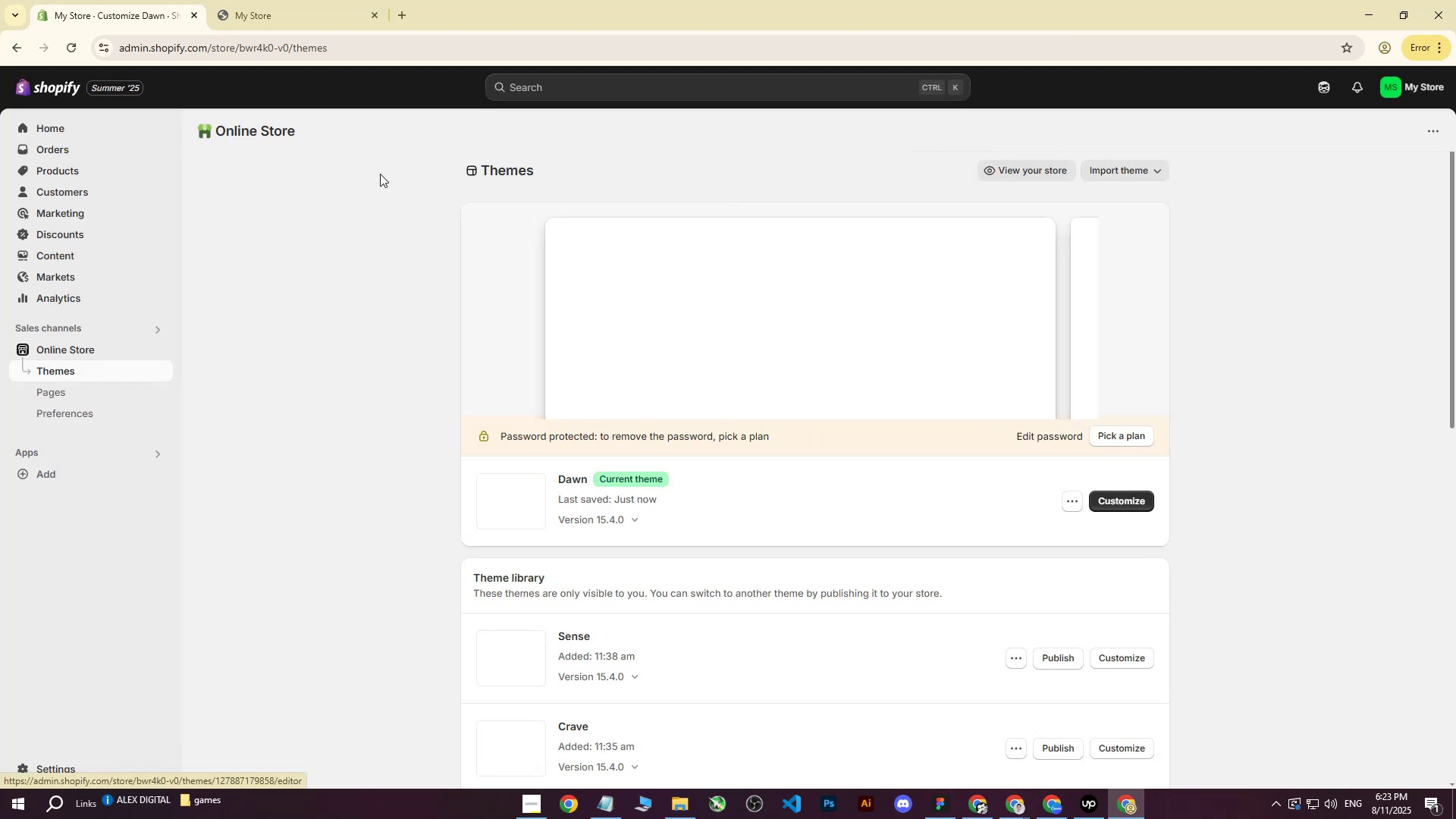 
left_click([311, 0])
 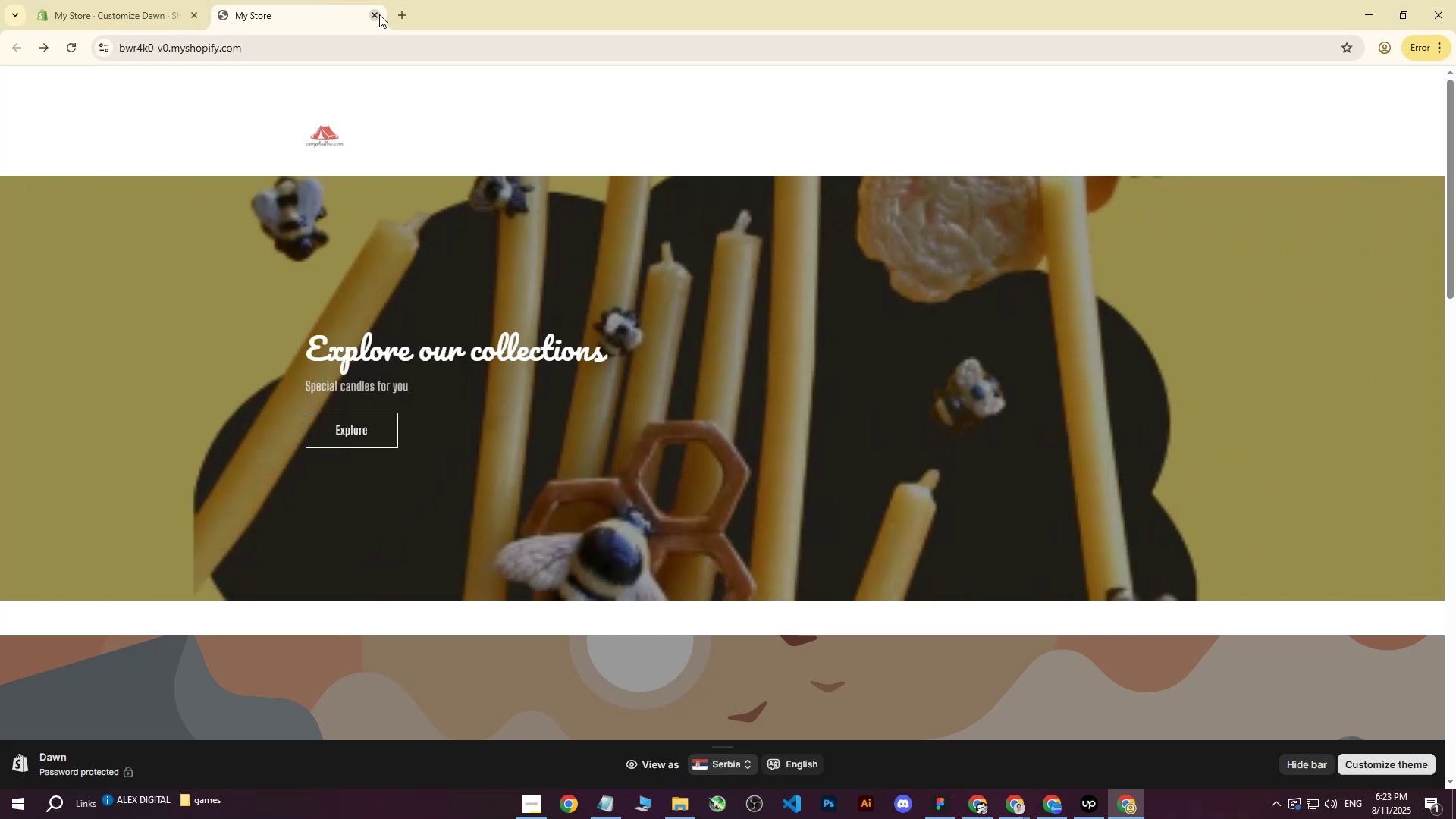 
left_click([379, 14])
 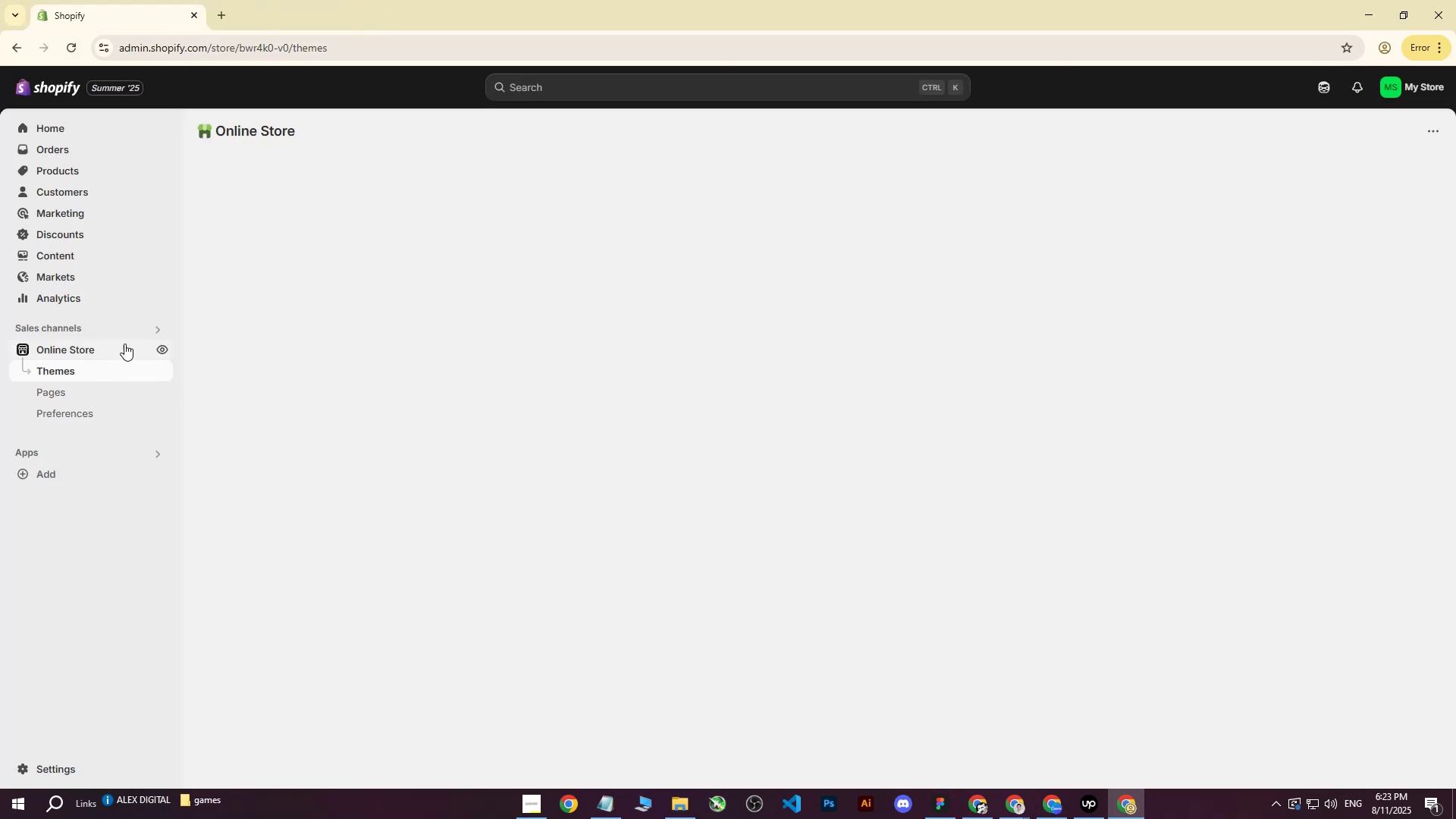 
left_click([163, 352])
 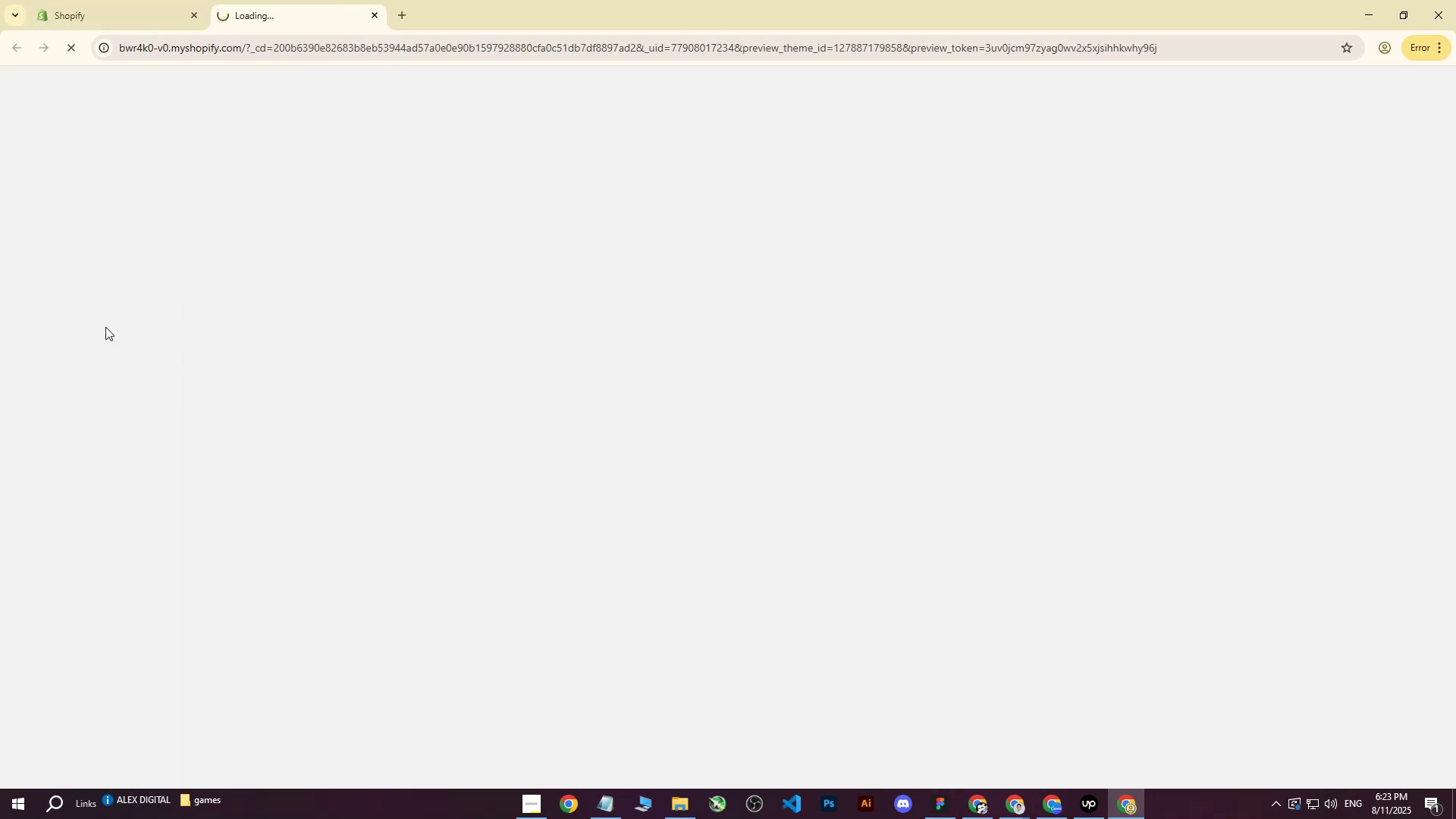 
left_click([161, 0])
 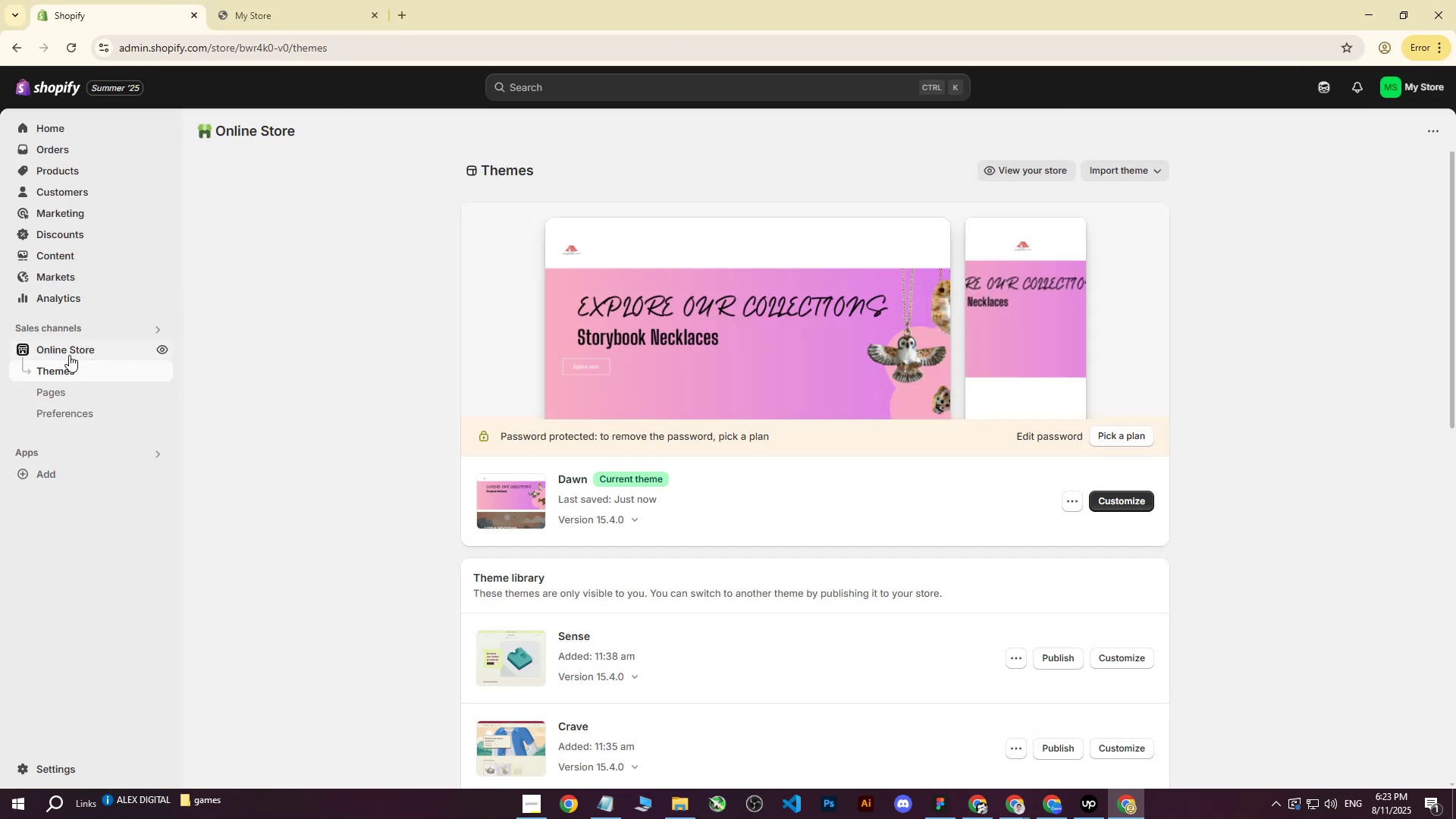 
left_click([70, 351])
 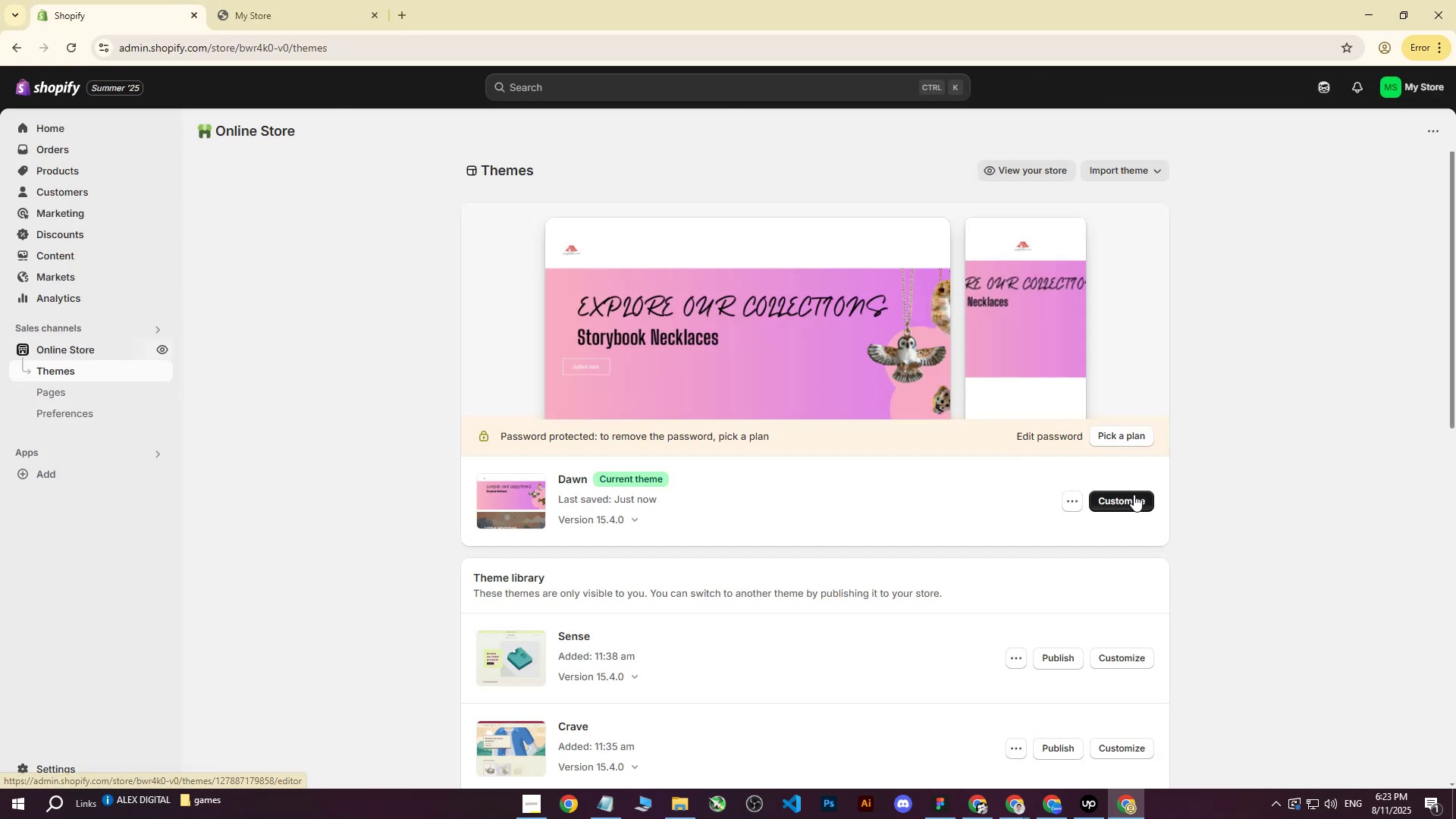 
left_click([1127, 504])
 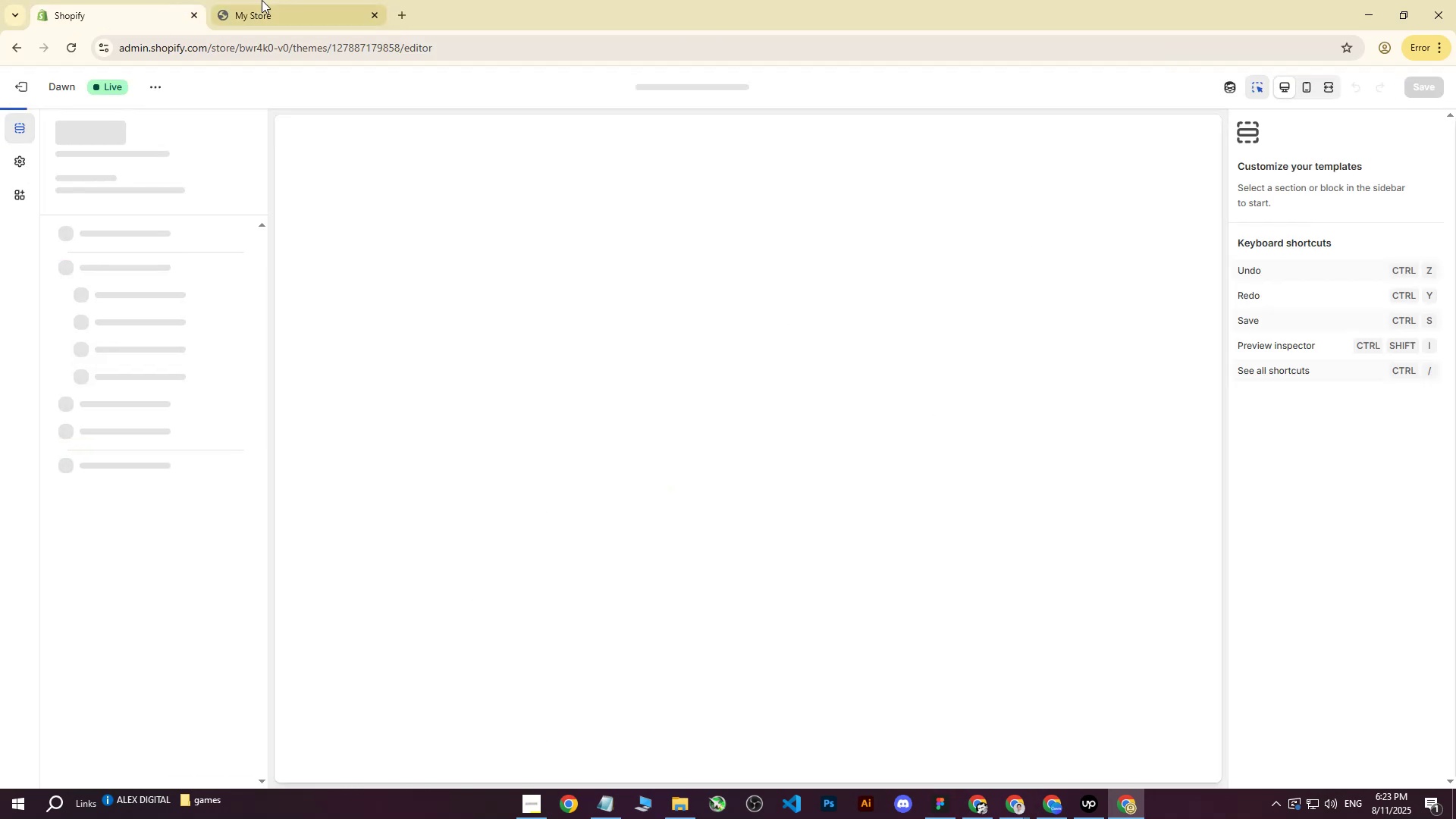 
left_click([272, 0])
 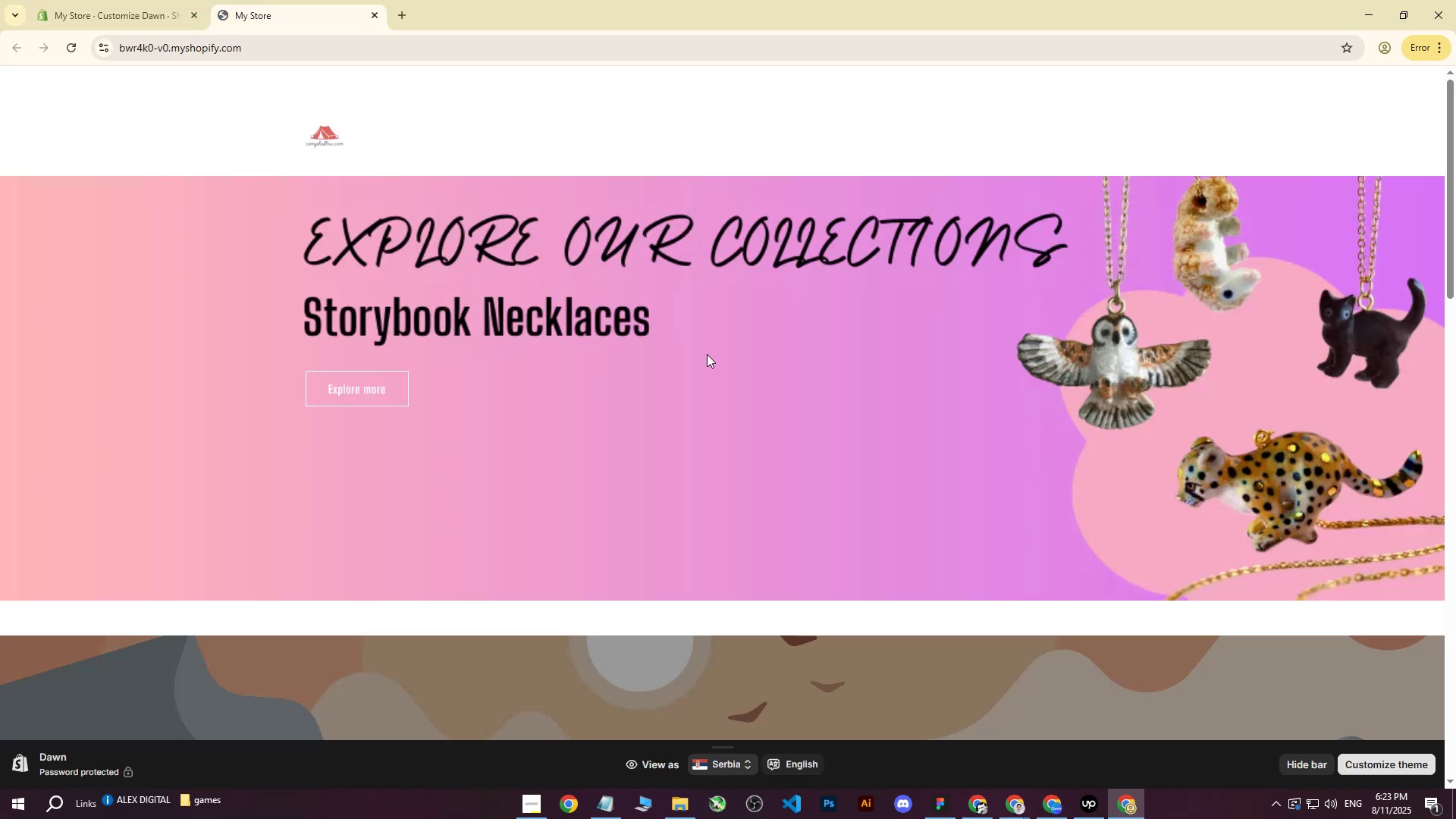 
left_click([686, 391])
 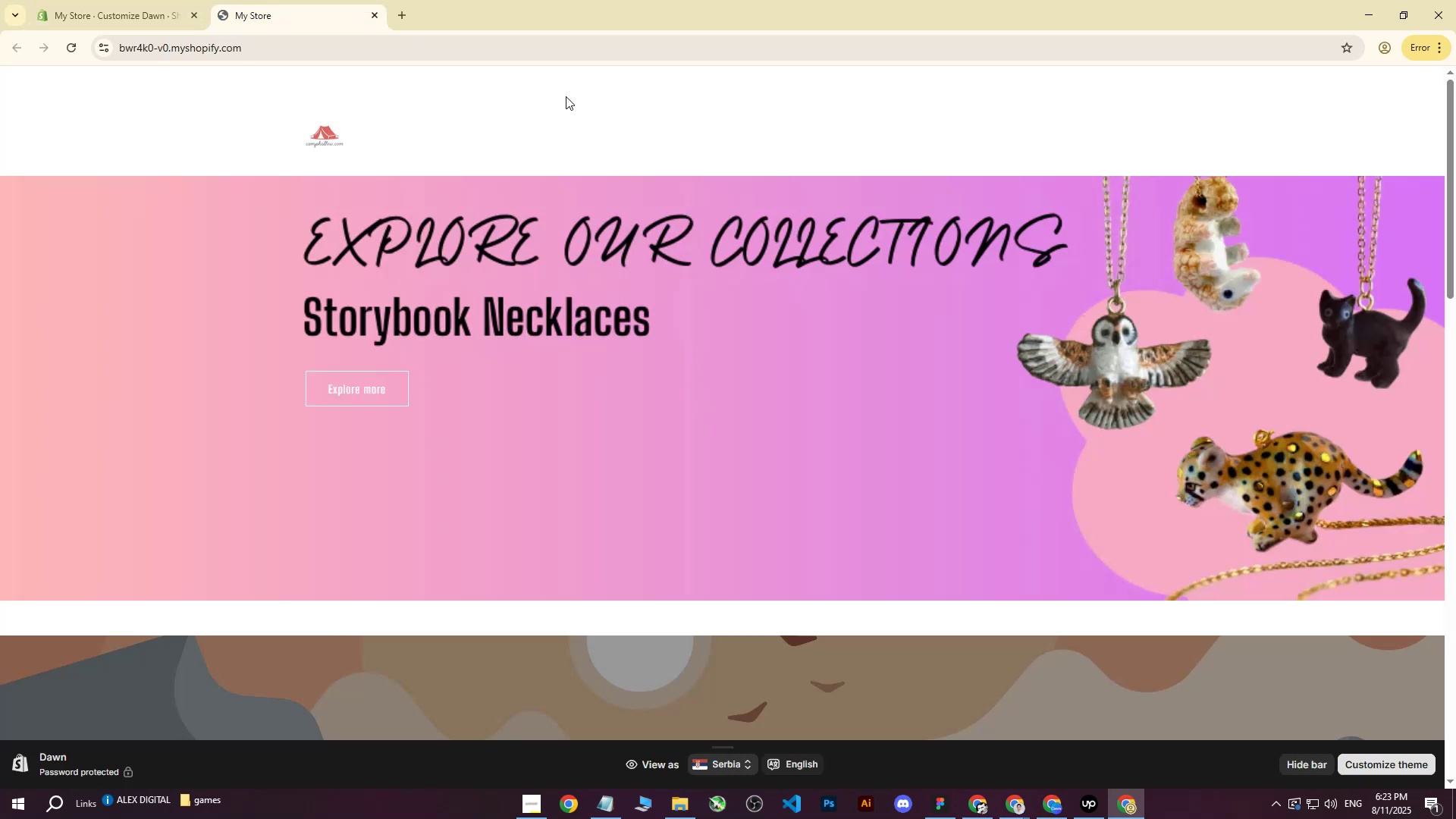 
double_click([587, 388])
 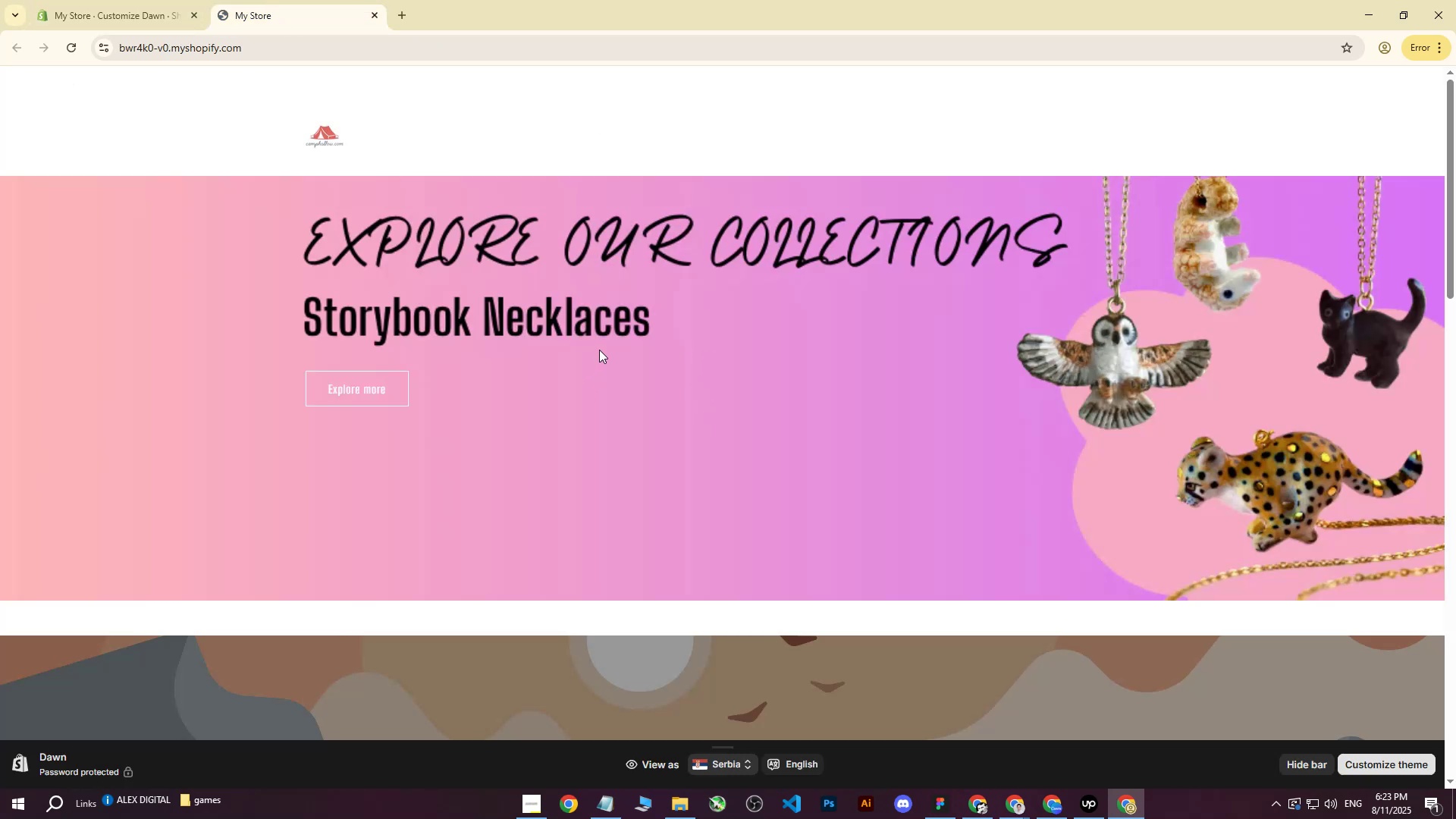 
left_click([601, 344])
 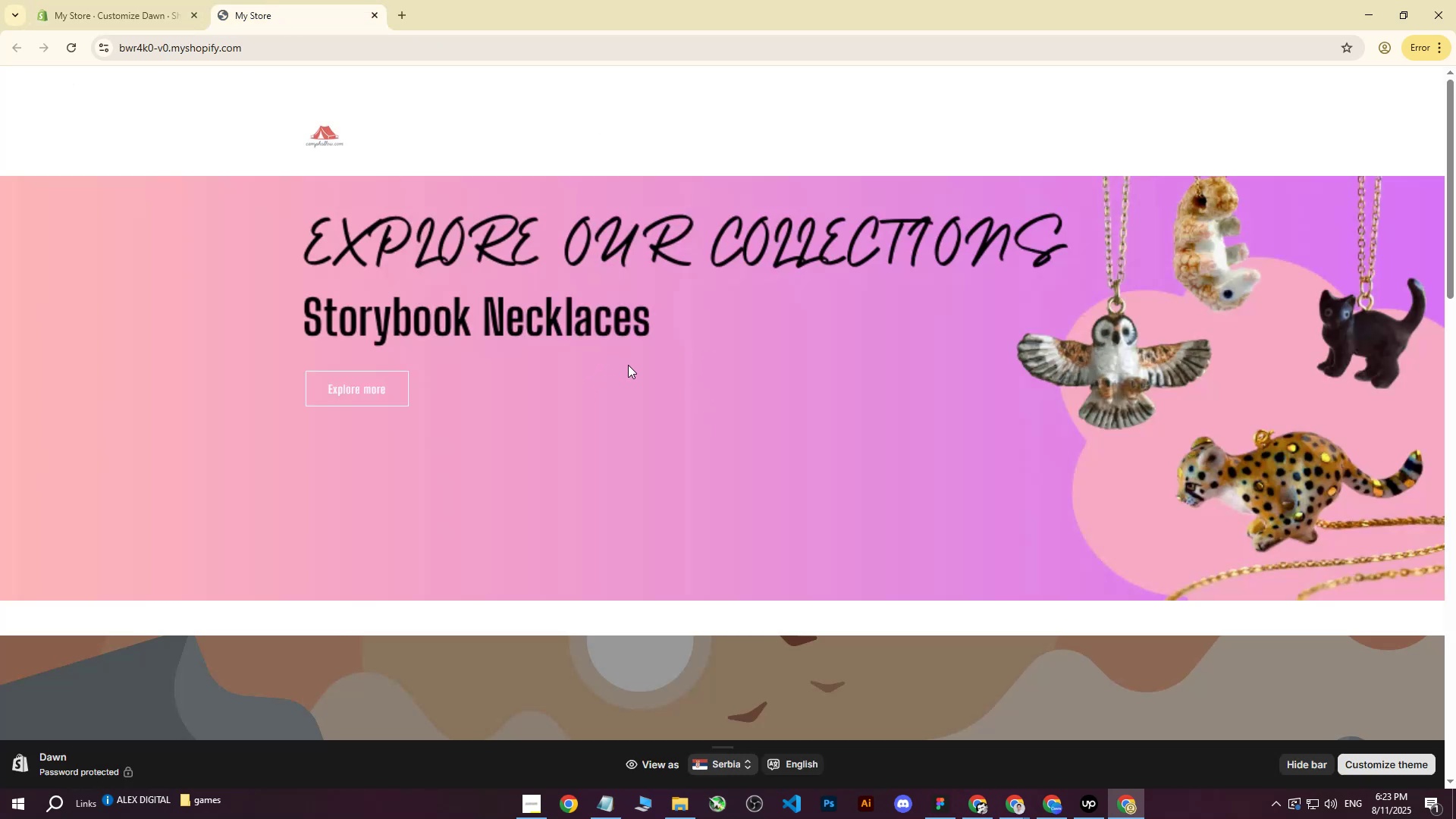 
scroll: coordinate [648, 369], scroll_direction: up, amount: 3.0
 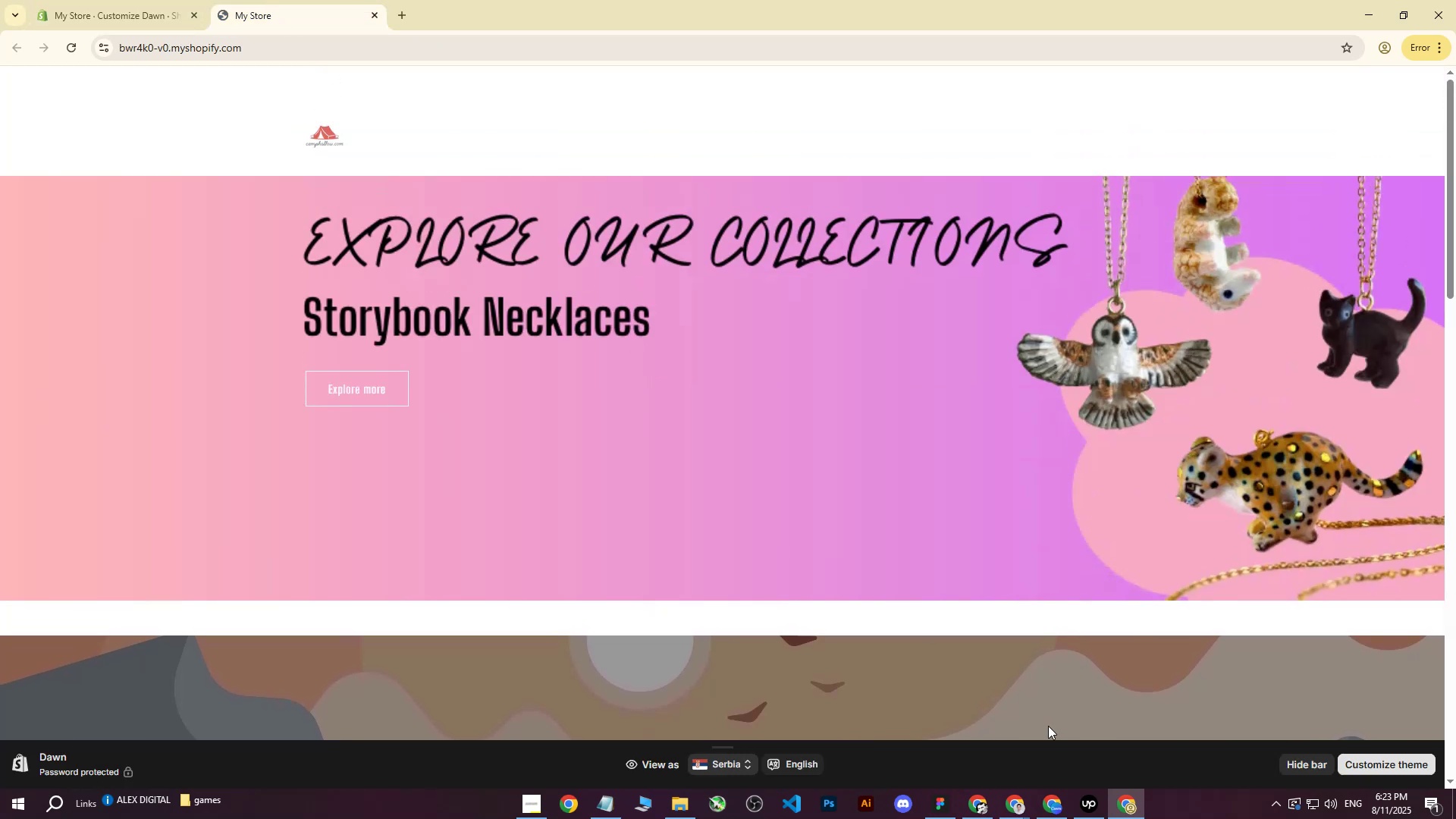 
left_click([1086, 801])
 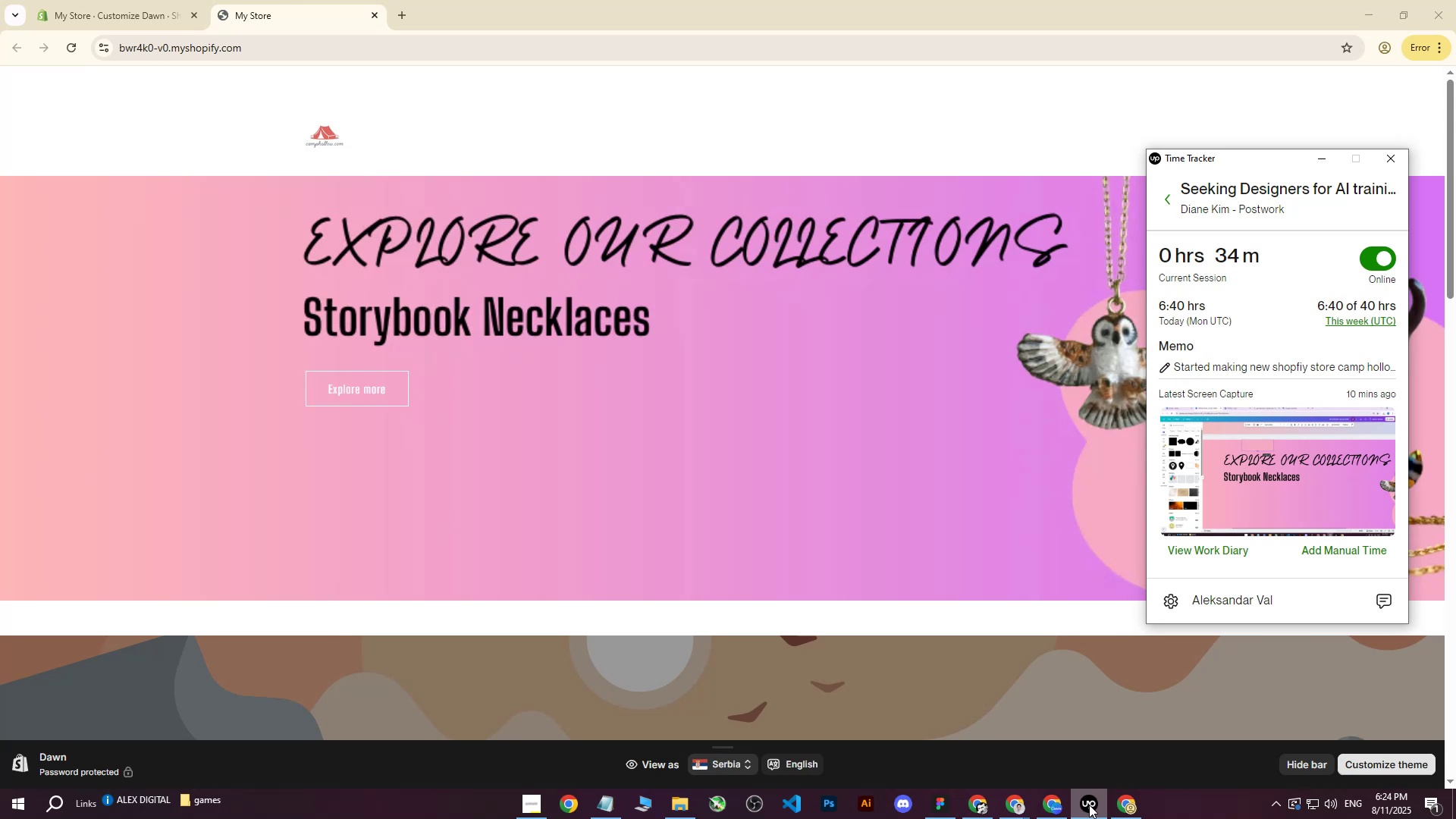 
left_click([1089, 805])
 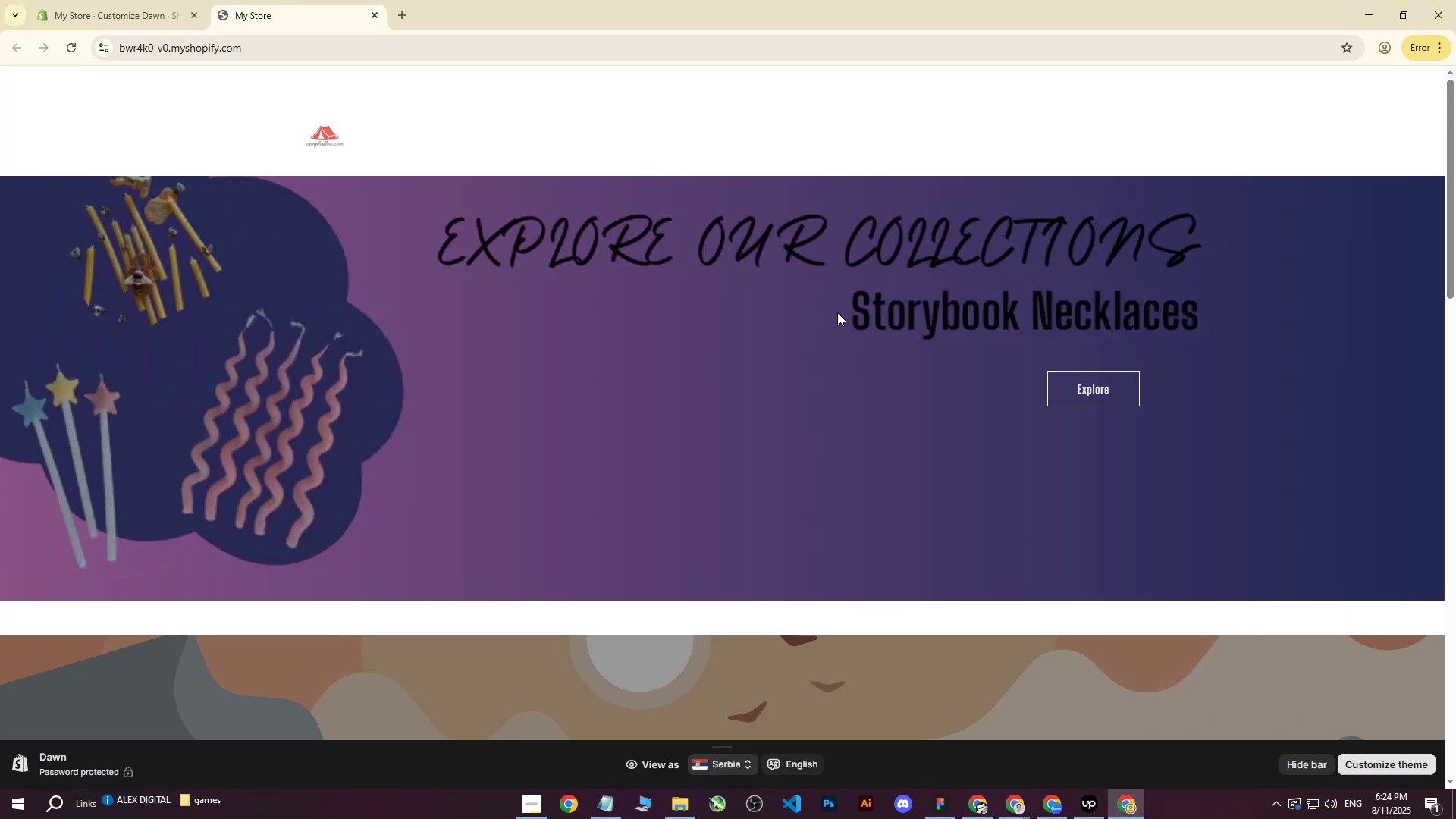 
double_click([82, 49])
 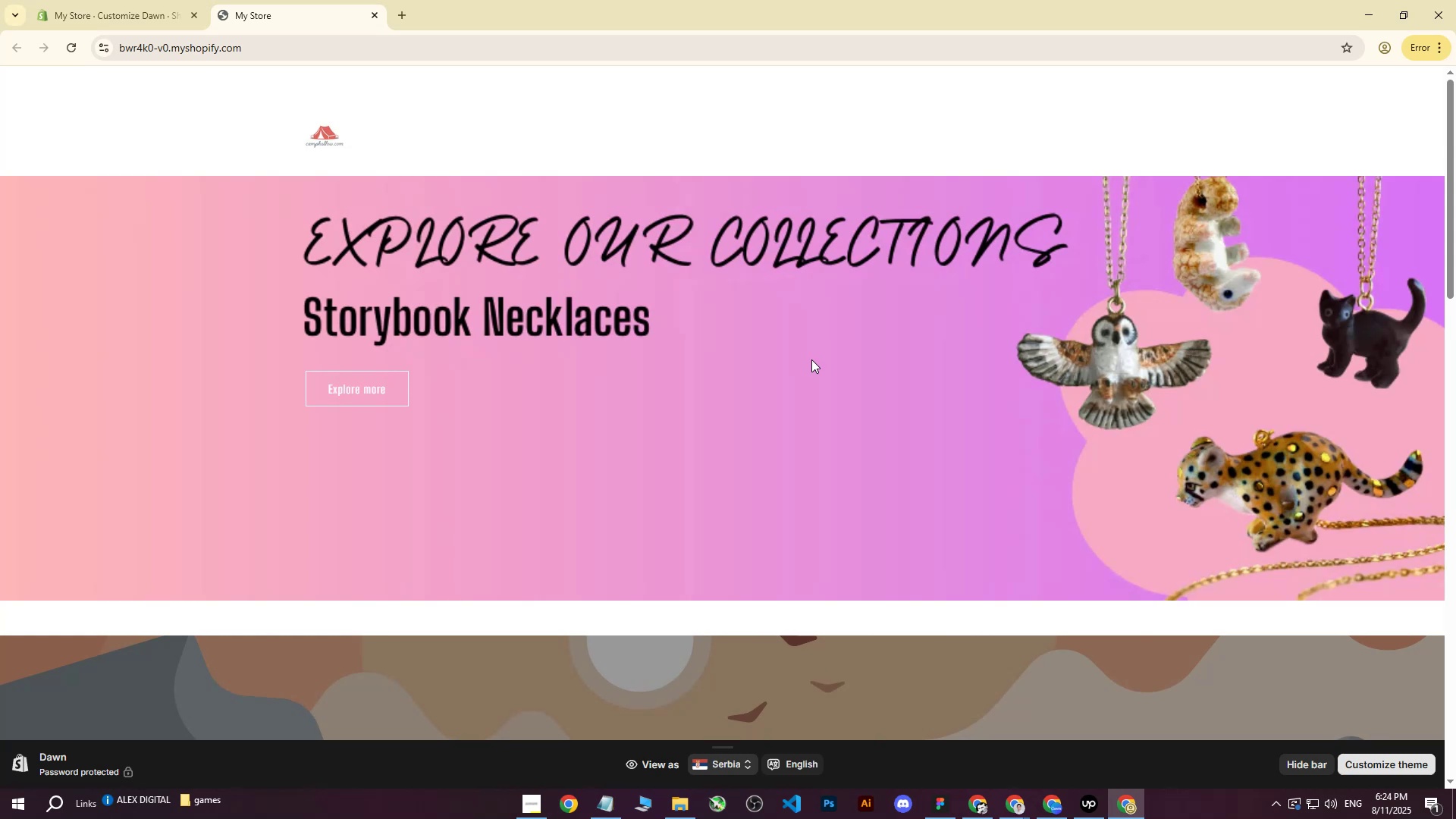 
wait(6.15)
 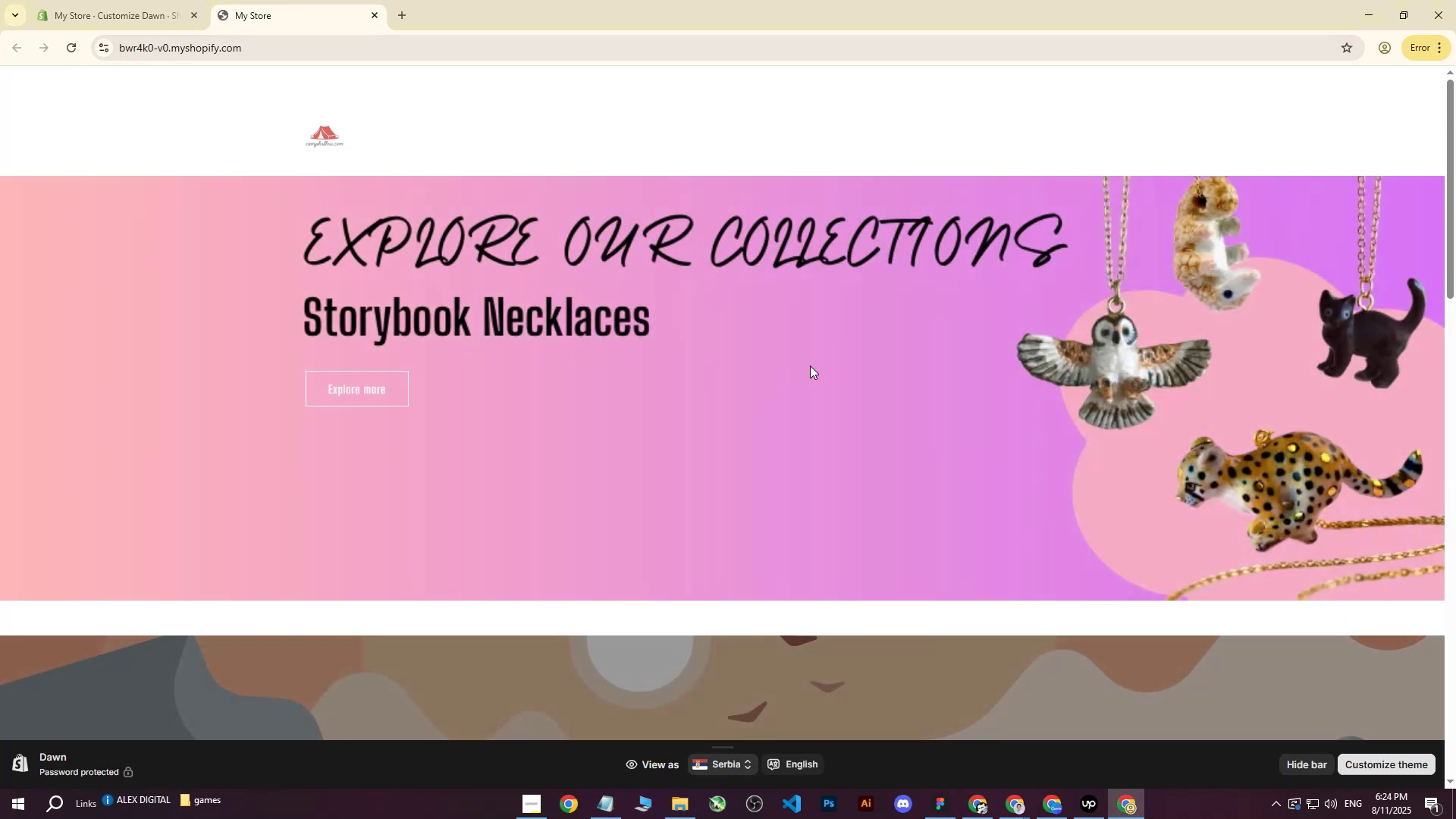 
left_click([811, 359])
 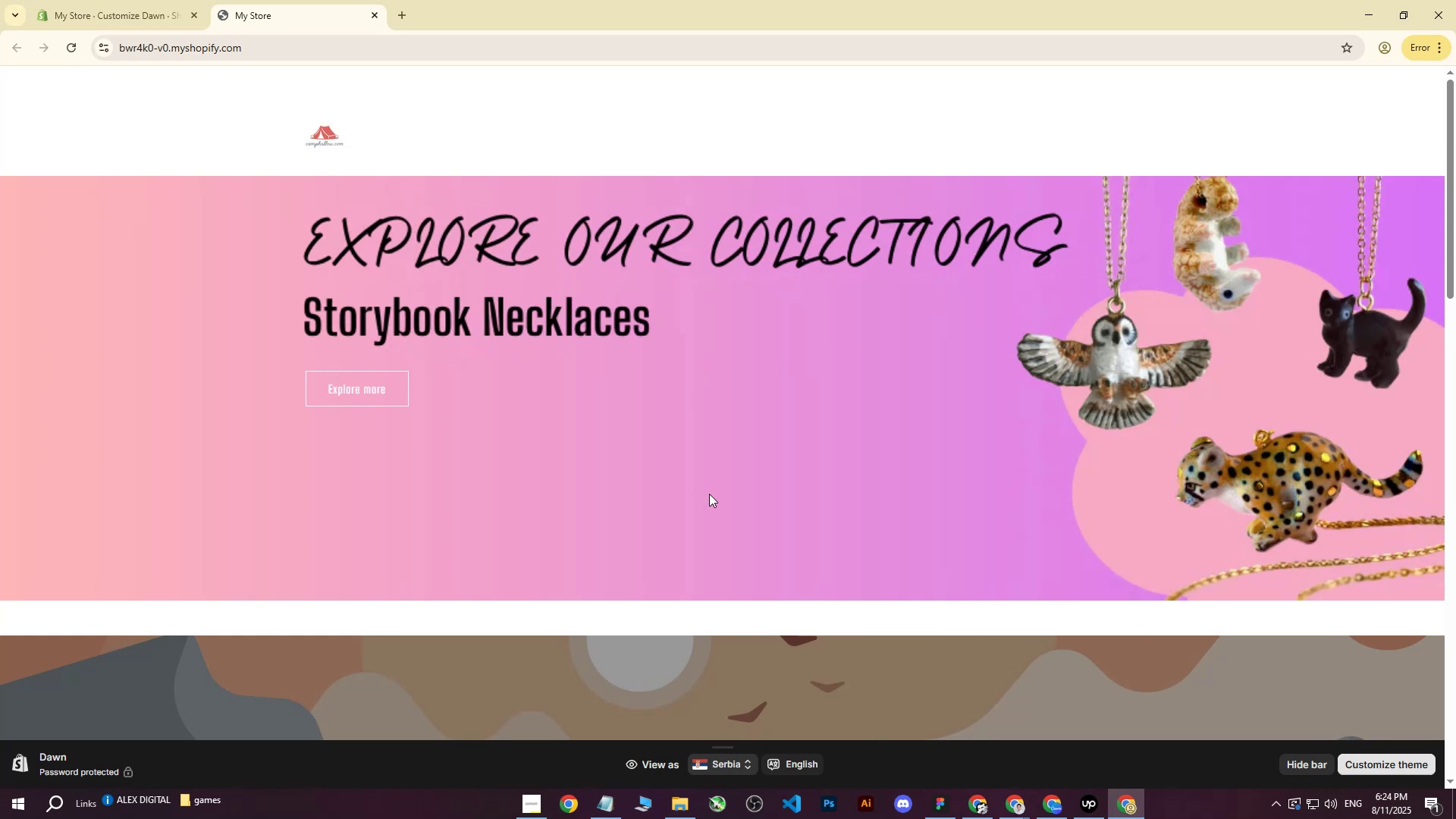 
key(ArrowRight)
 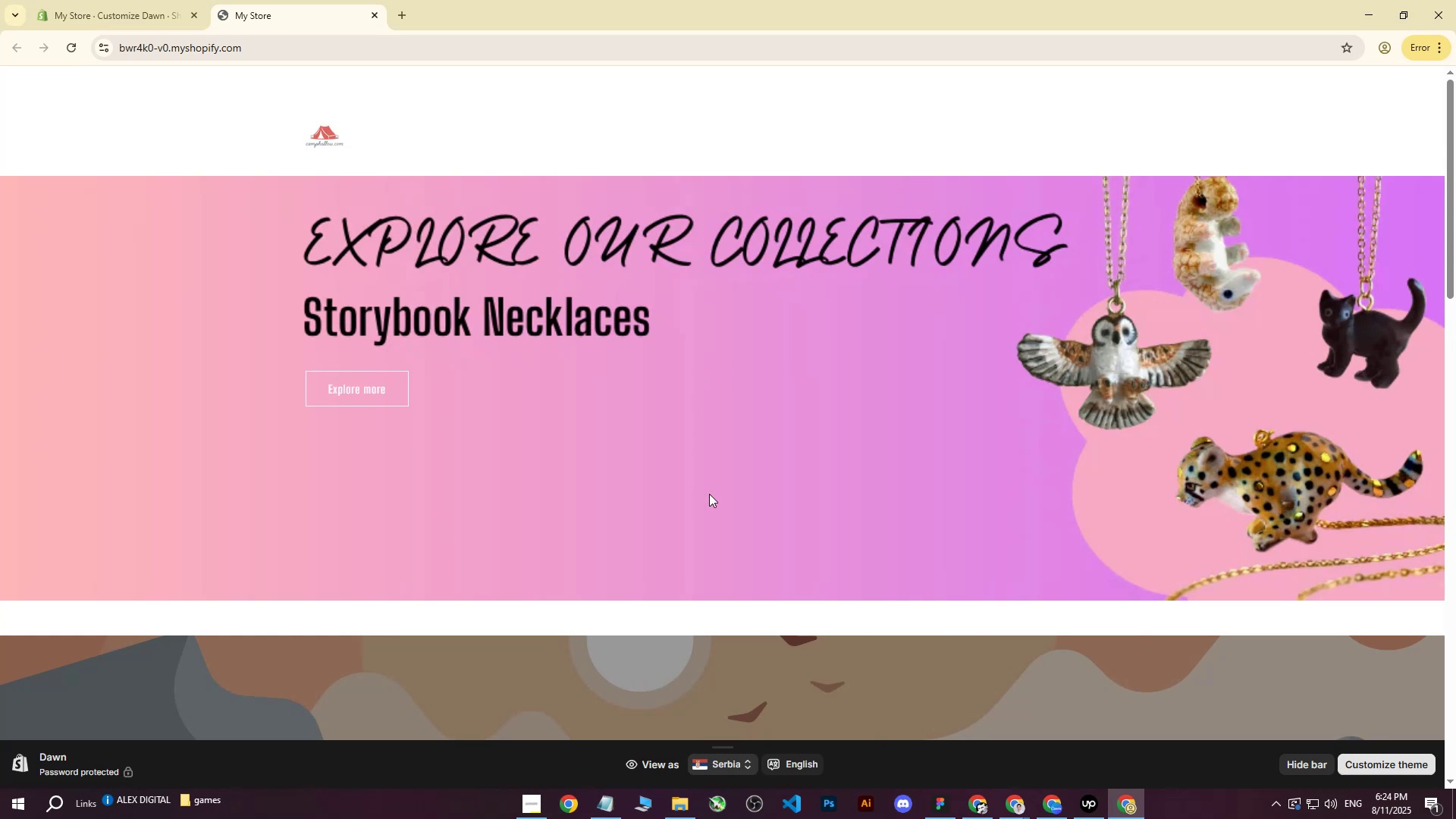 
key(ArrowLeft)
 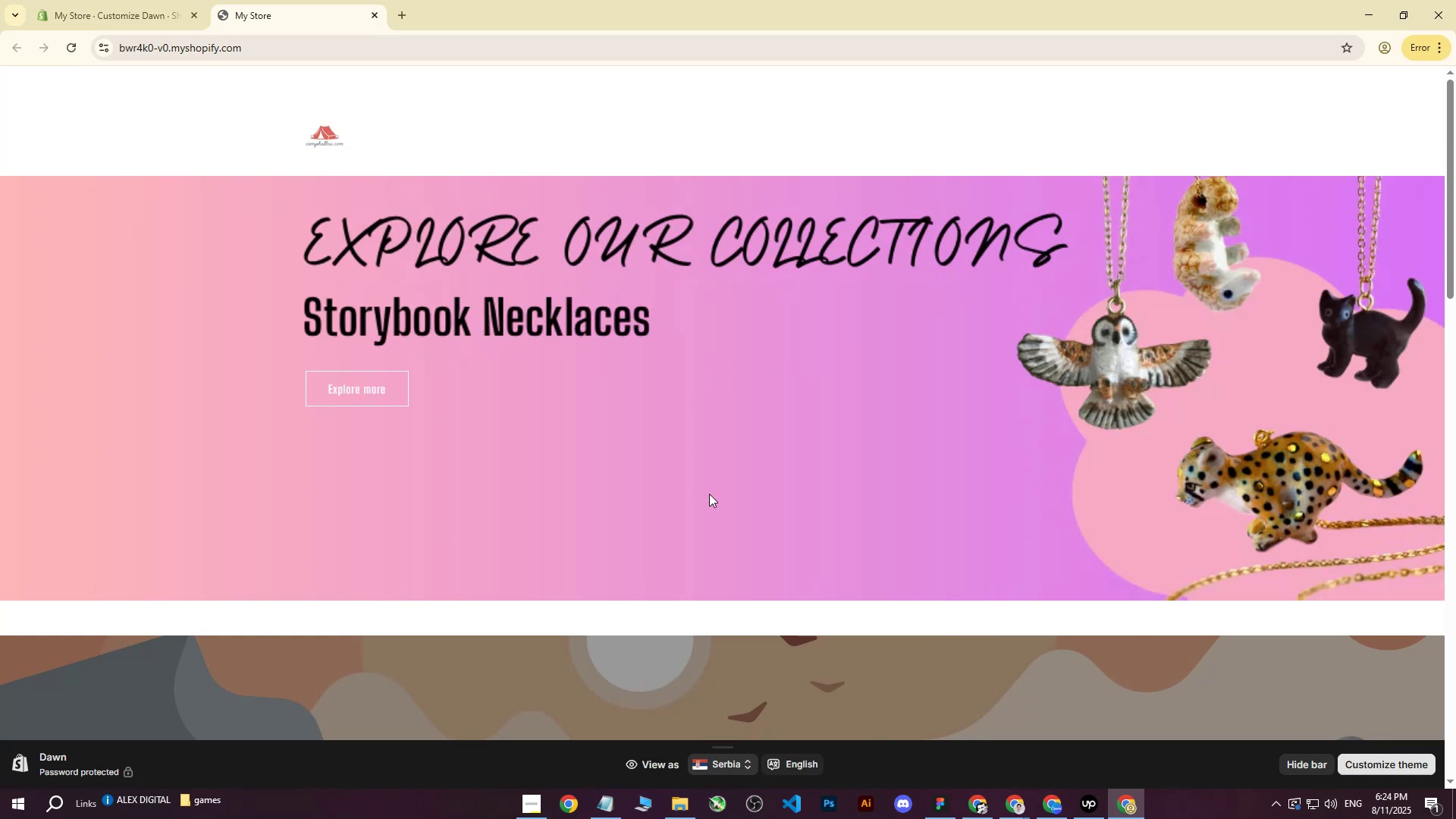 
key(ArrowRight)
 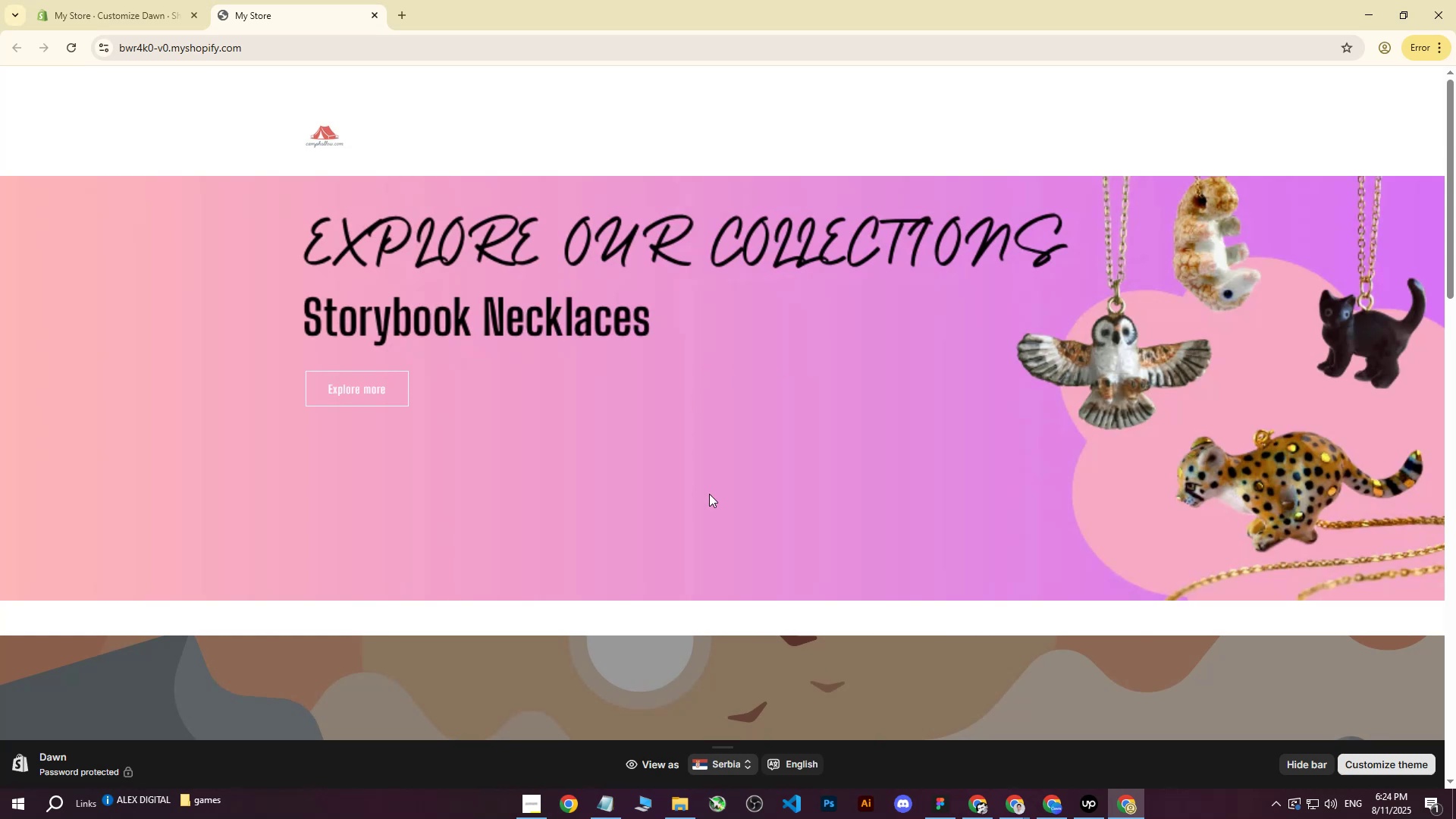 
key(ArrowLeft)
 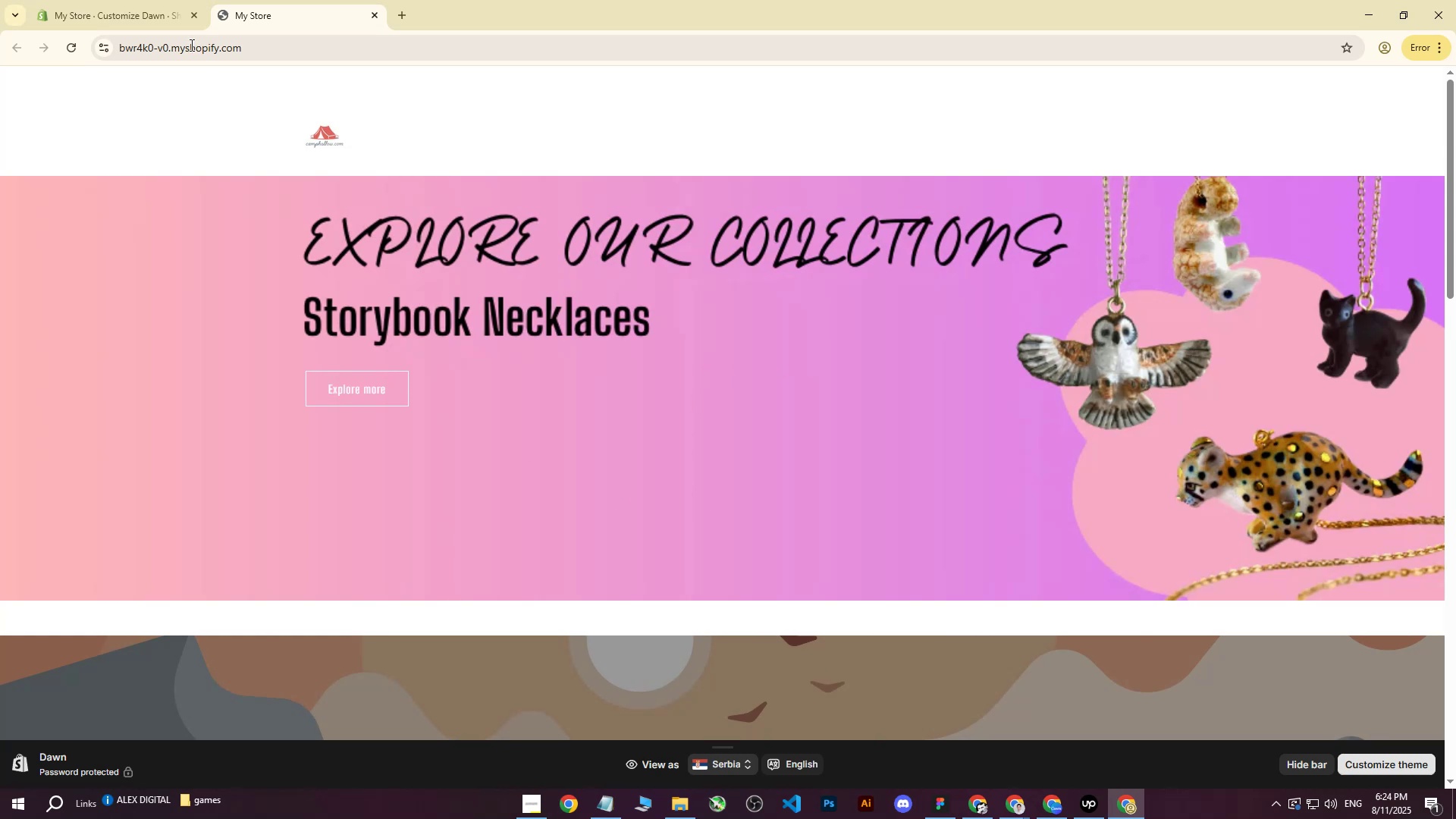 
left_click([132, 0])
 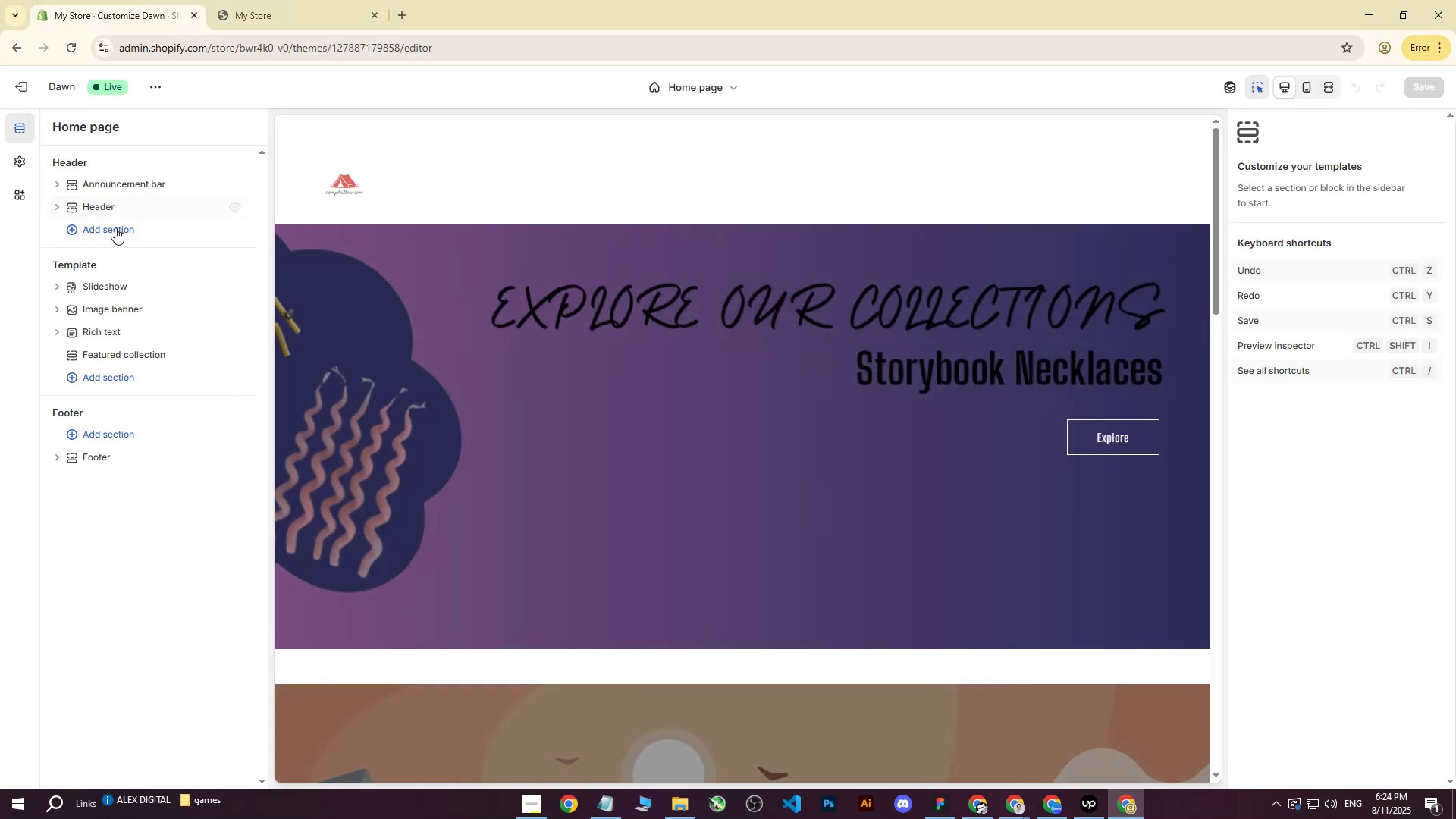 
left_click([116, 281])
 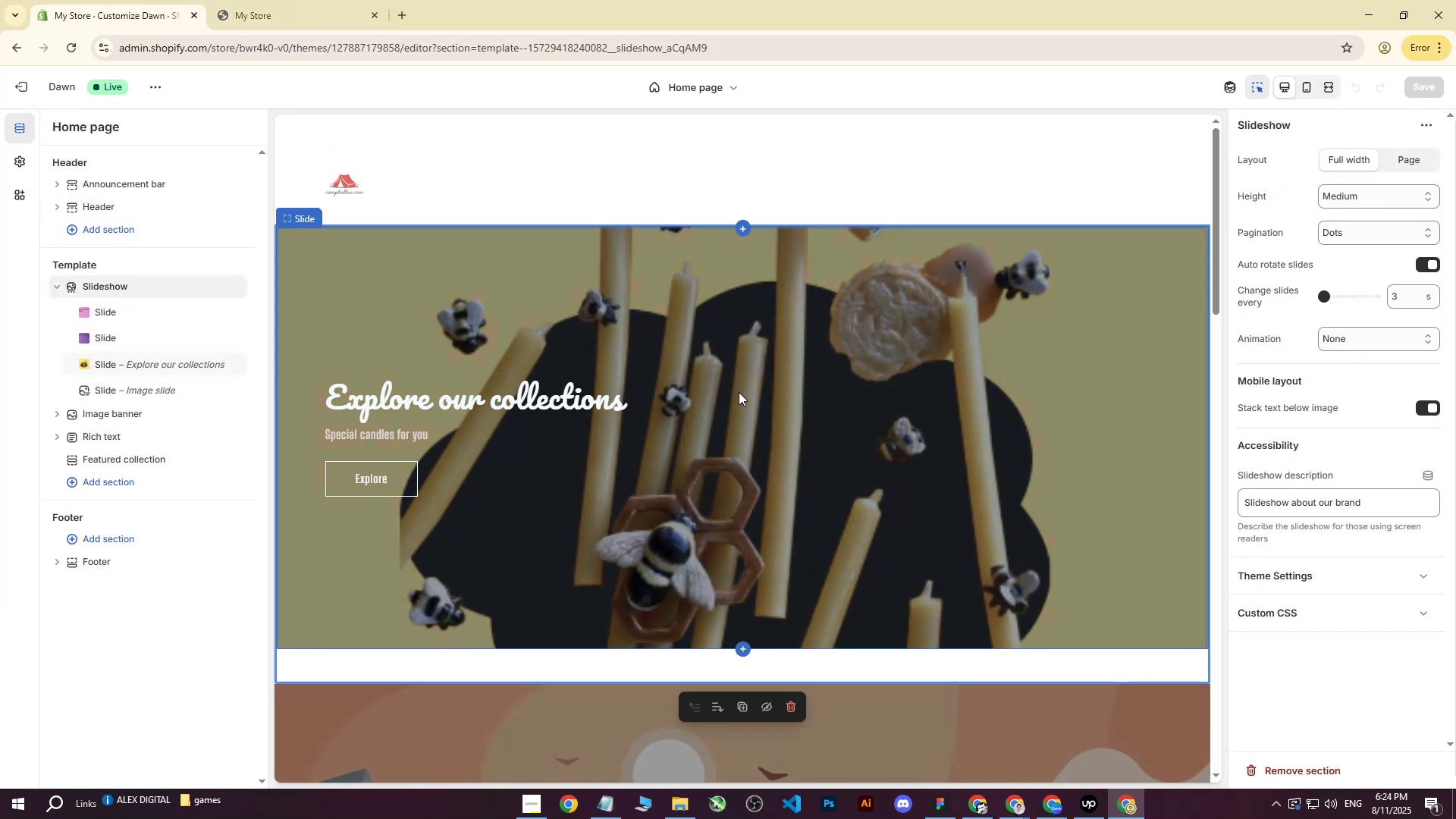 
left_click([1305, 572])
 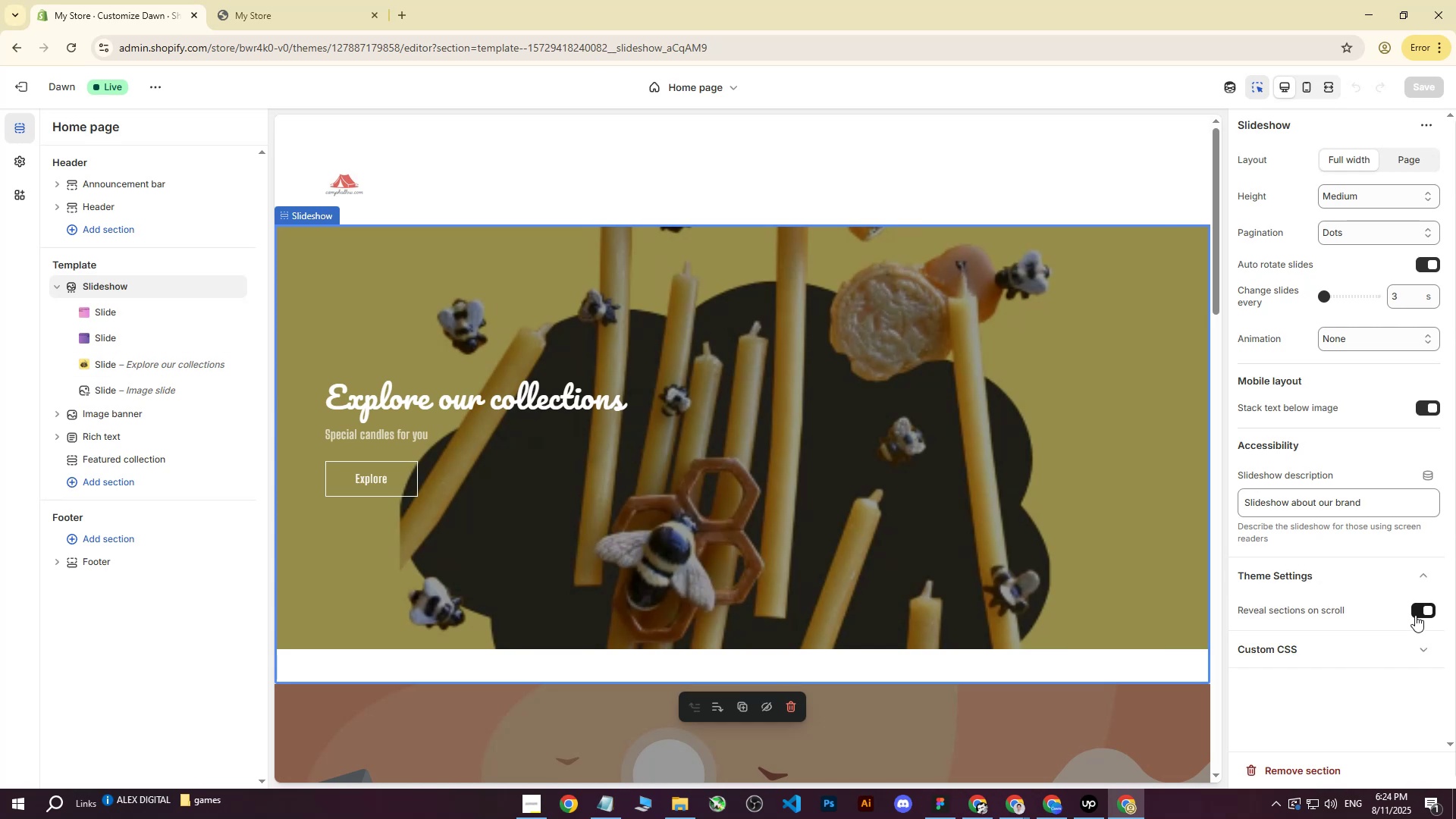 
left_click([1419, 612])
 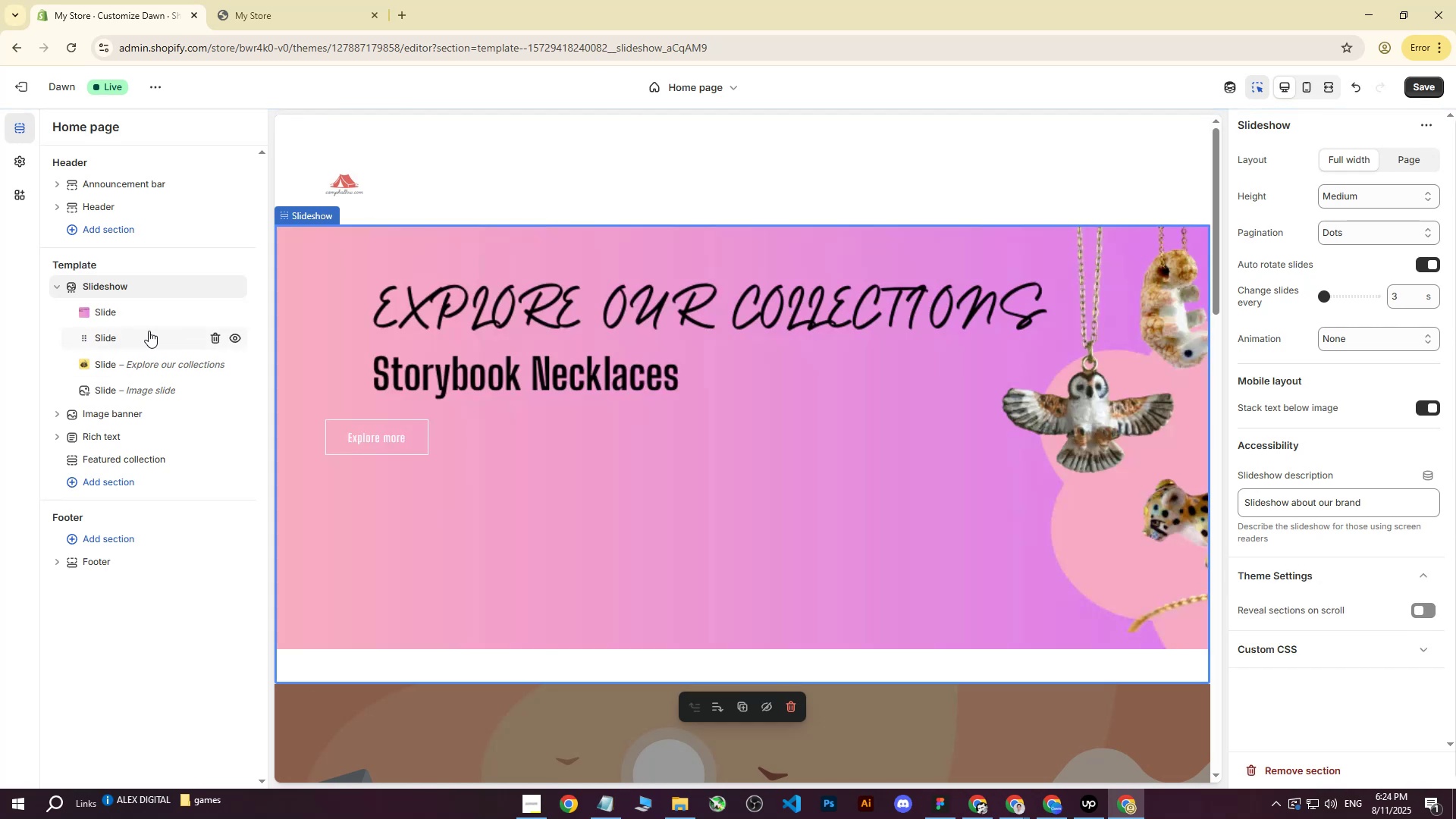 
wait(5.37)
 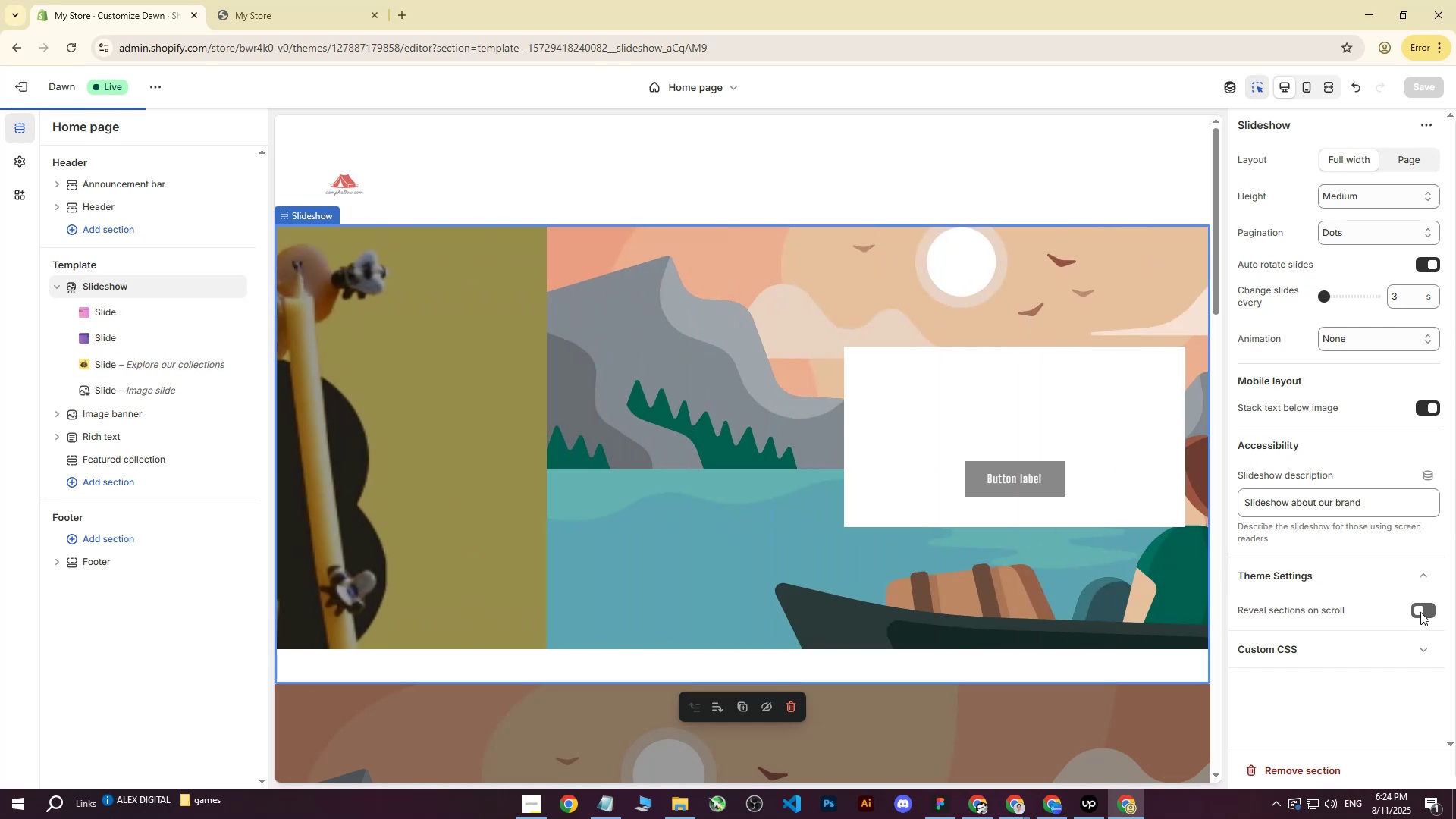 
left_click([1432, 89])
 